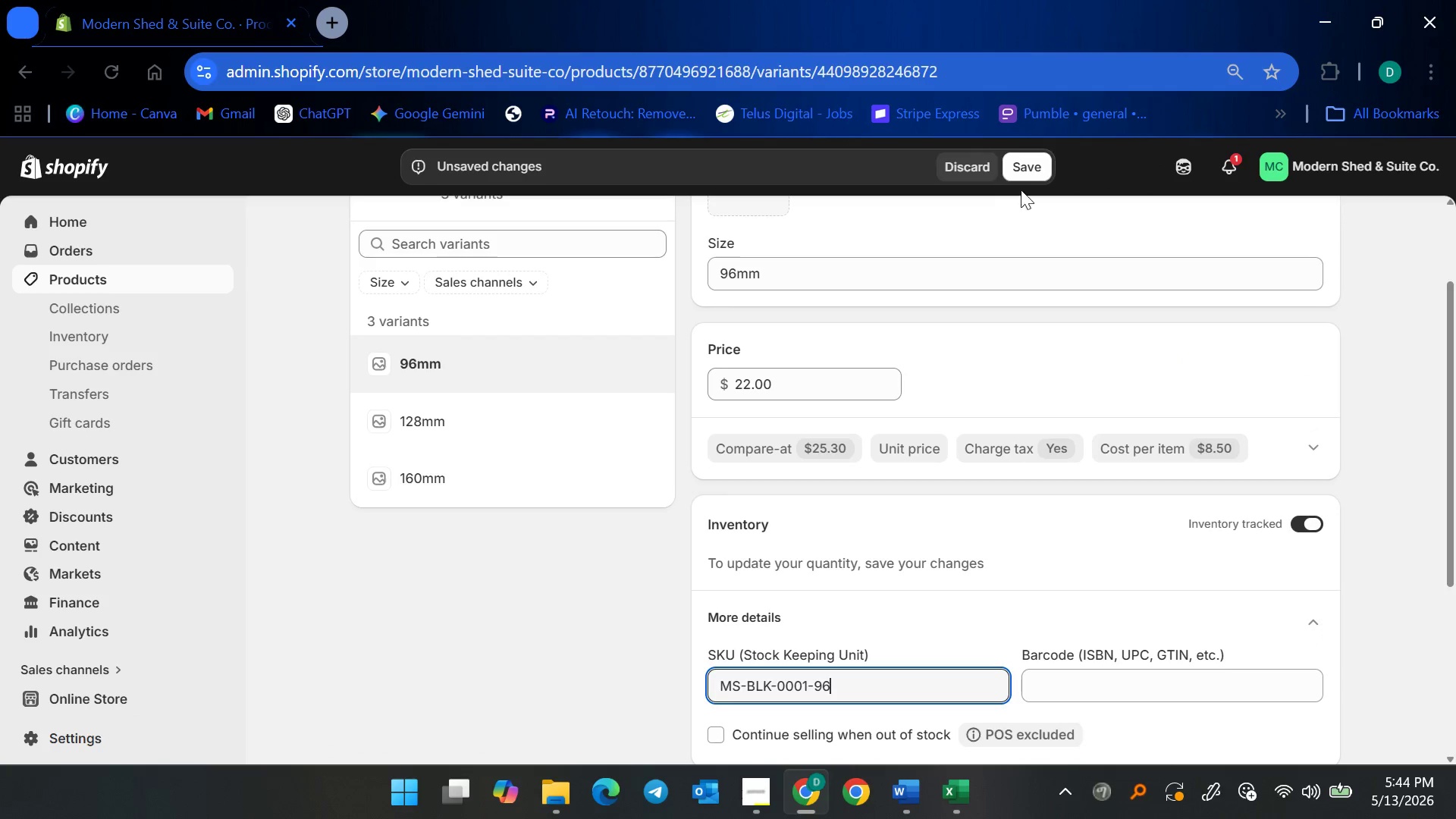 
left_click([1028, 169])
 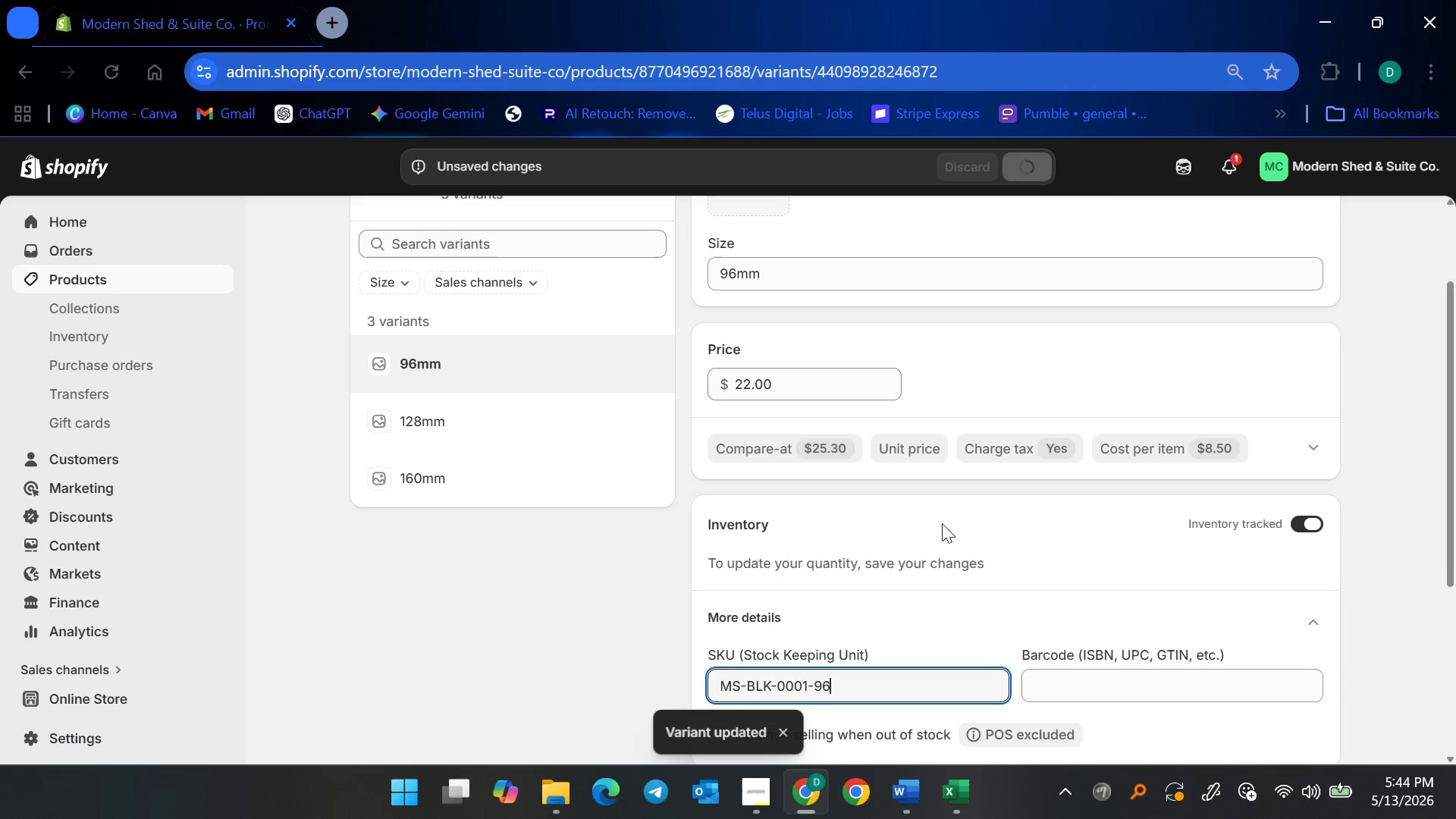 
scroll: coordinate [908, 500], scroll_direction: down, amount: 2.0
 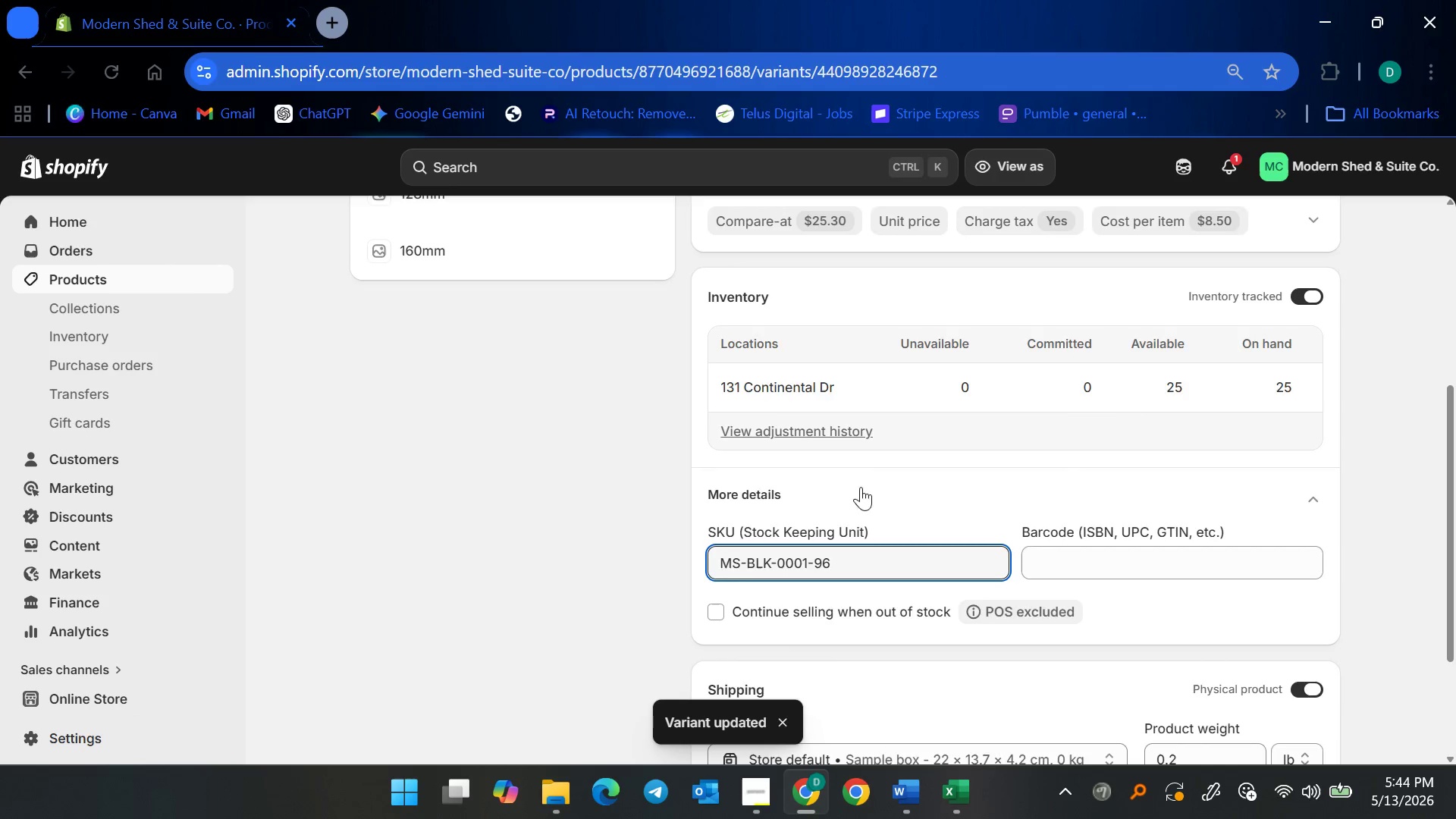 
scroll: coordinate [868, 482], scroll_direction: none, amount: 0.0
 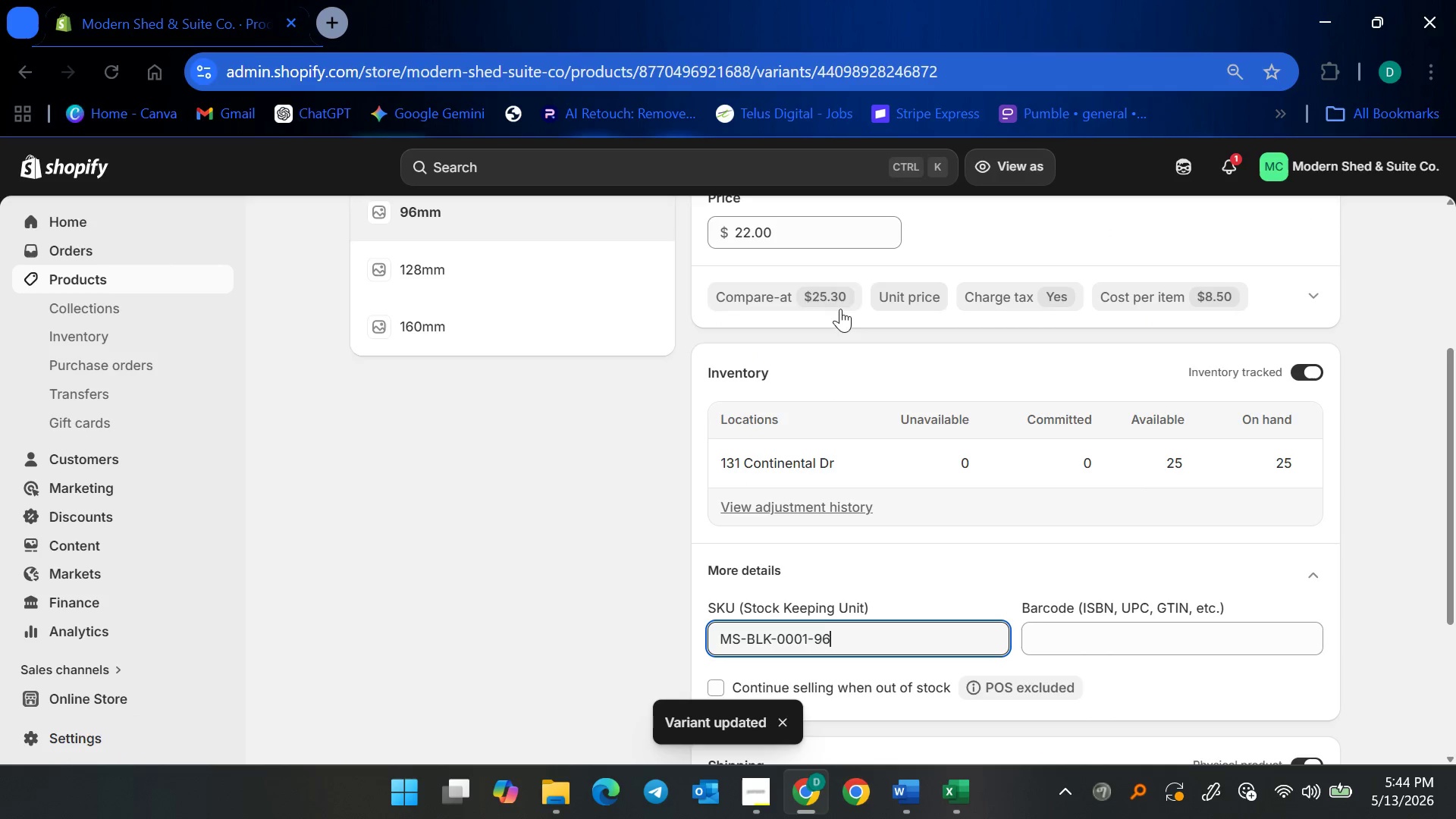 
left_click([503, 288])
 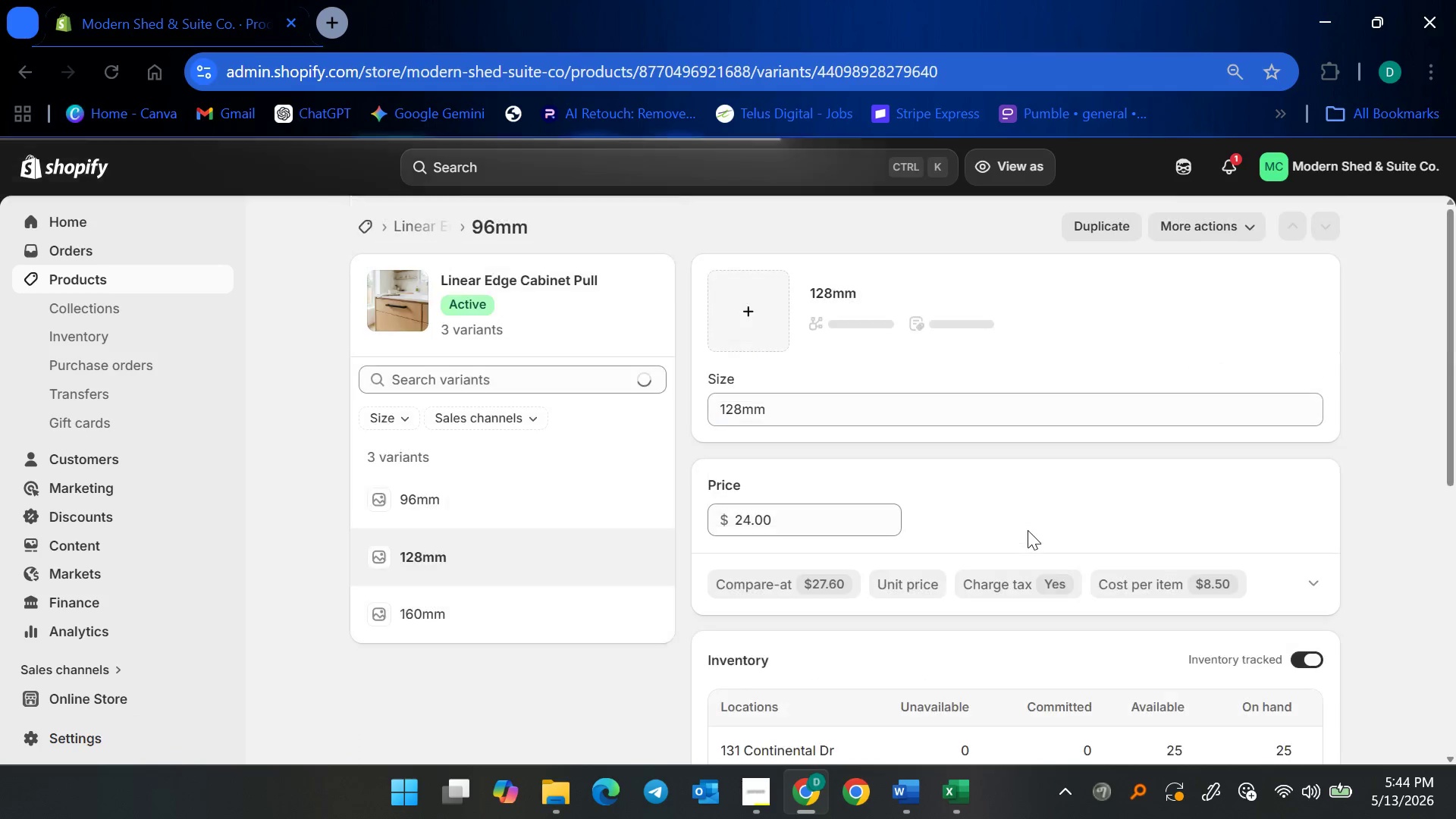 
scroll: coordinate [965, 596], scroll_direction: down, amount: 6.0
 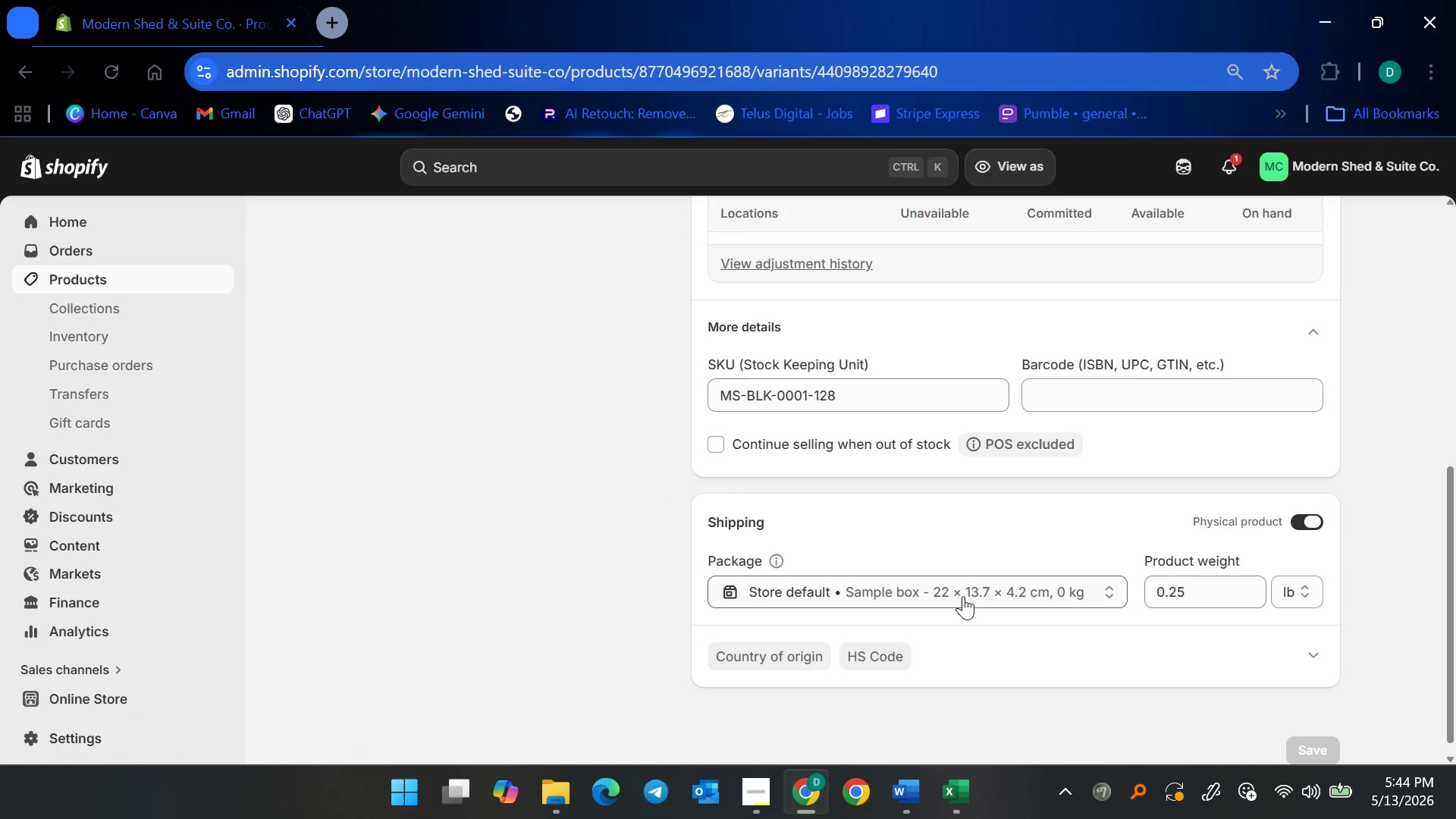 
scroll: coordinate [963, 596], scroll_direction: up, amount: 2.0
 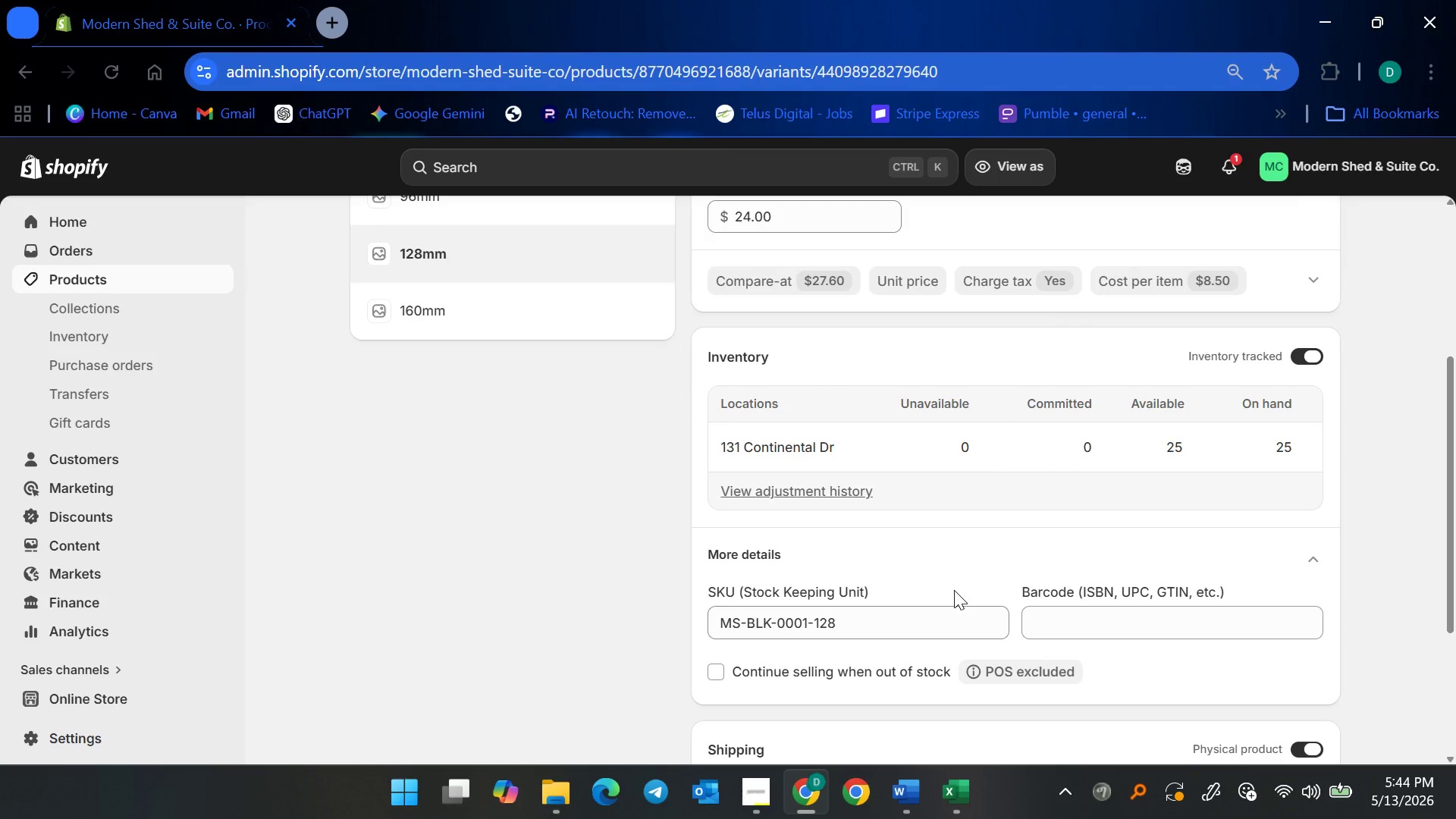 
scroll: coordinate [956, 588], scroll_direction: down, amount: 3.0
 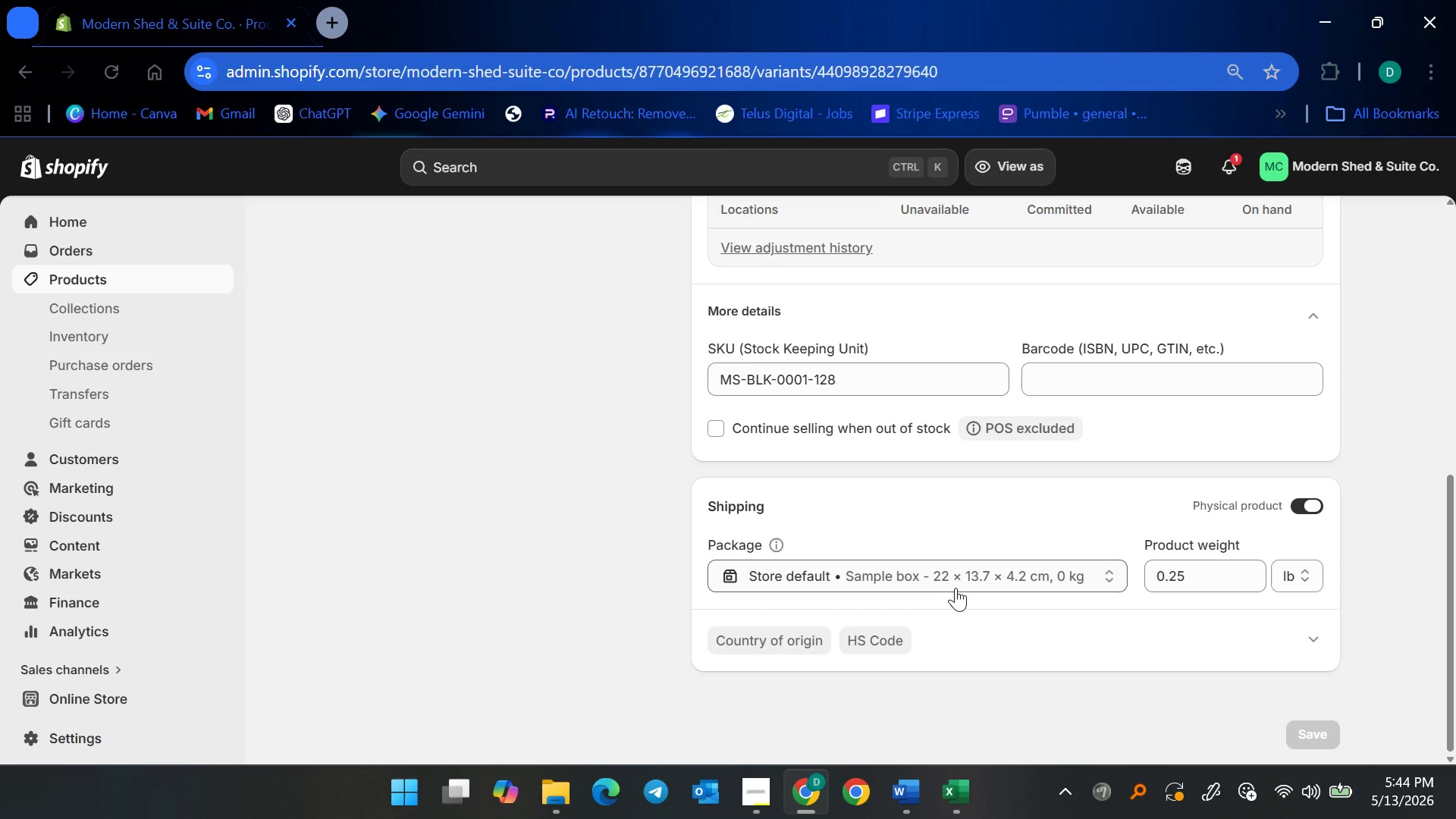 
scroll: coordinate [958, 588], scroll_direction: up, amount: 5.0
 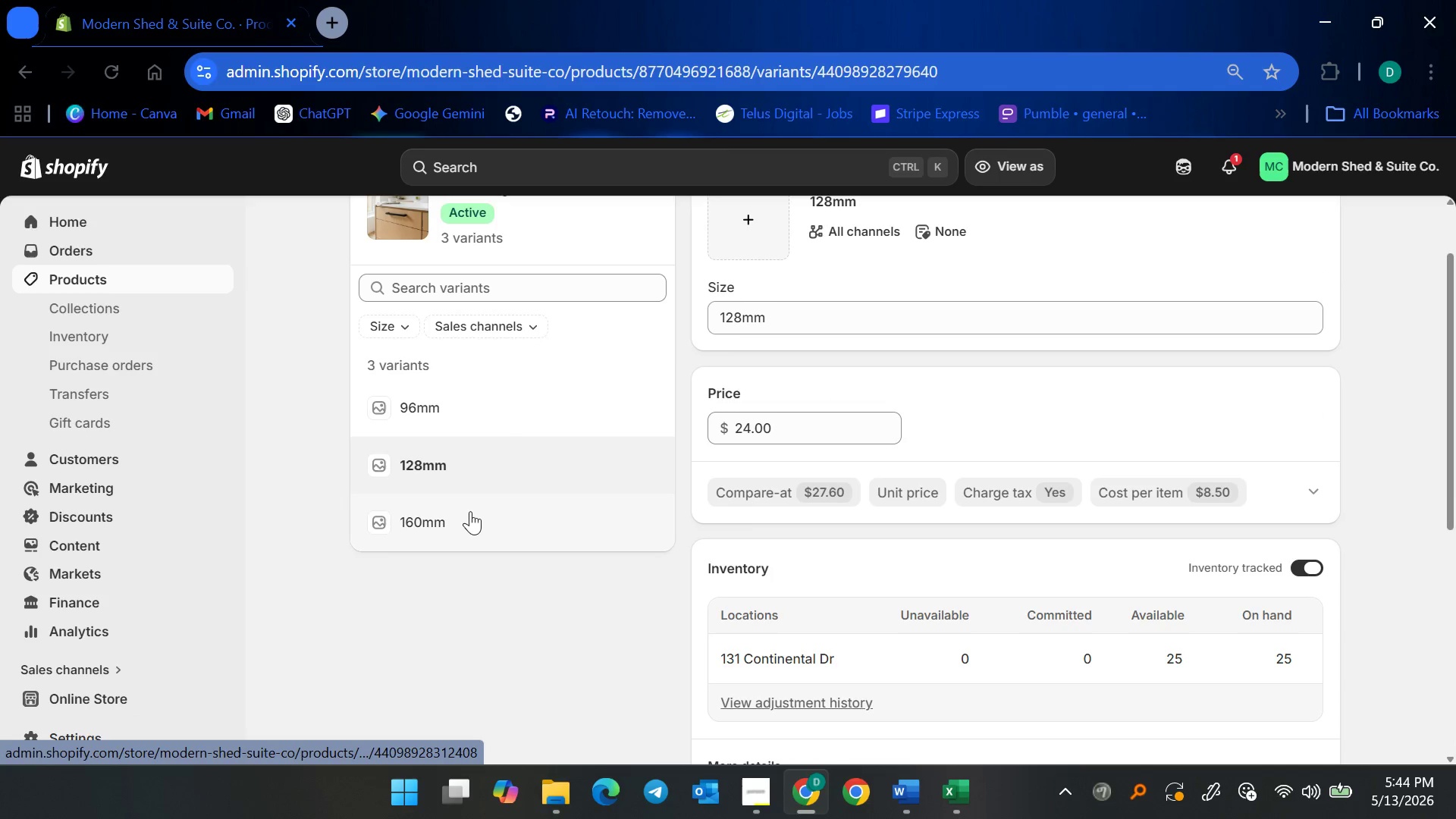 
left_click([470, 511])
 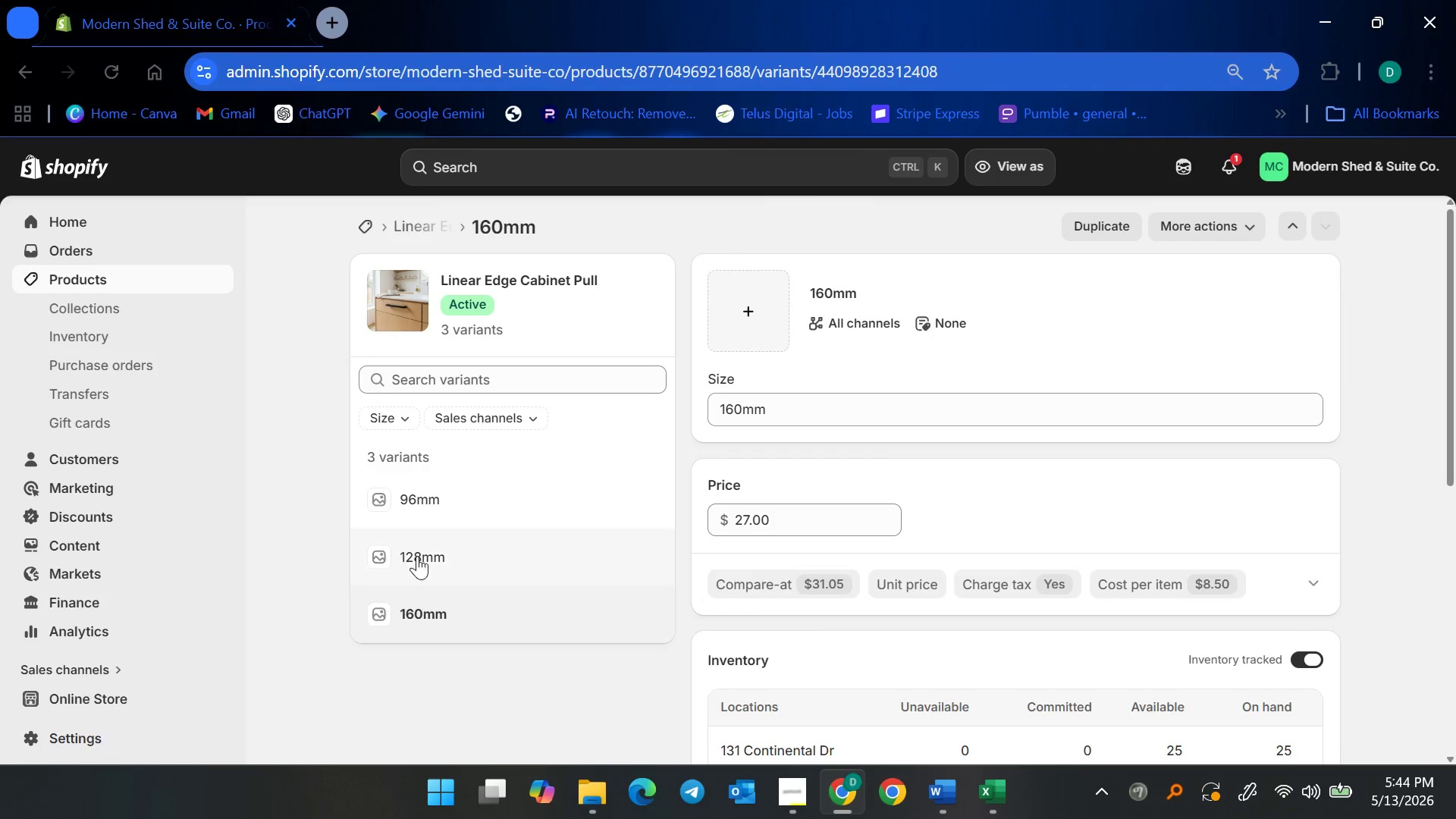 
left_click([117, 277])
 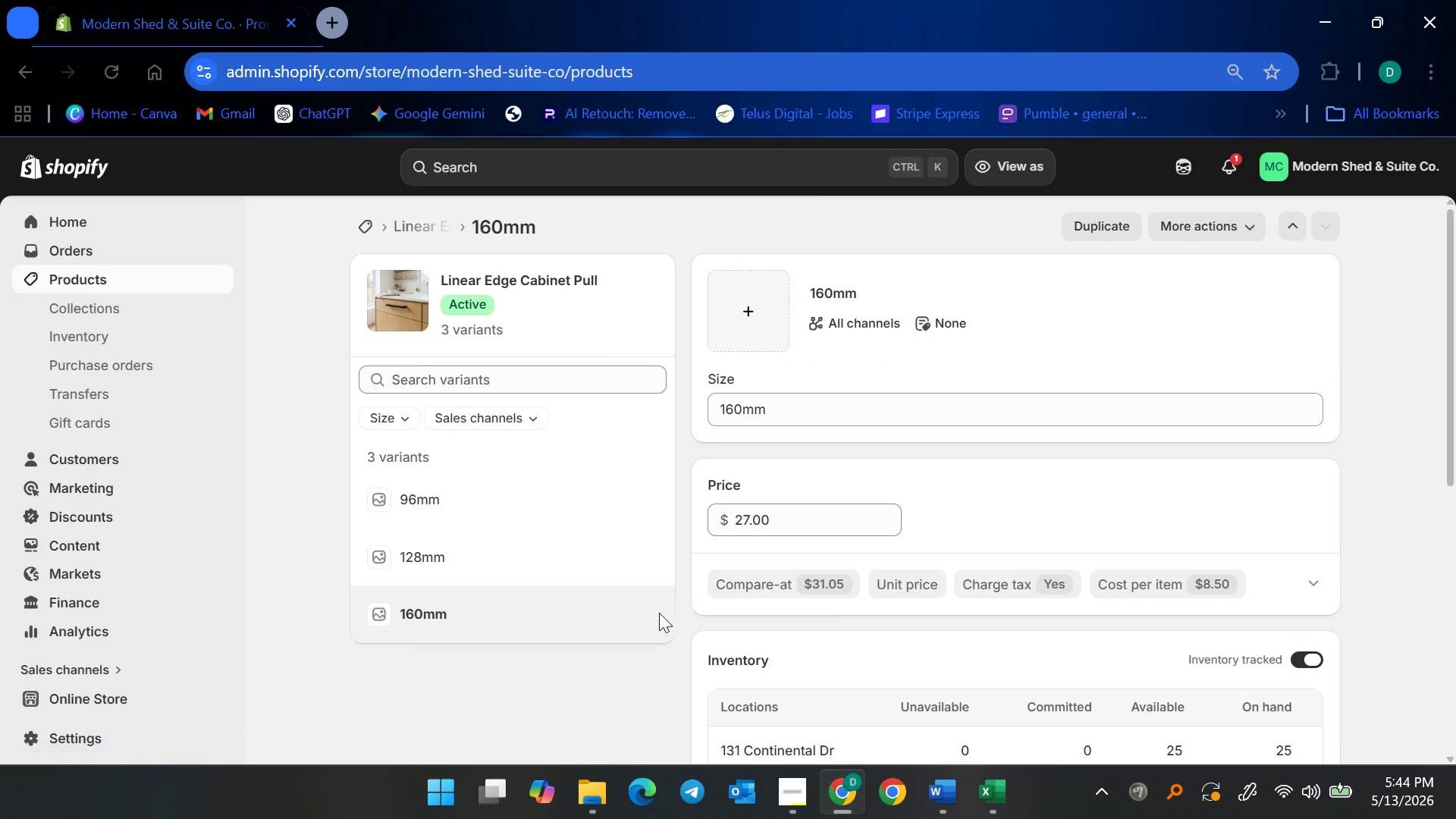 
scroll: coordinate [389, 647], scroll_direction: down, amount: 15.0
 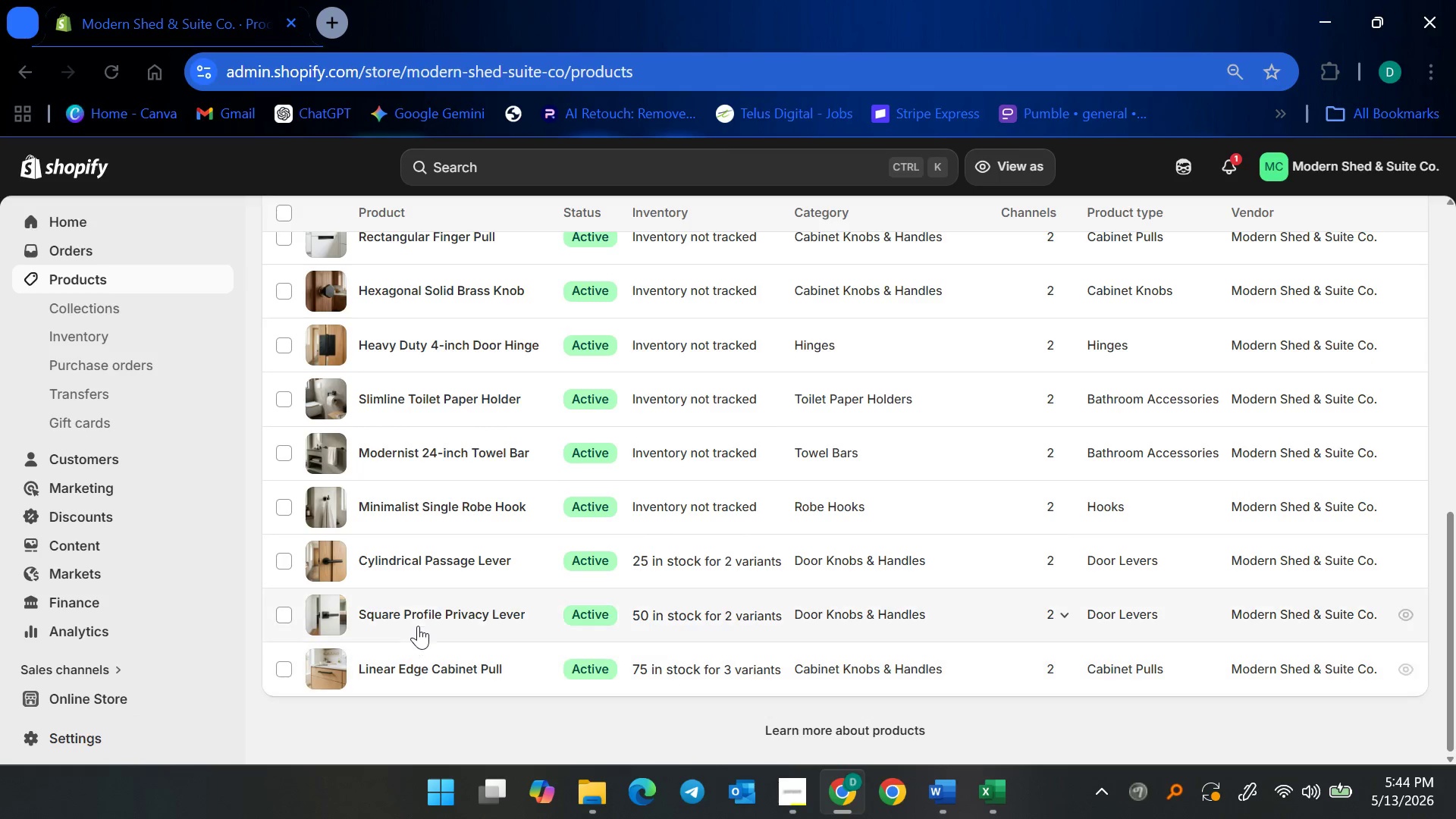 
left_click([418, 612])
 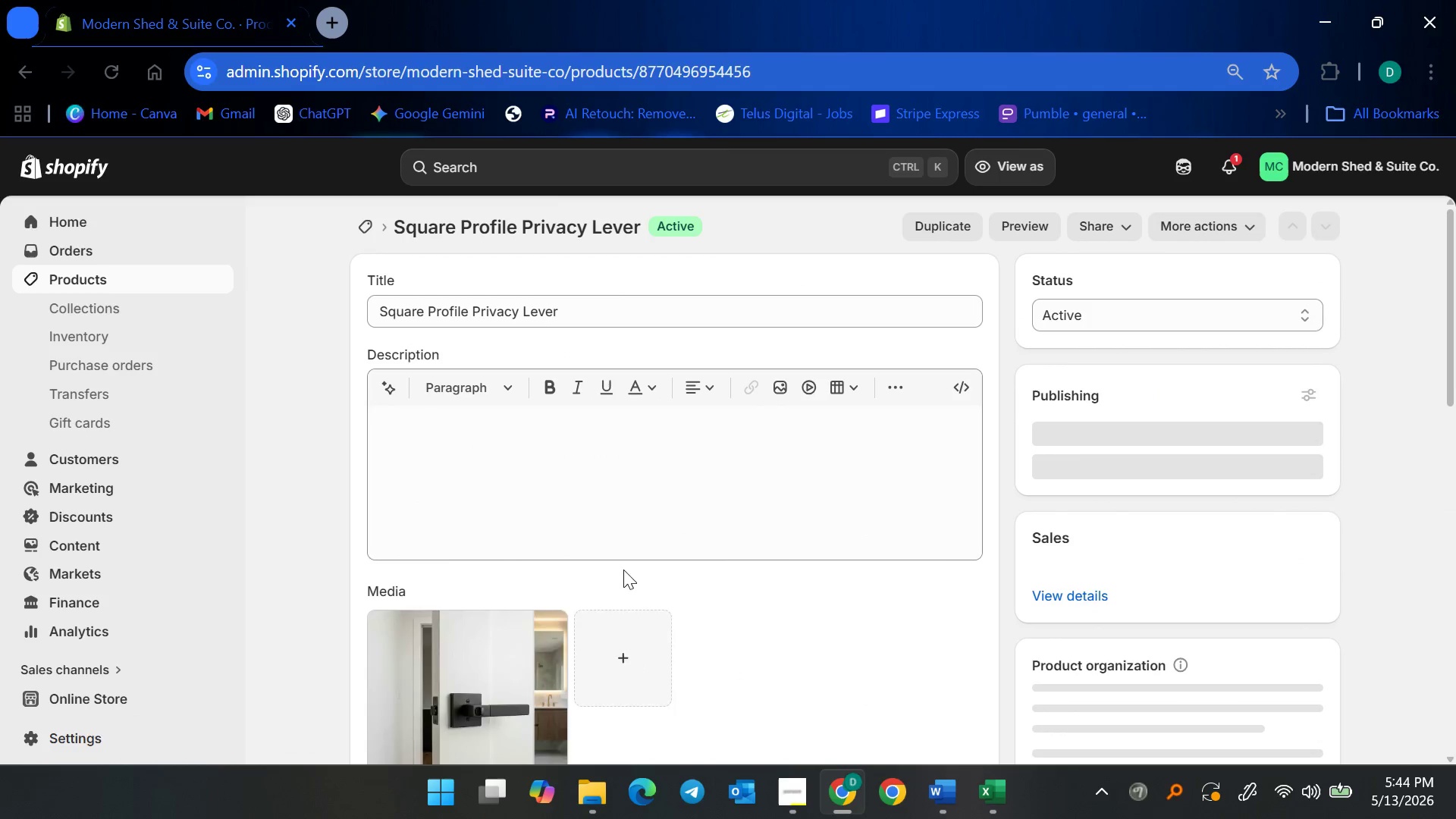 
scroll: coordinate [609, 464], scroll_direction: down, amount: 18.0
 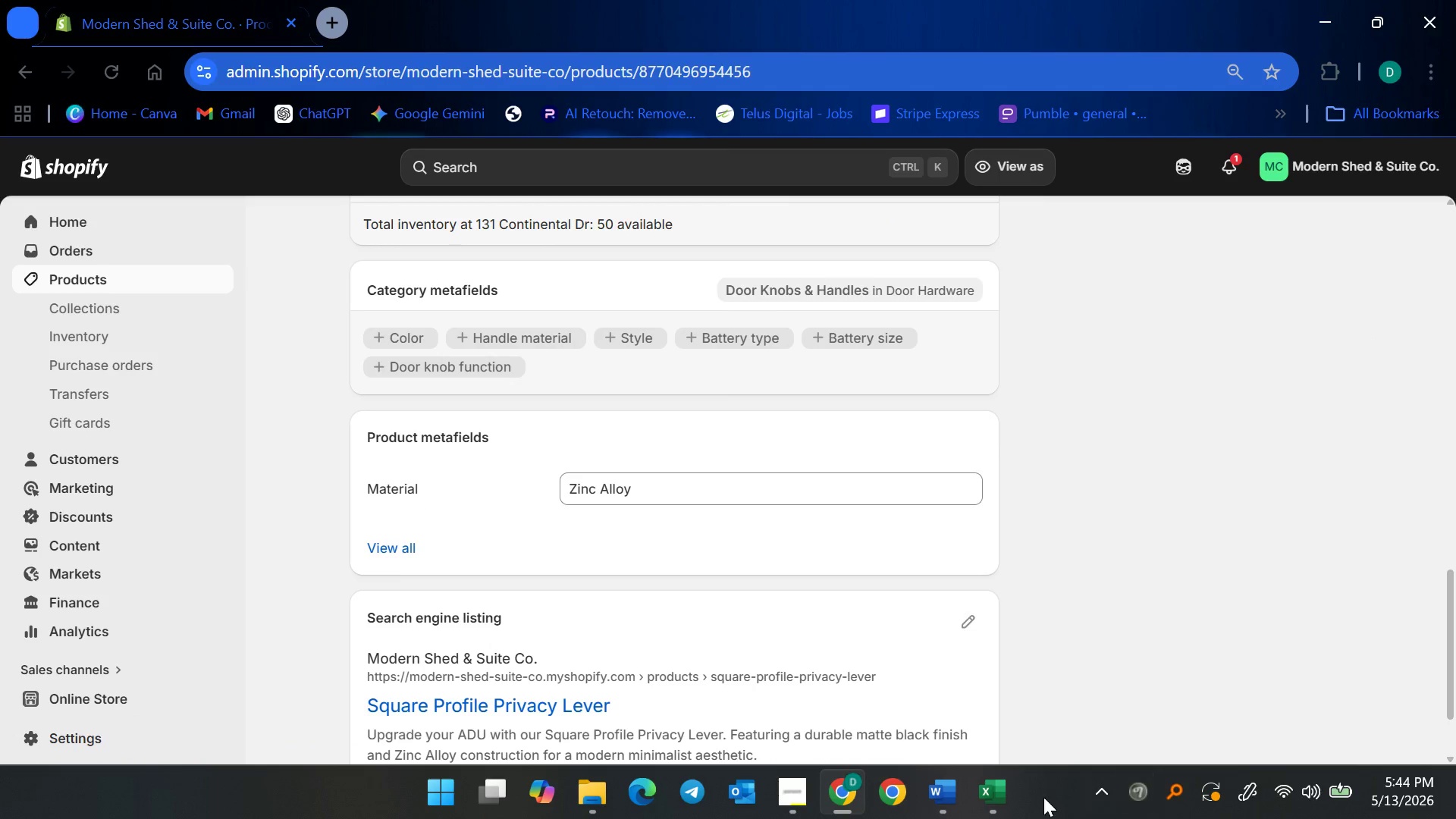 
left_click([998, 801])
 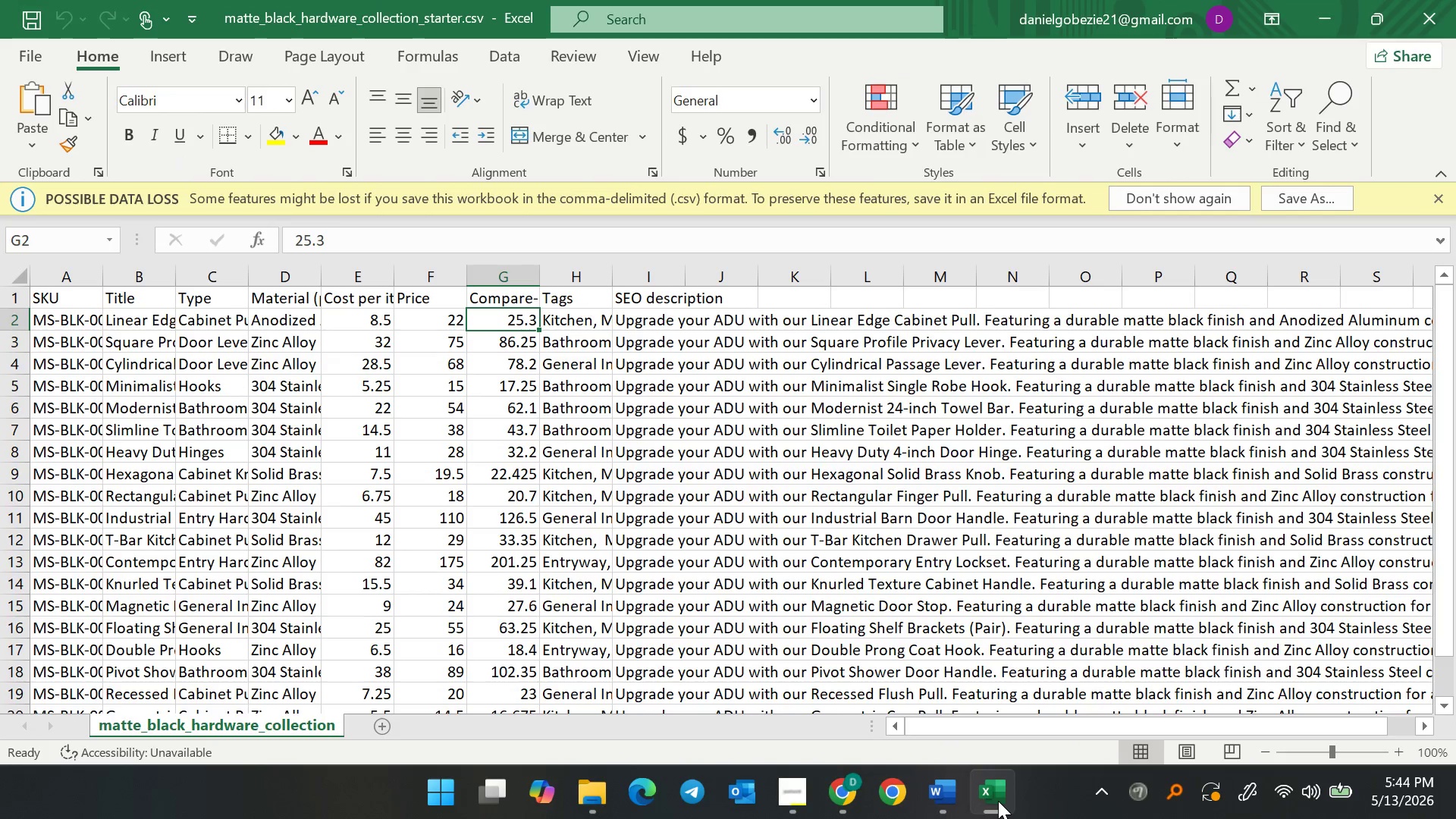 
left_click([998, 801])
 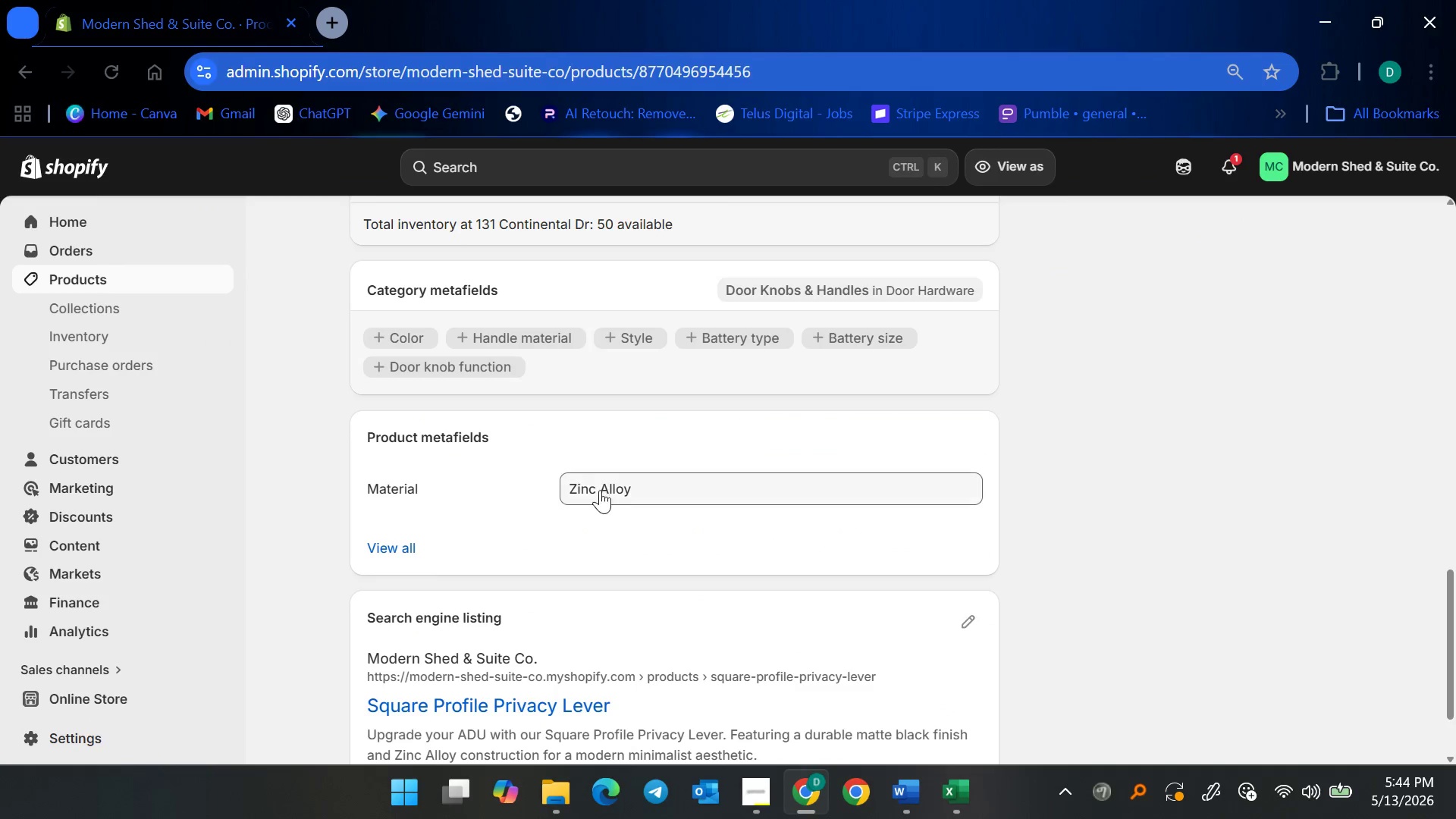 
scroll: coordinate [592, 530], scroll_direction: up, amount: 3.0
 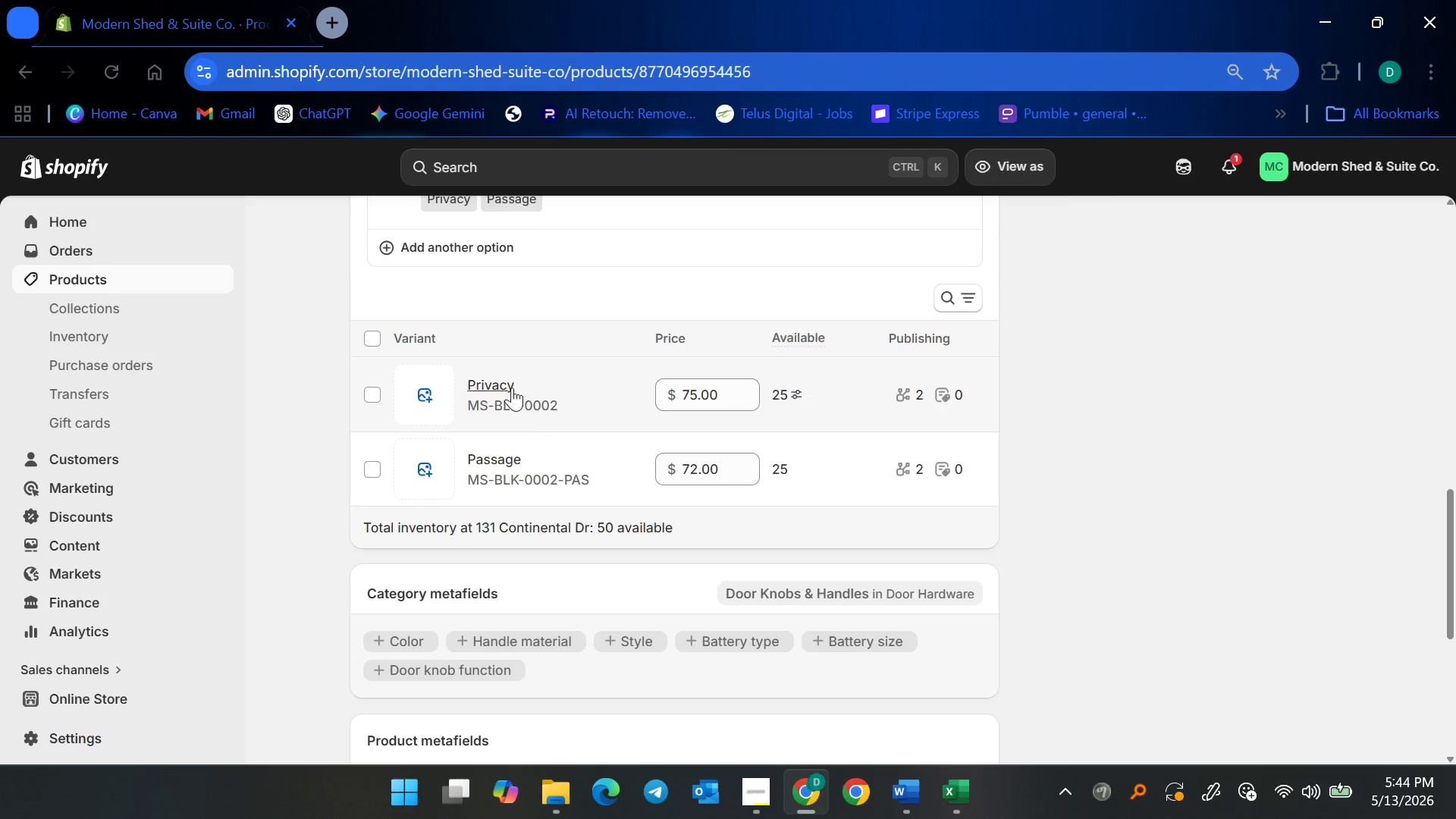 
left_click([507, 378])
 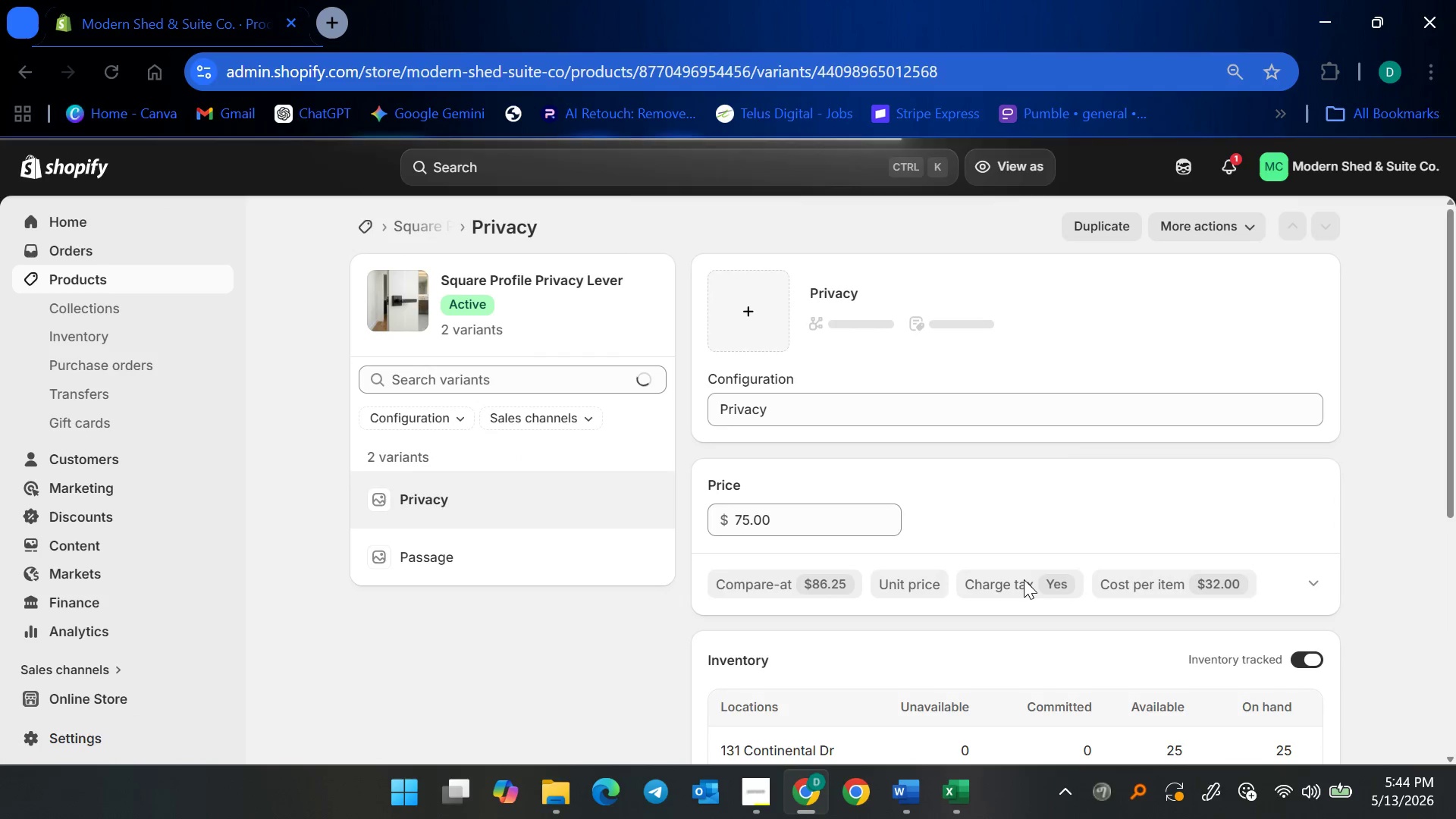 
scroll: coordinate [849, 645], scroll_direction: down, amount: 4.0
 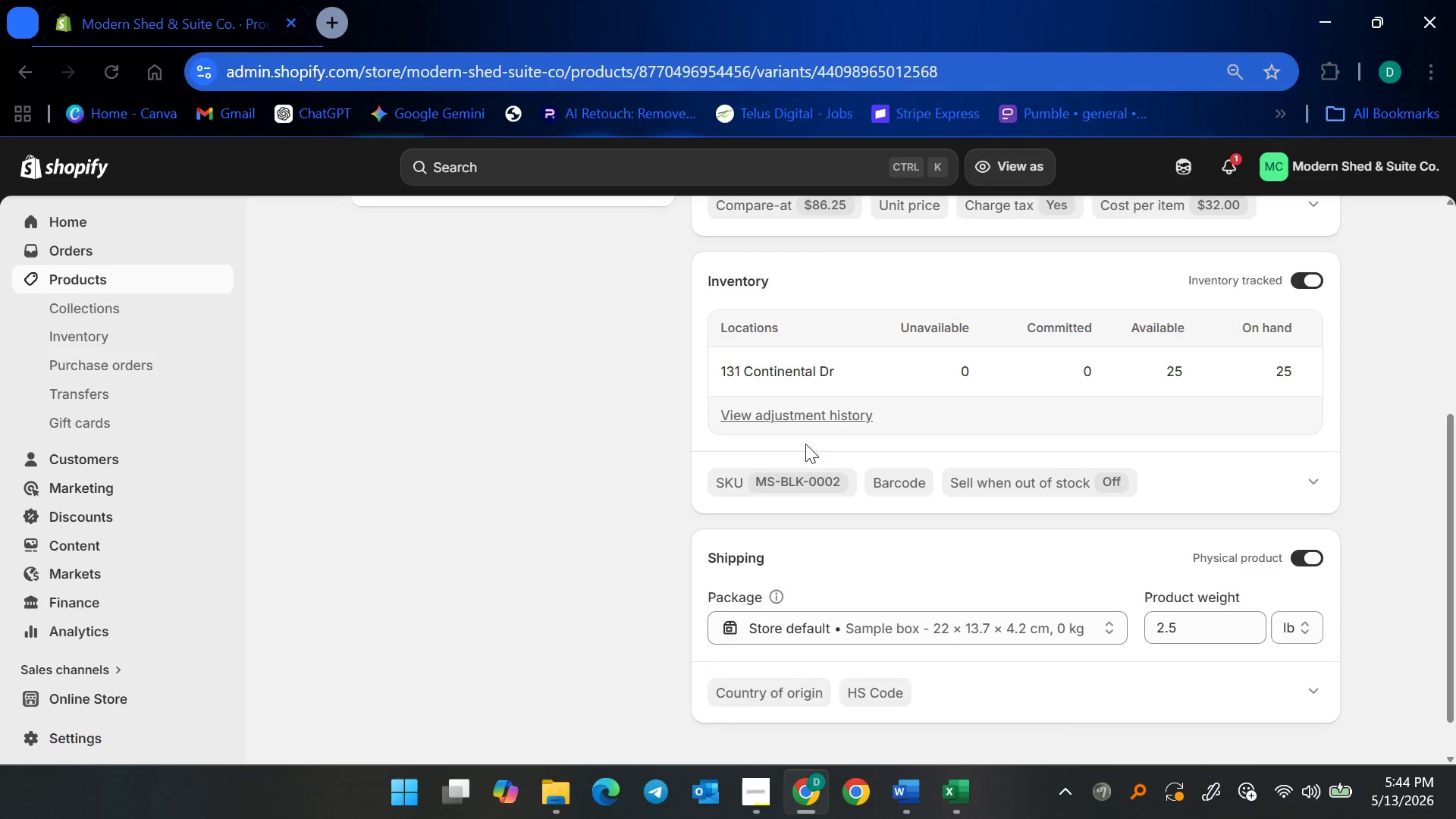 
scroll: coordinate [803, 437], scroll_direction: up, amount: 1.0
 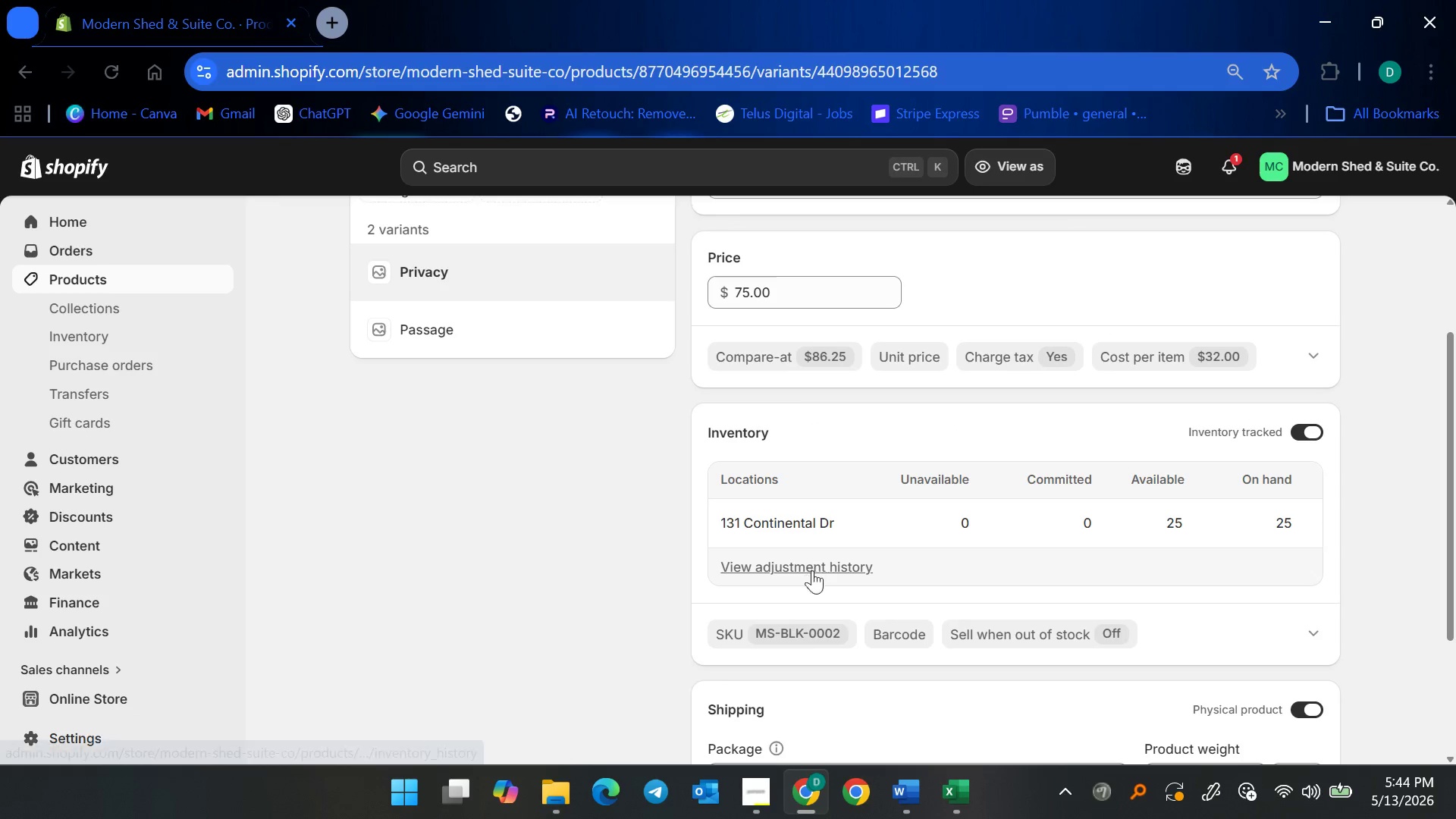 
scroll: coordinate [823, 634], scroll_direction: none, amount: 0.0
 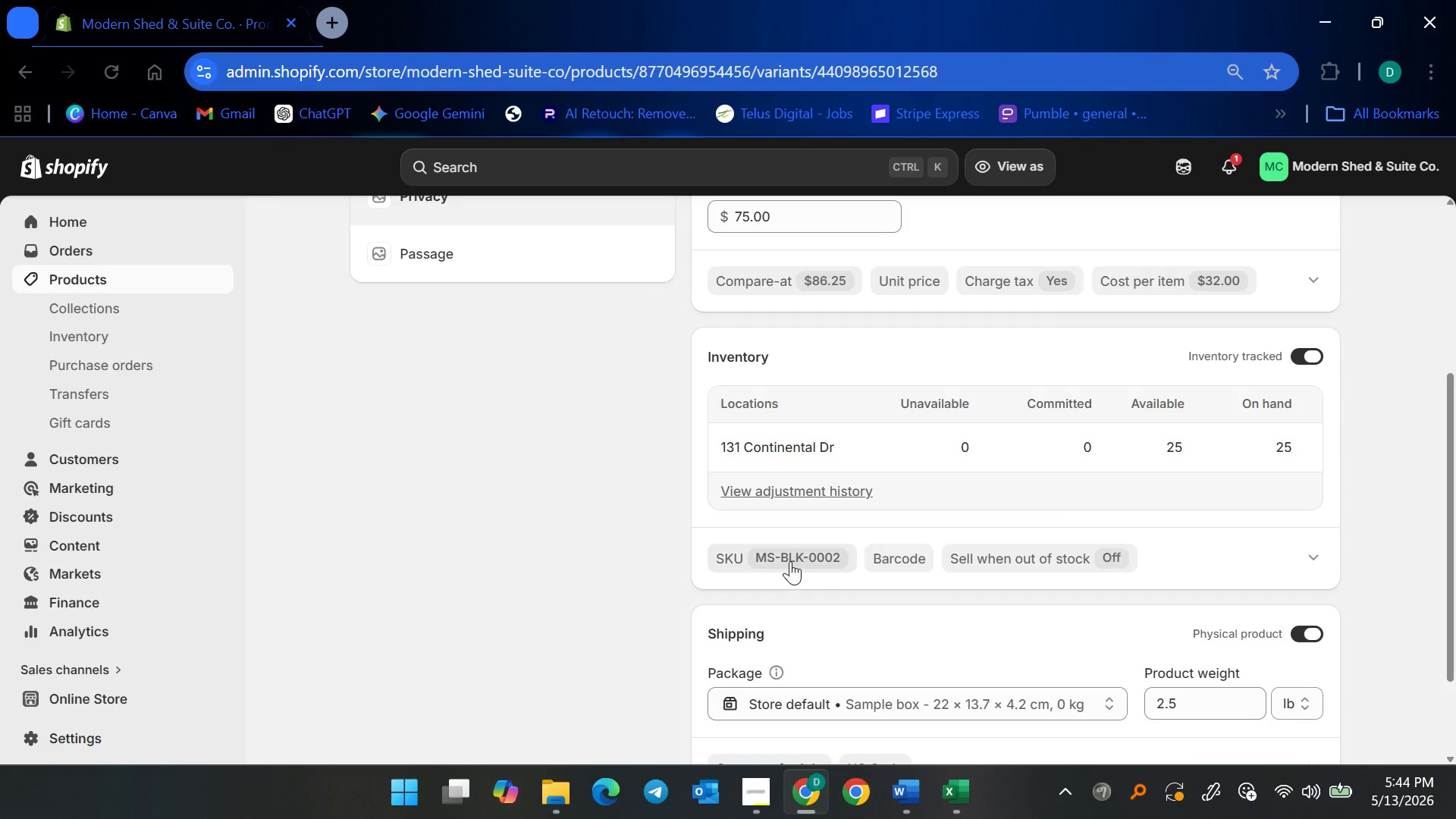 
left_click([790, 561])
 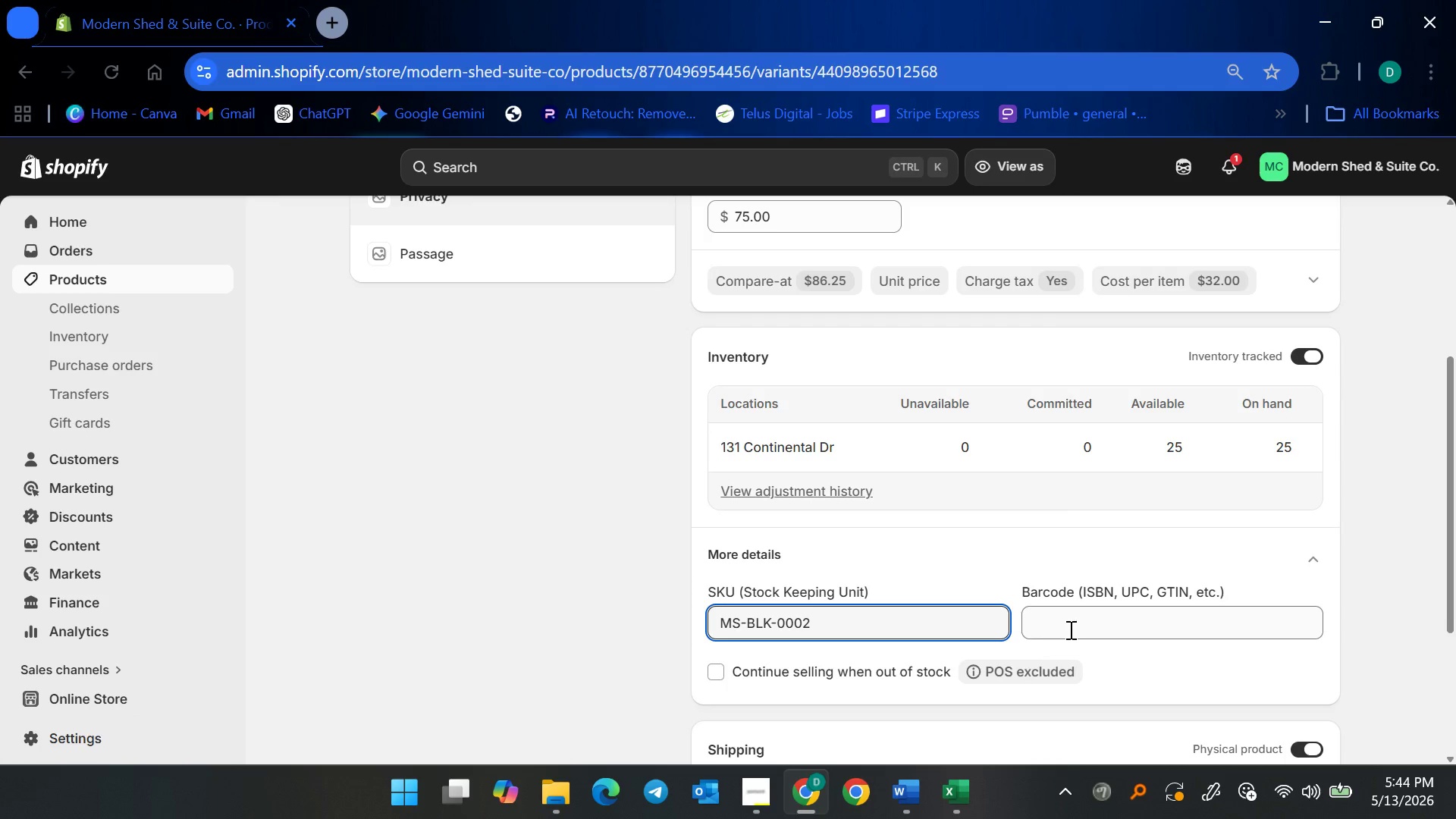 
type(-PRV)
 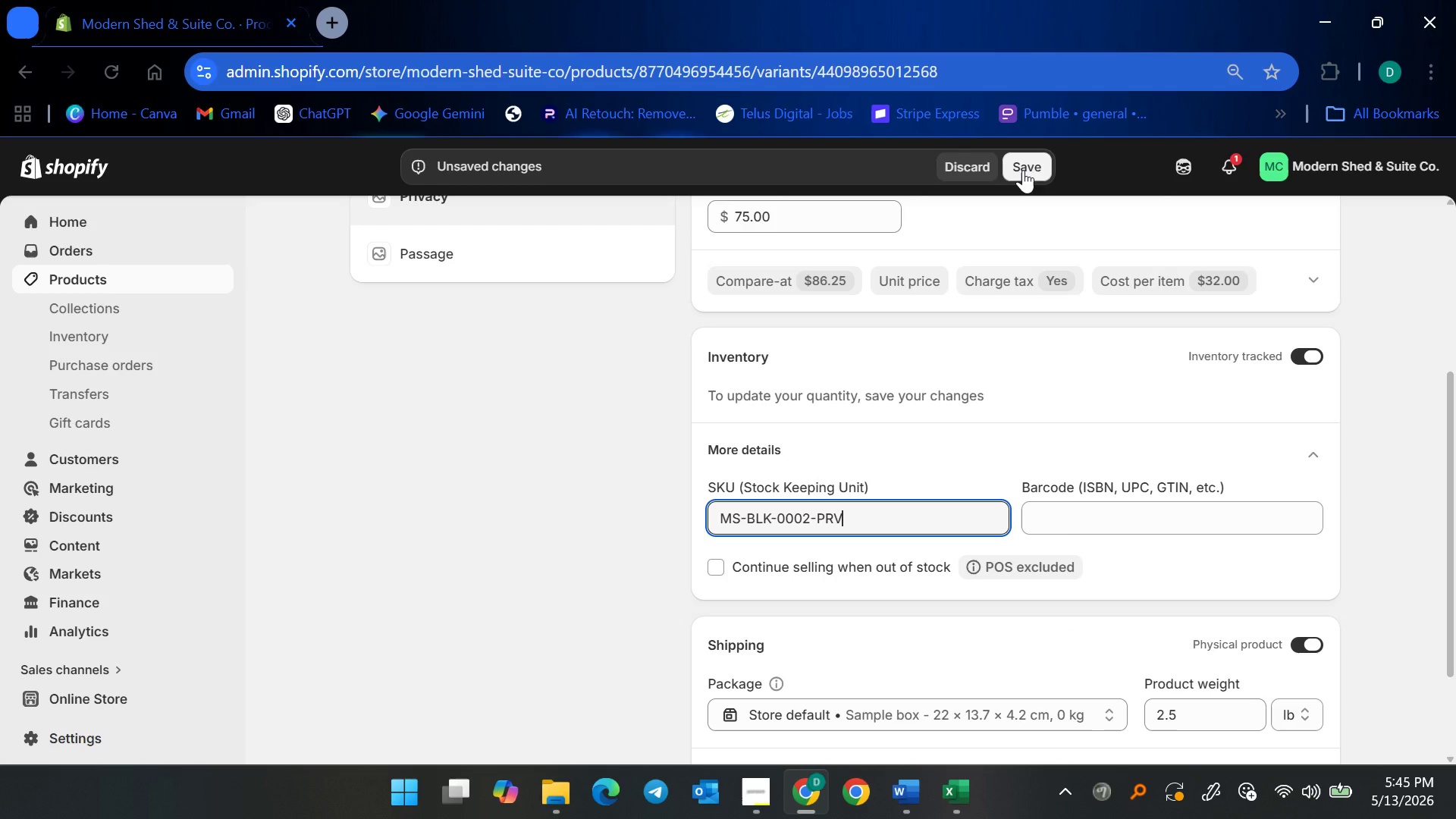 
left_click([1023, 170])
 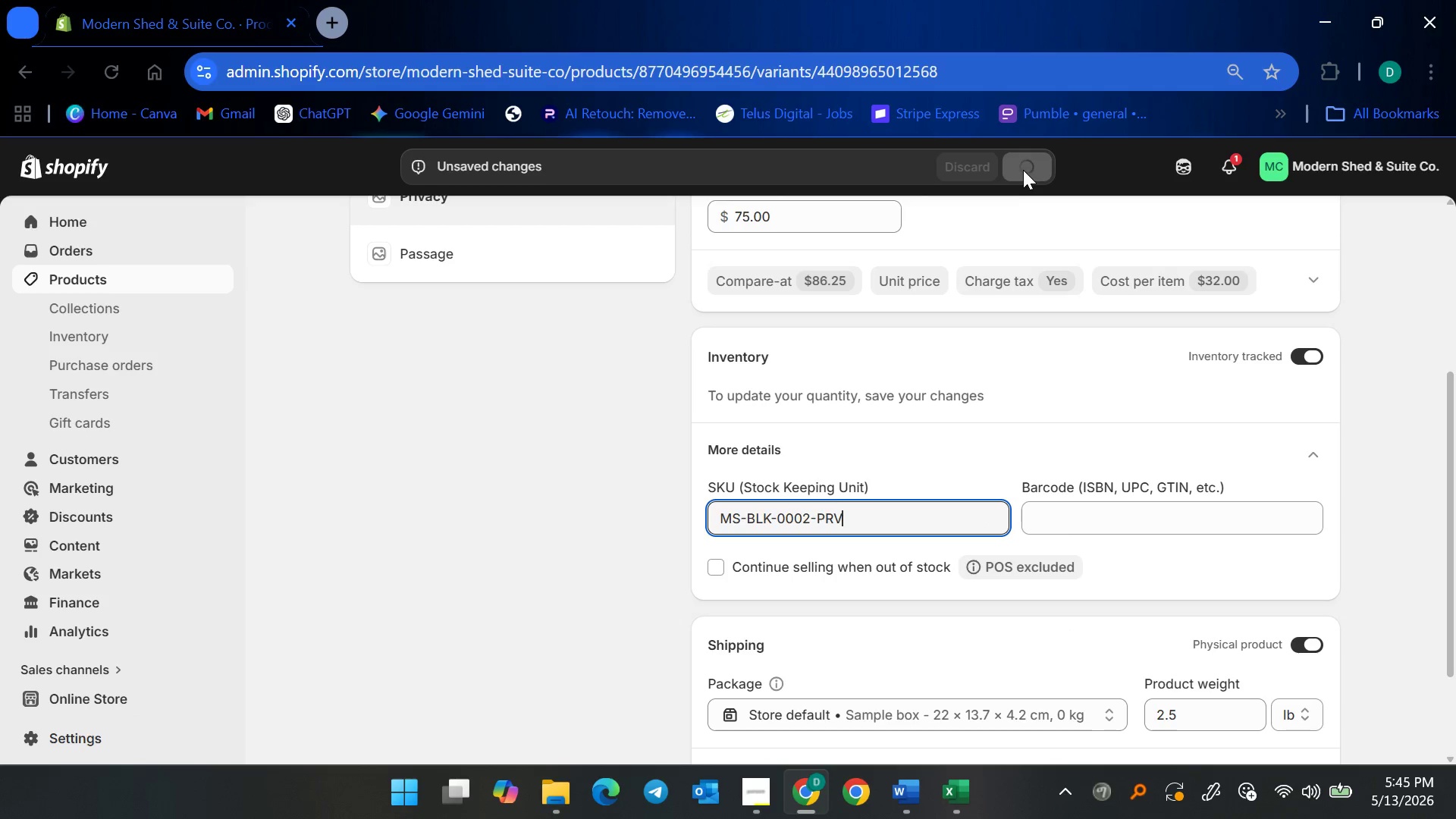 
mouse_move([959, 236])
 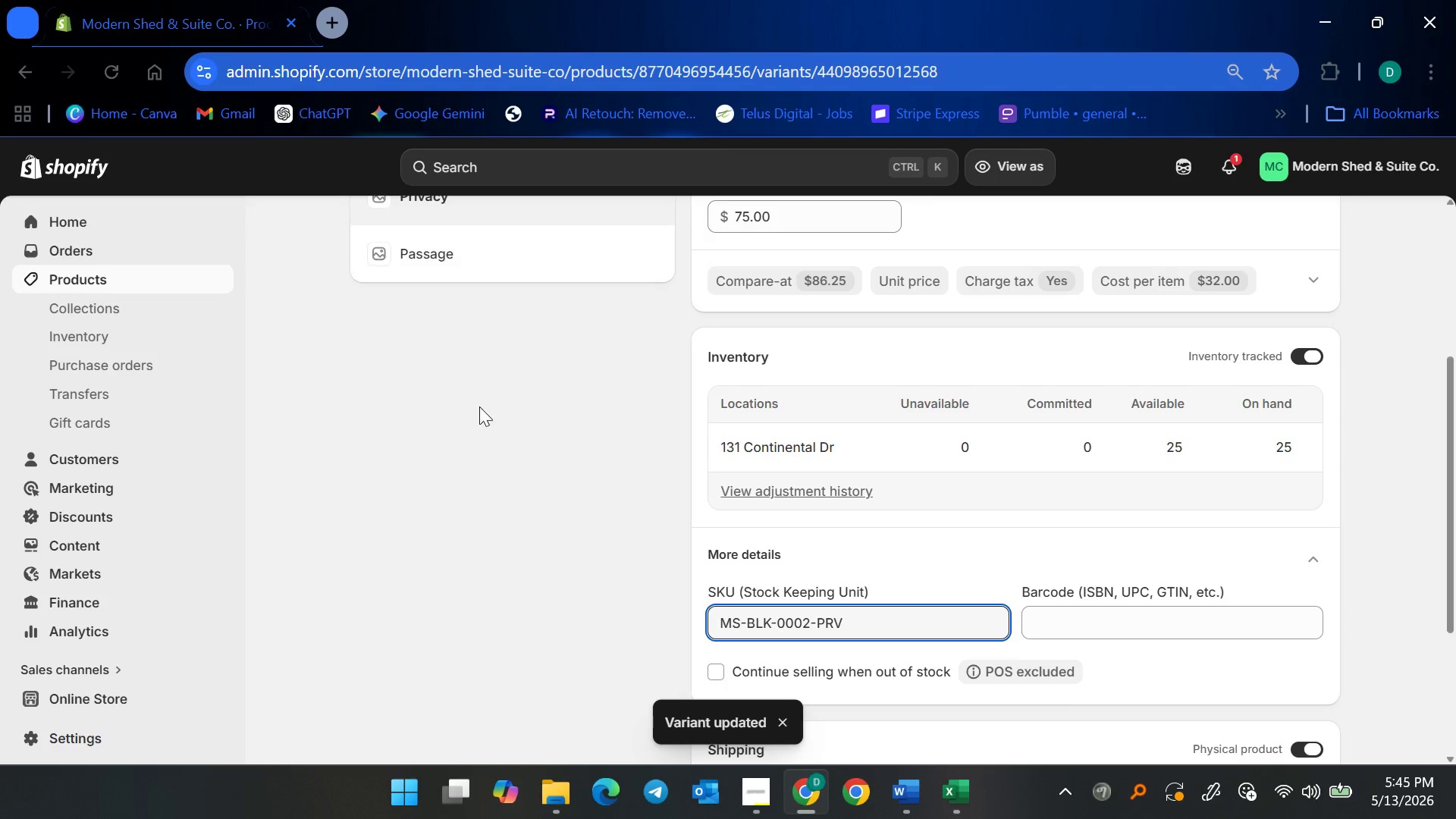 
scroll: coordinate [510, 465], scroll_direction: up, amount: 3.0
 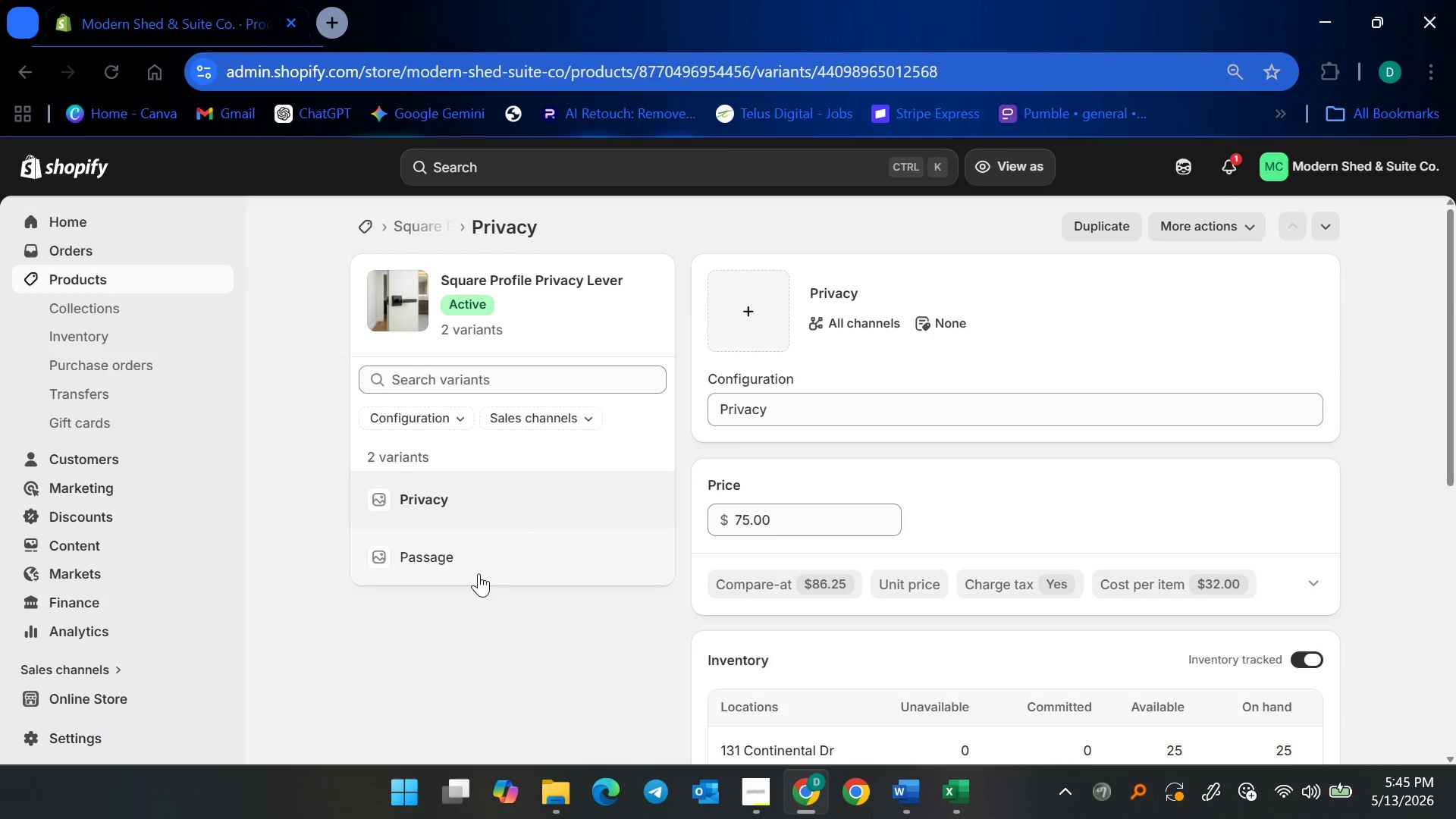 
left_click([459, 556])
 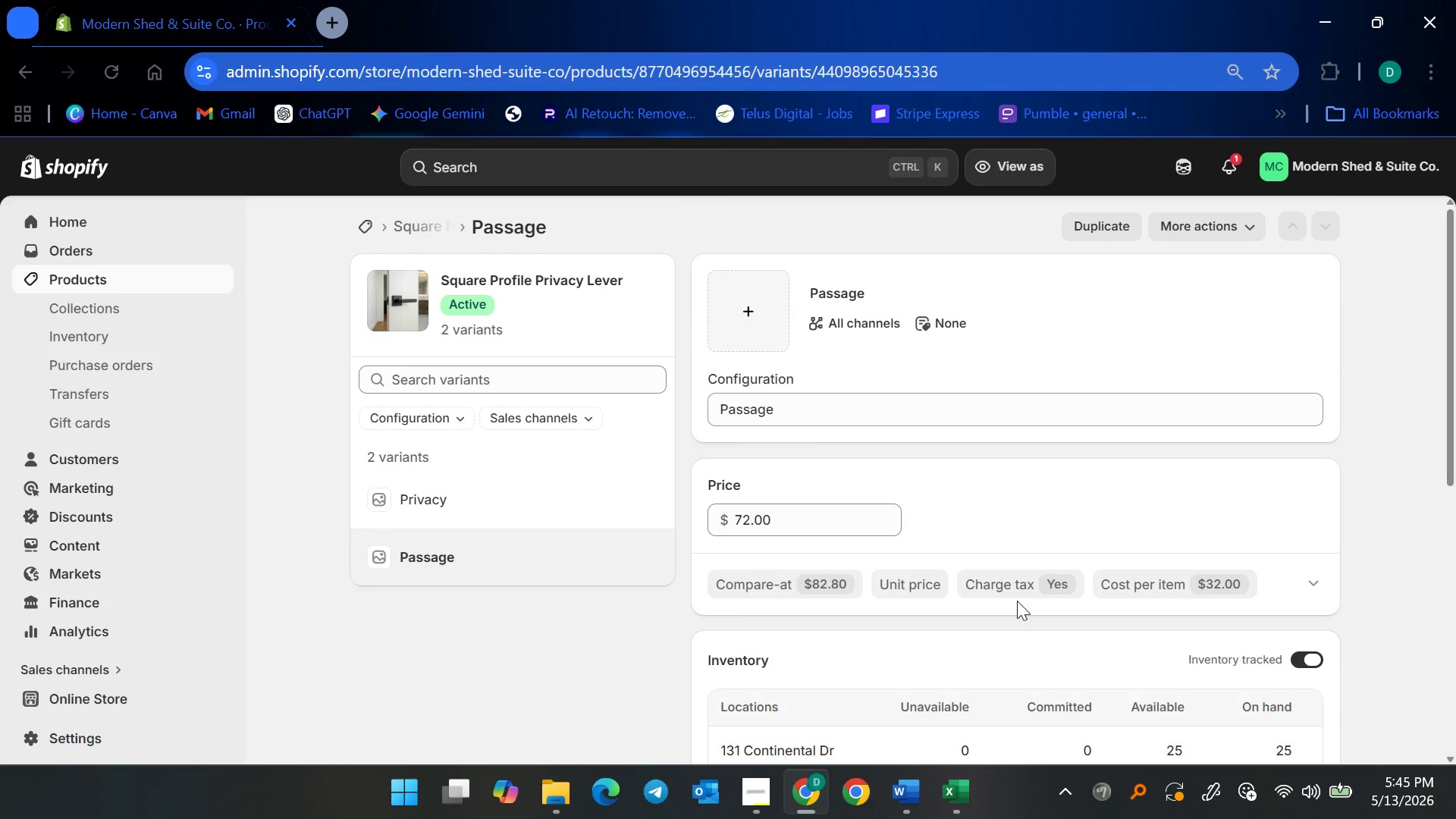 
scroll: coordinate [1004, 592], scroll_direction: down, amount: 2.0
 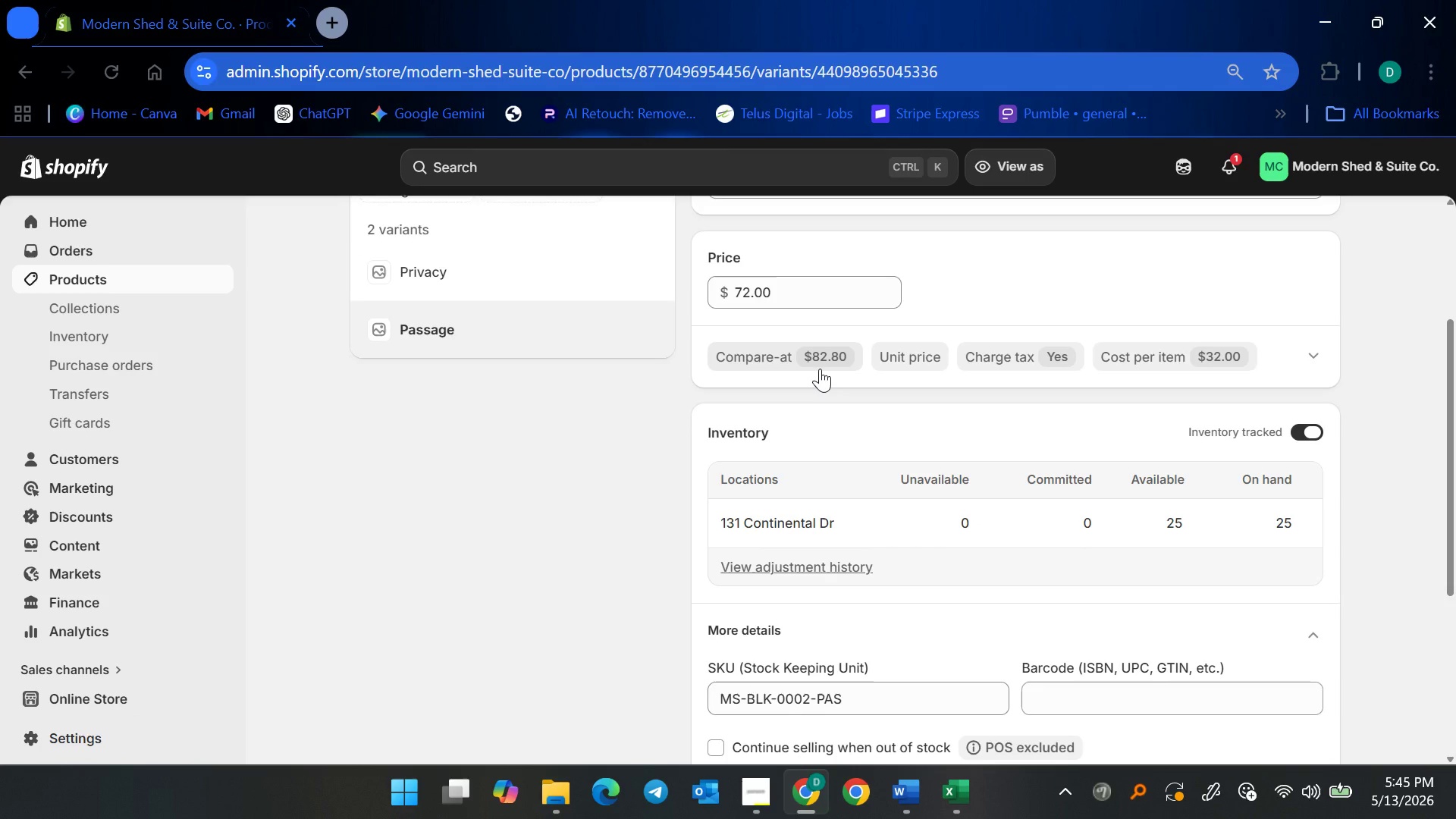 
wait(5.28)
 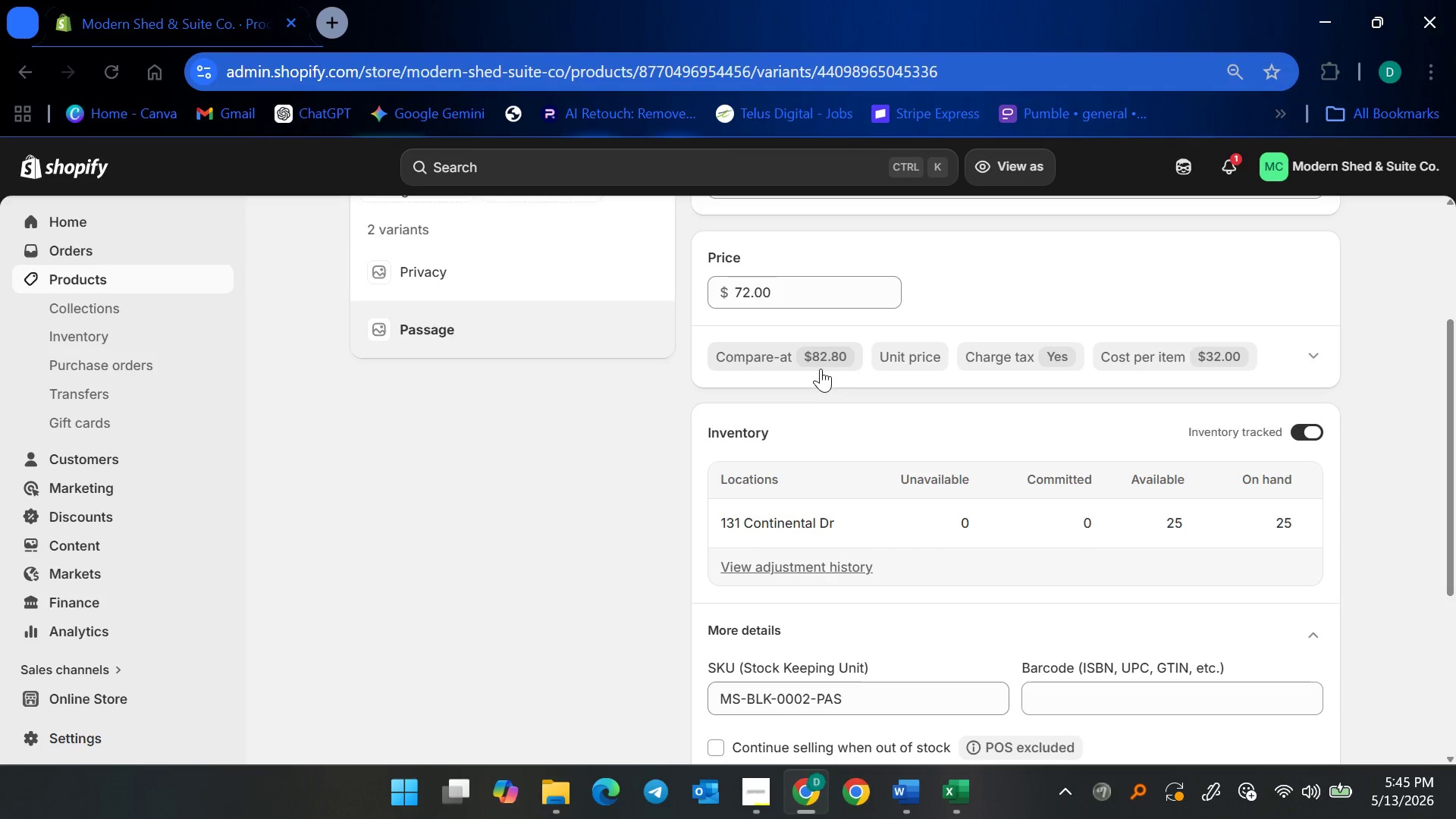 
scroll: coordinate [1058, 516], scroll_direction: down, amount: 4.0
 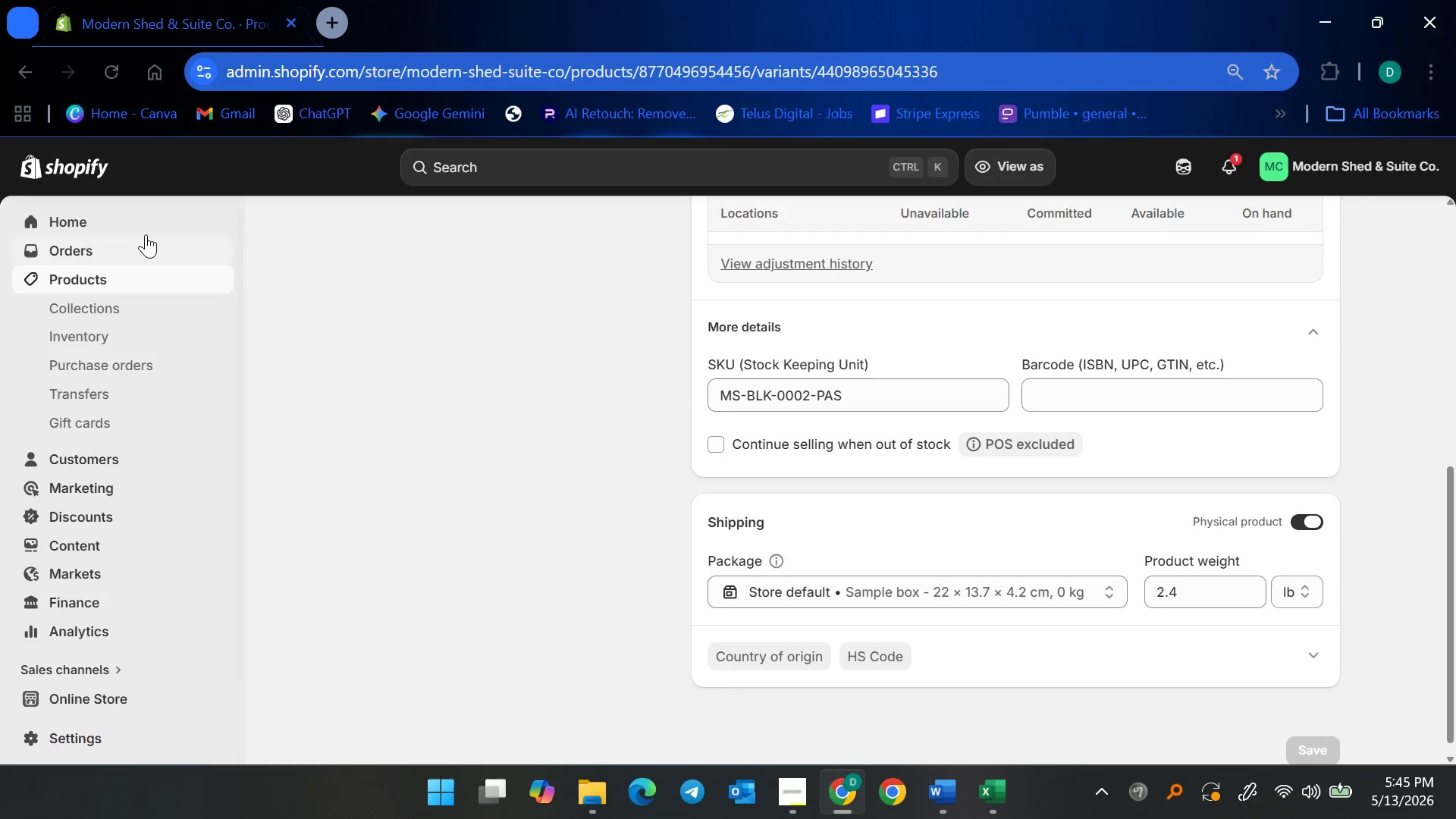 
left_click([151, 280])
 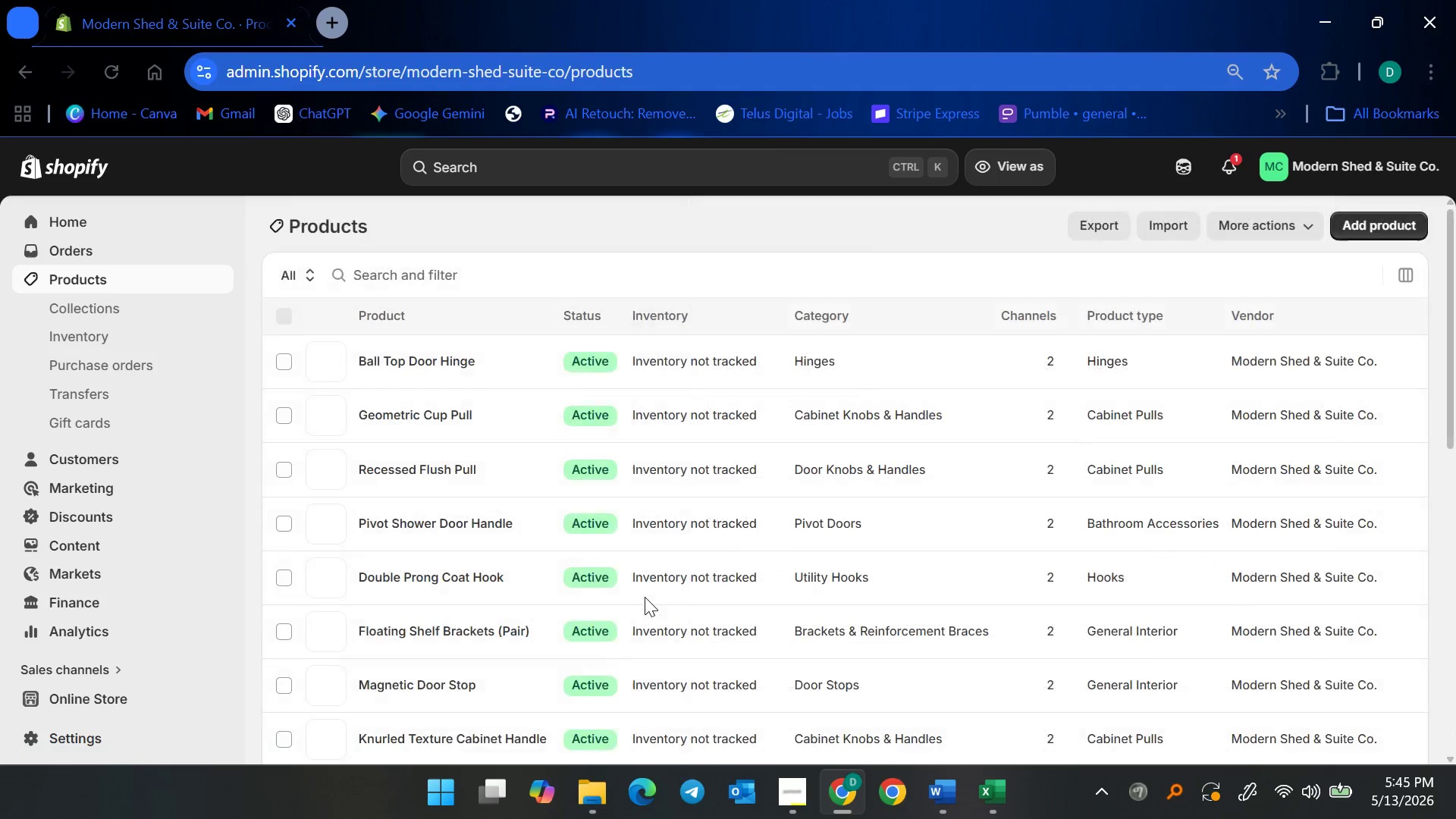 
scroll: coordinate [468, 654], scroll_direction: down, amount: 14.0
 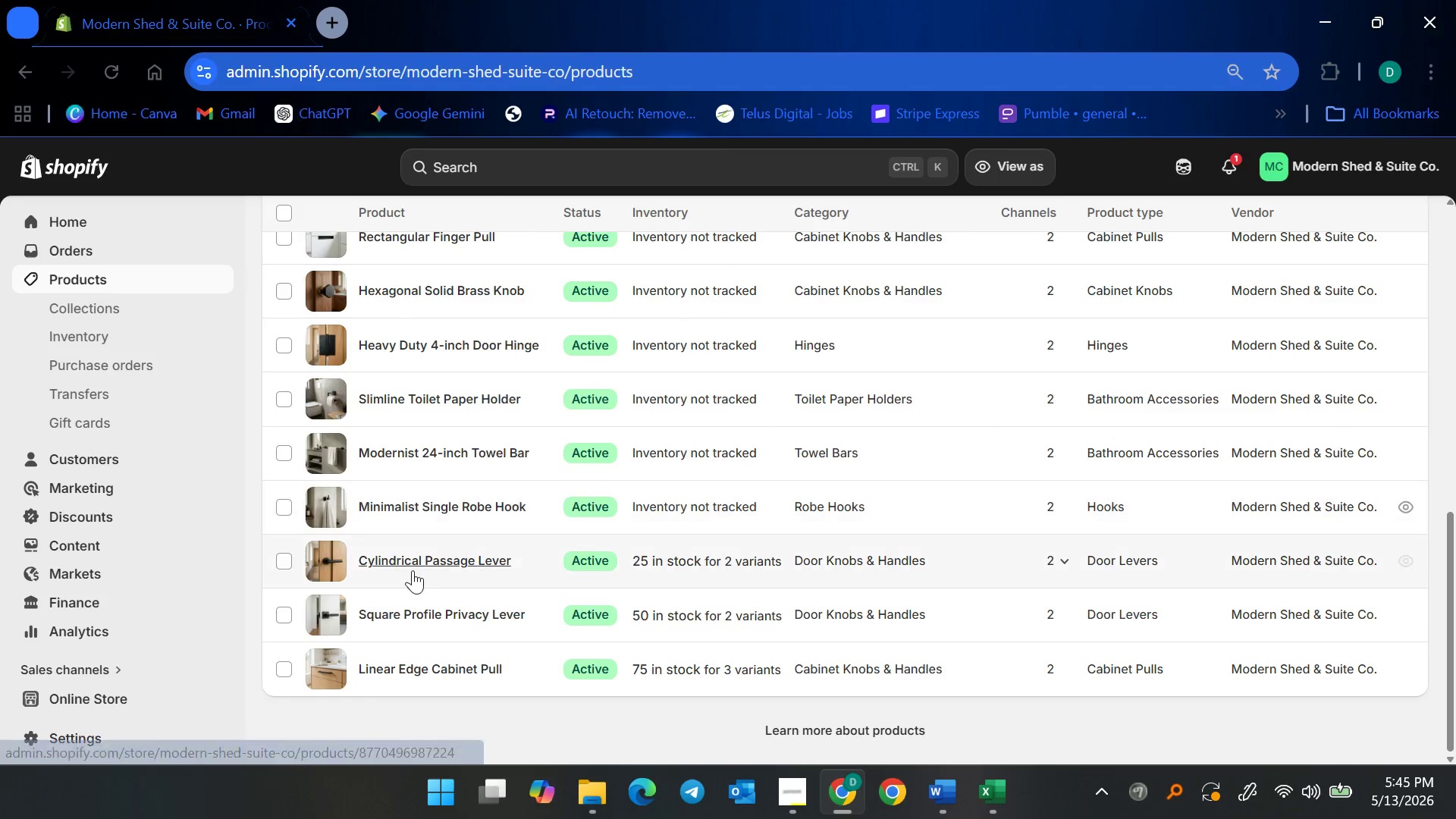 
left_click([413, 570])
 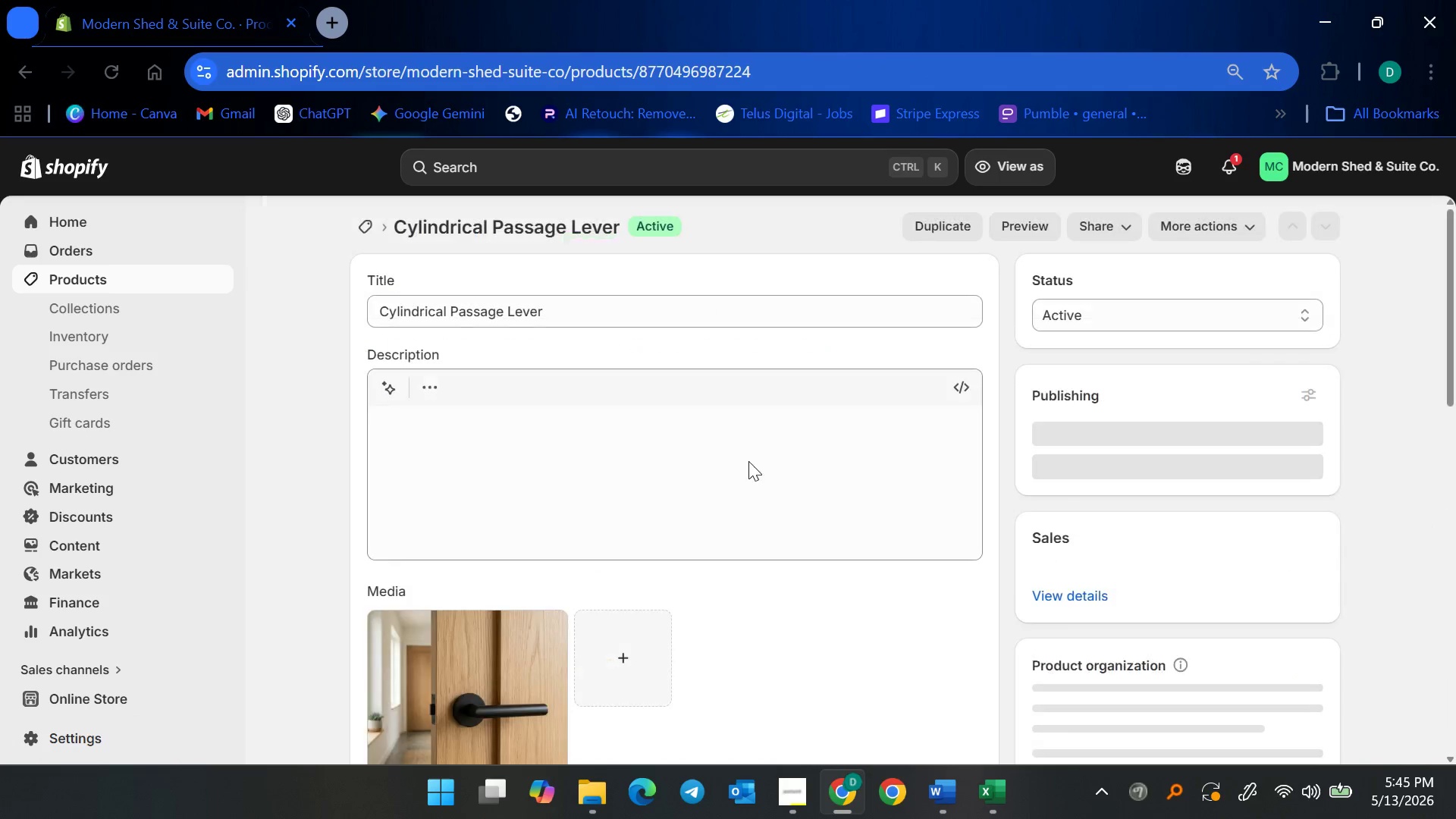 
scroll: coordinate [656, 558], scroll_direction: down, amount: 20.0
 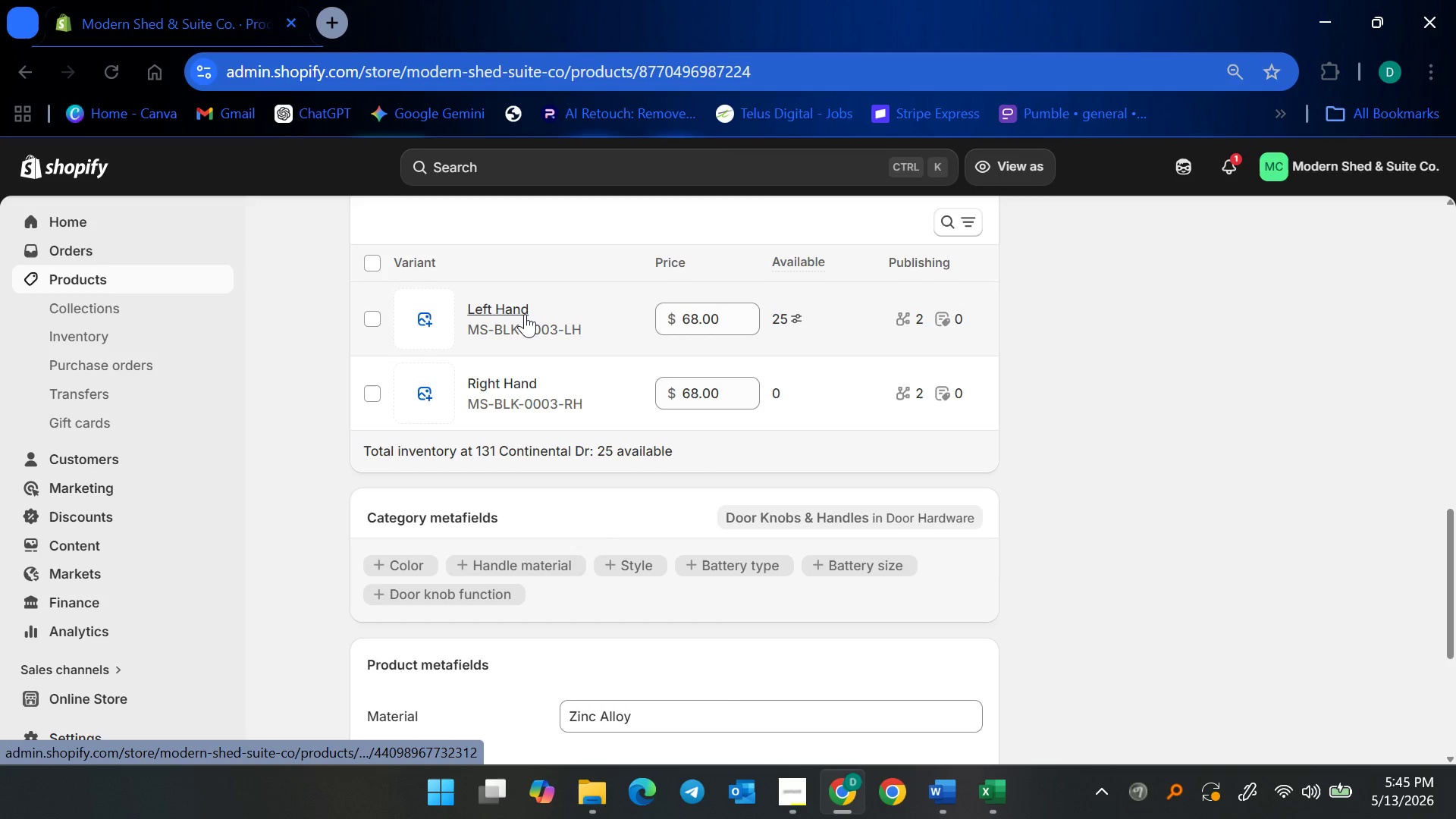 
left_click([530, 391])
 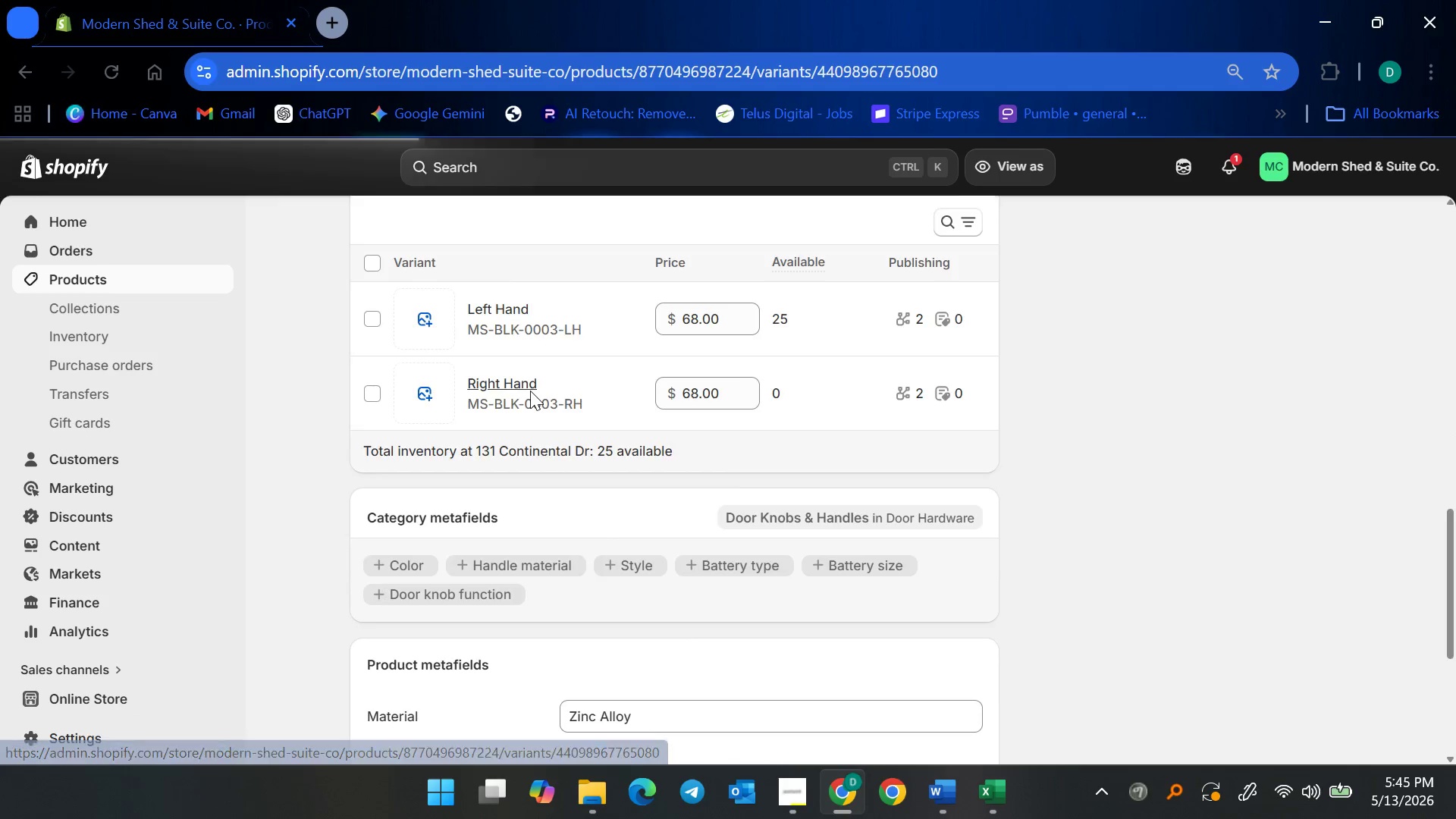 
scroll: coordinate [1042, 543], scroll_direction: down, amount: 4.0
 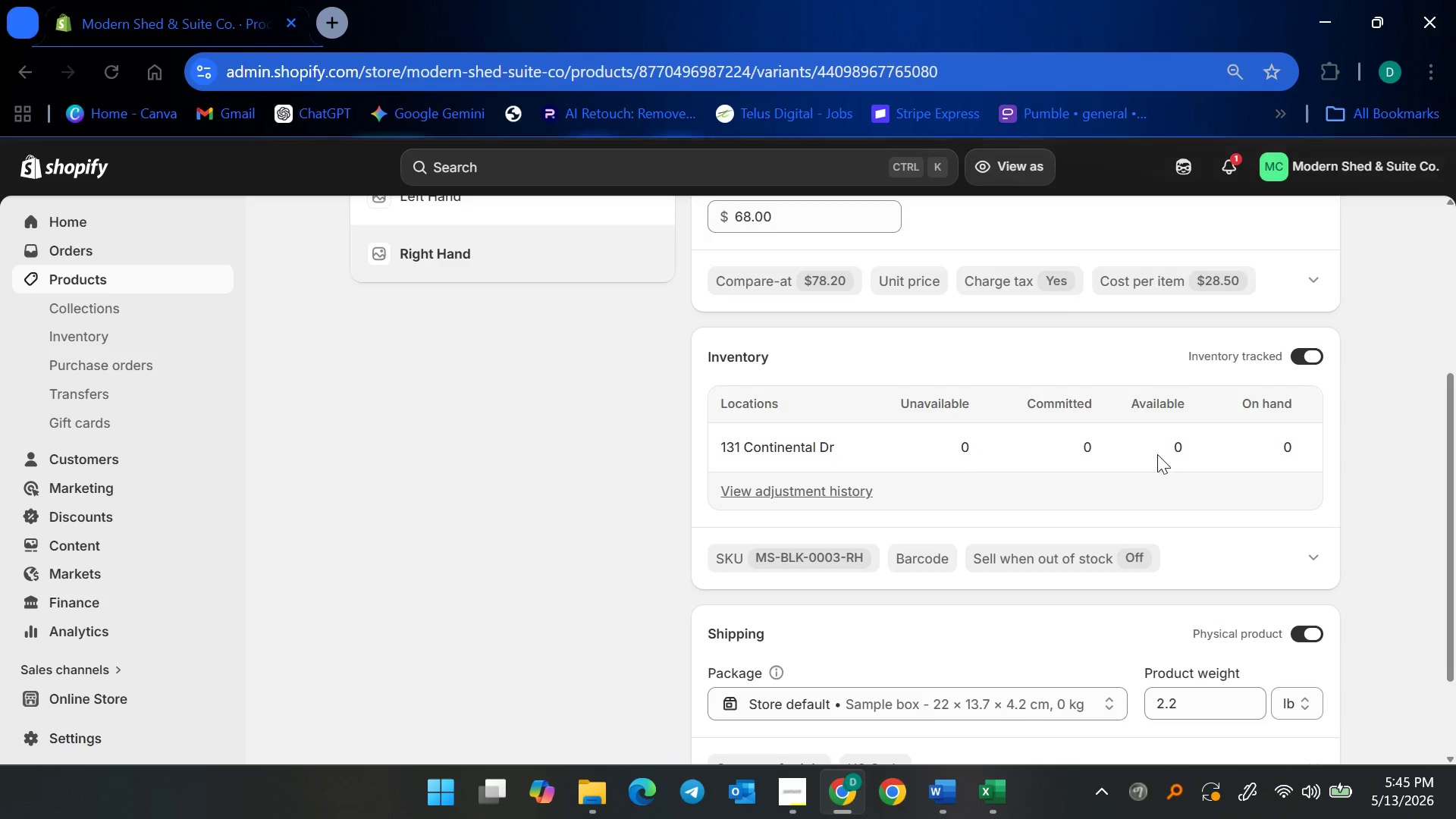 
left_click([1166, 438])
 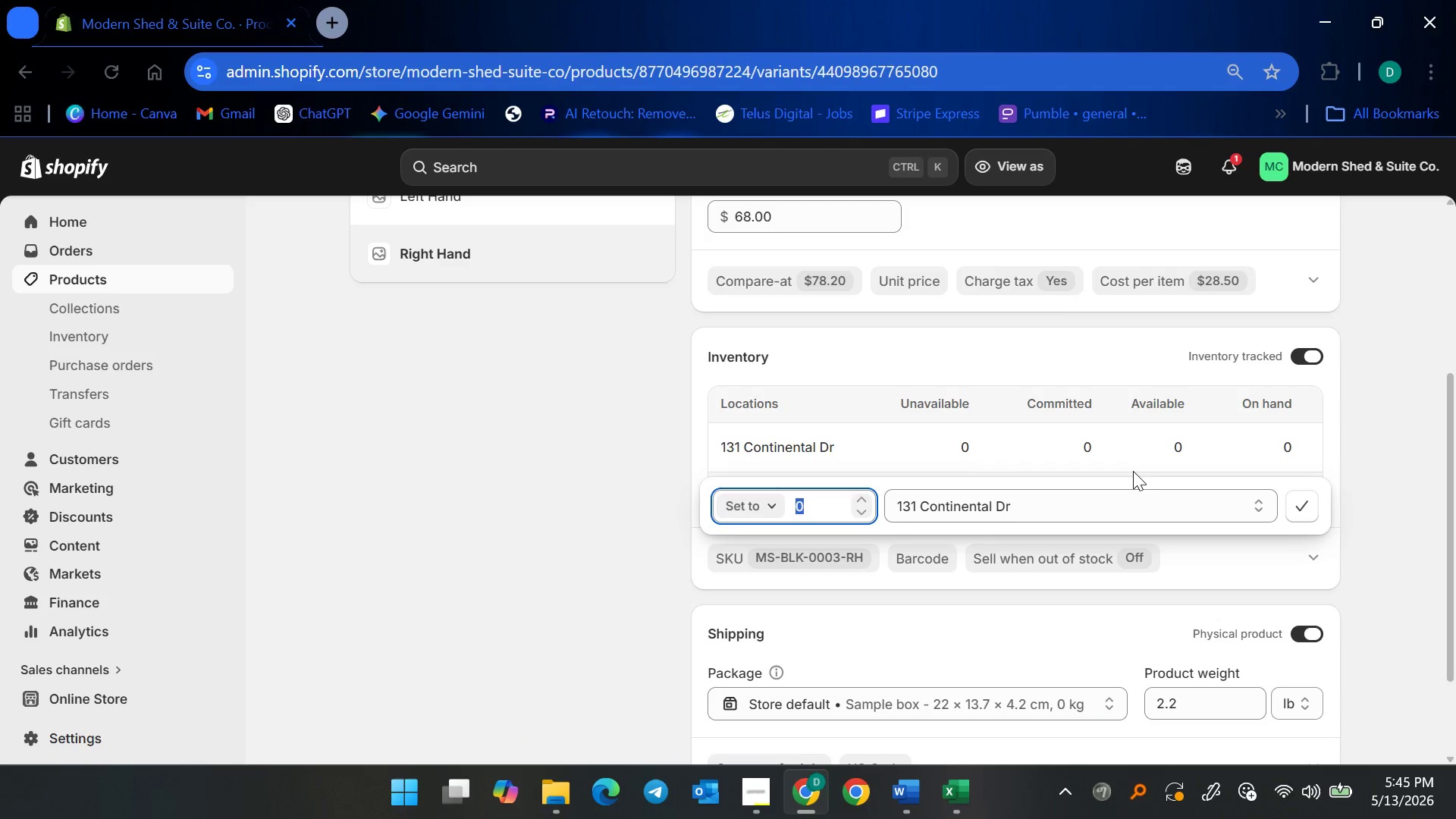 
type(25)
 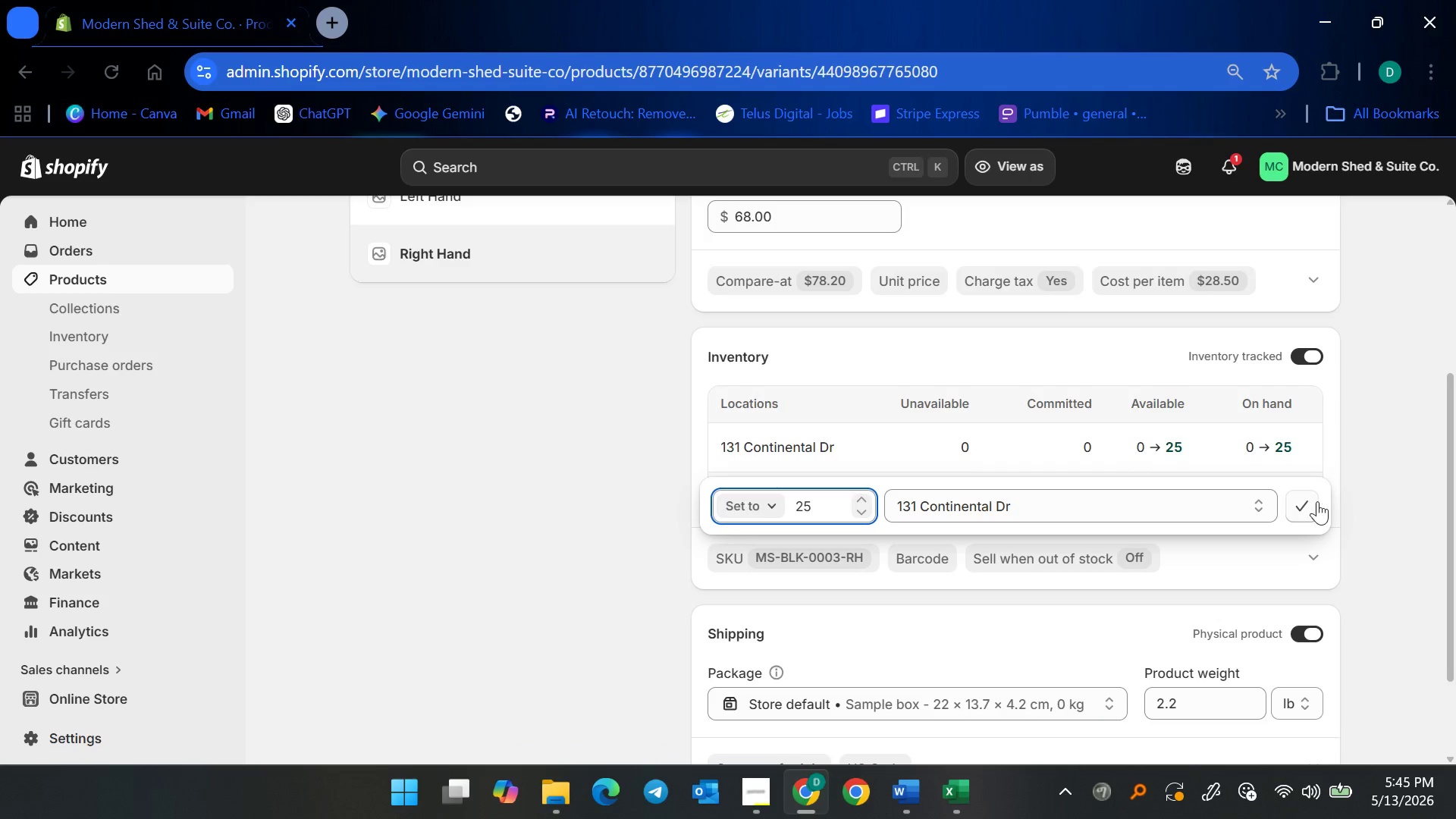 
left_click([1316, 501])
 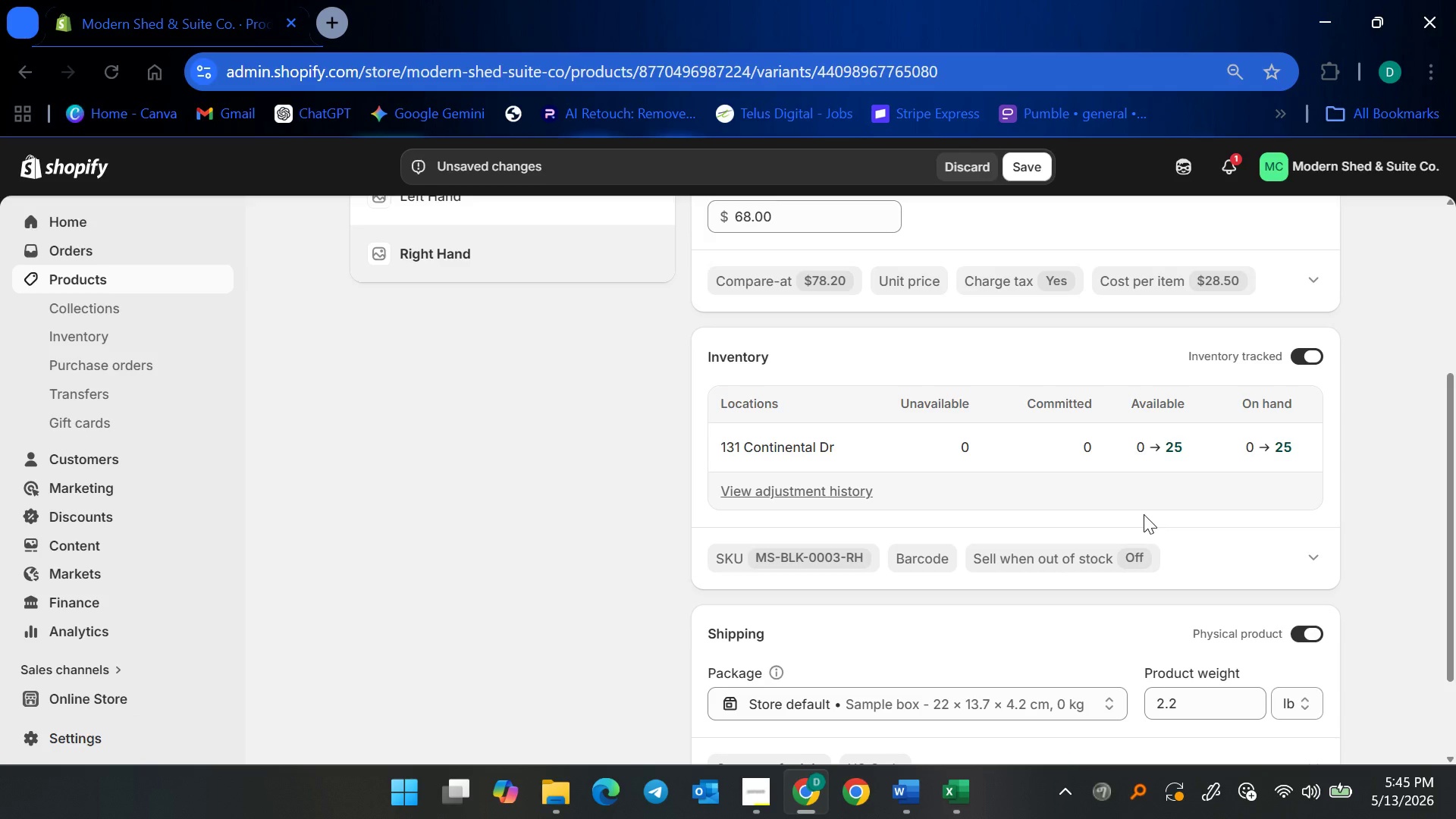 
wait(5.47)
 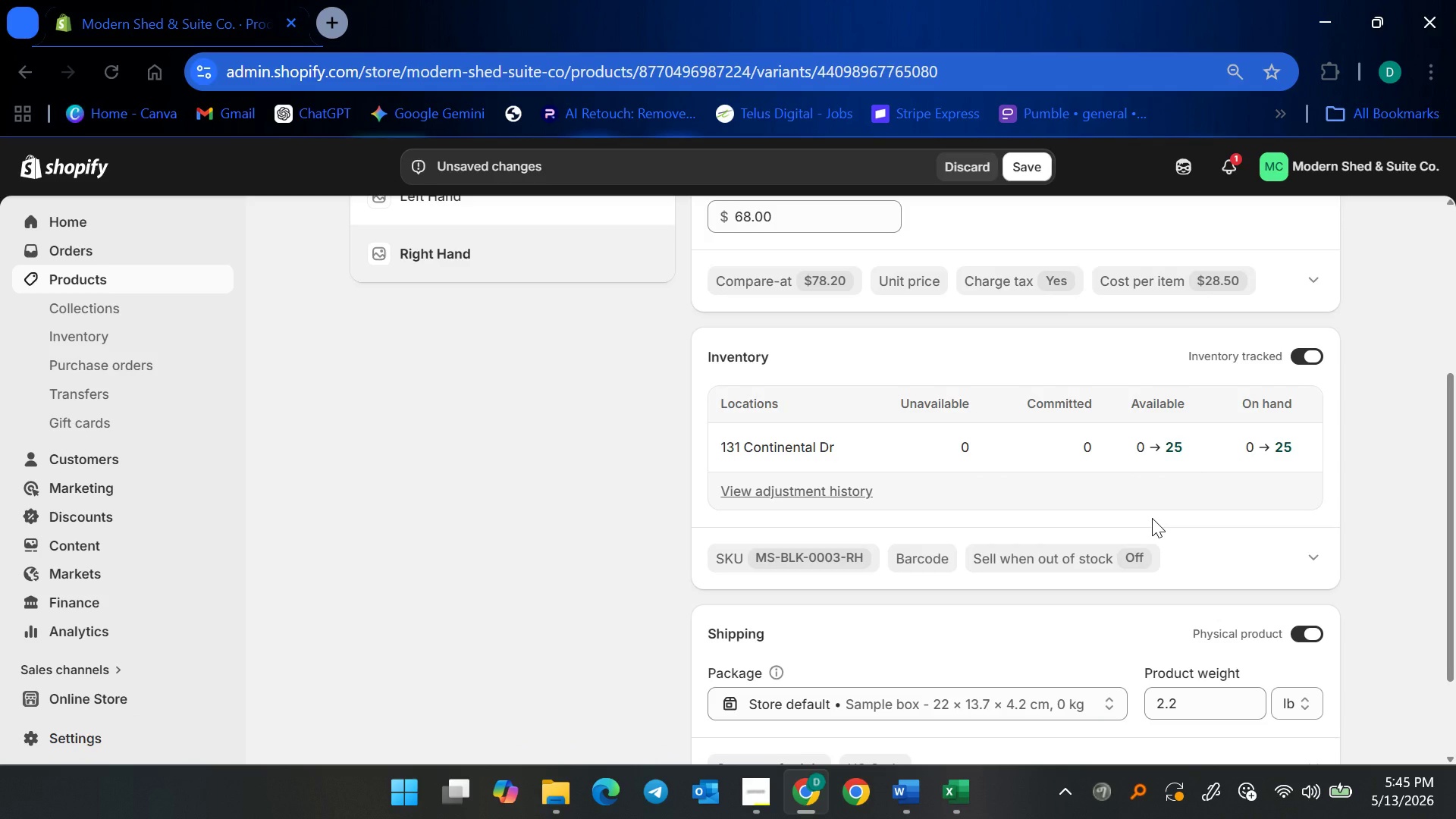 
scroll: coordinate [1011, 501], scroll_direction: up, amount: 2.0
 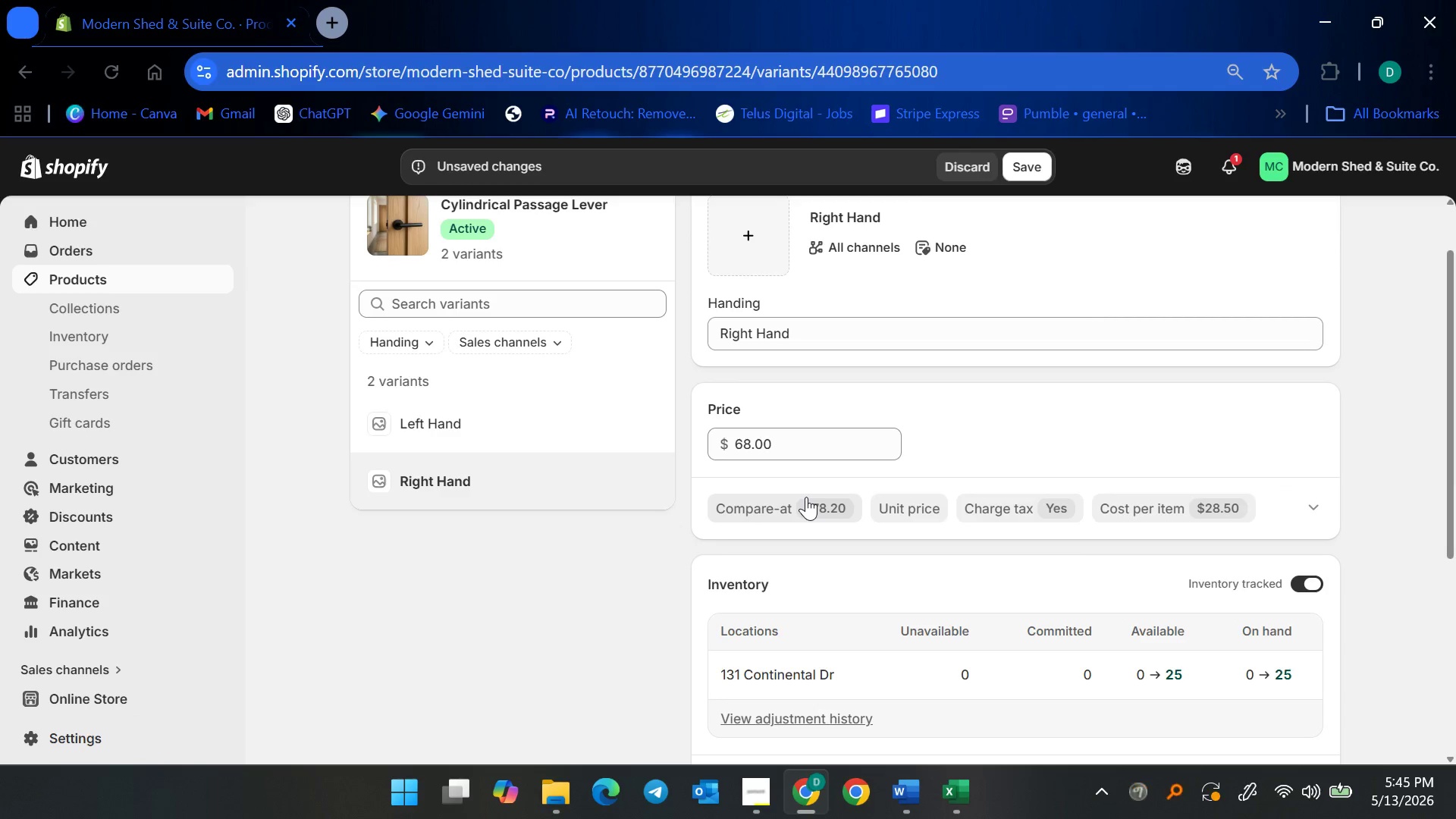 
wait(8.91)
 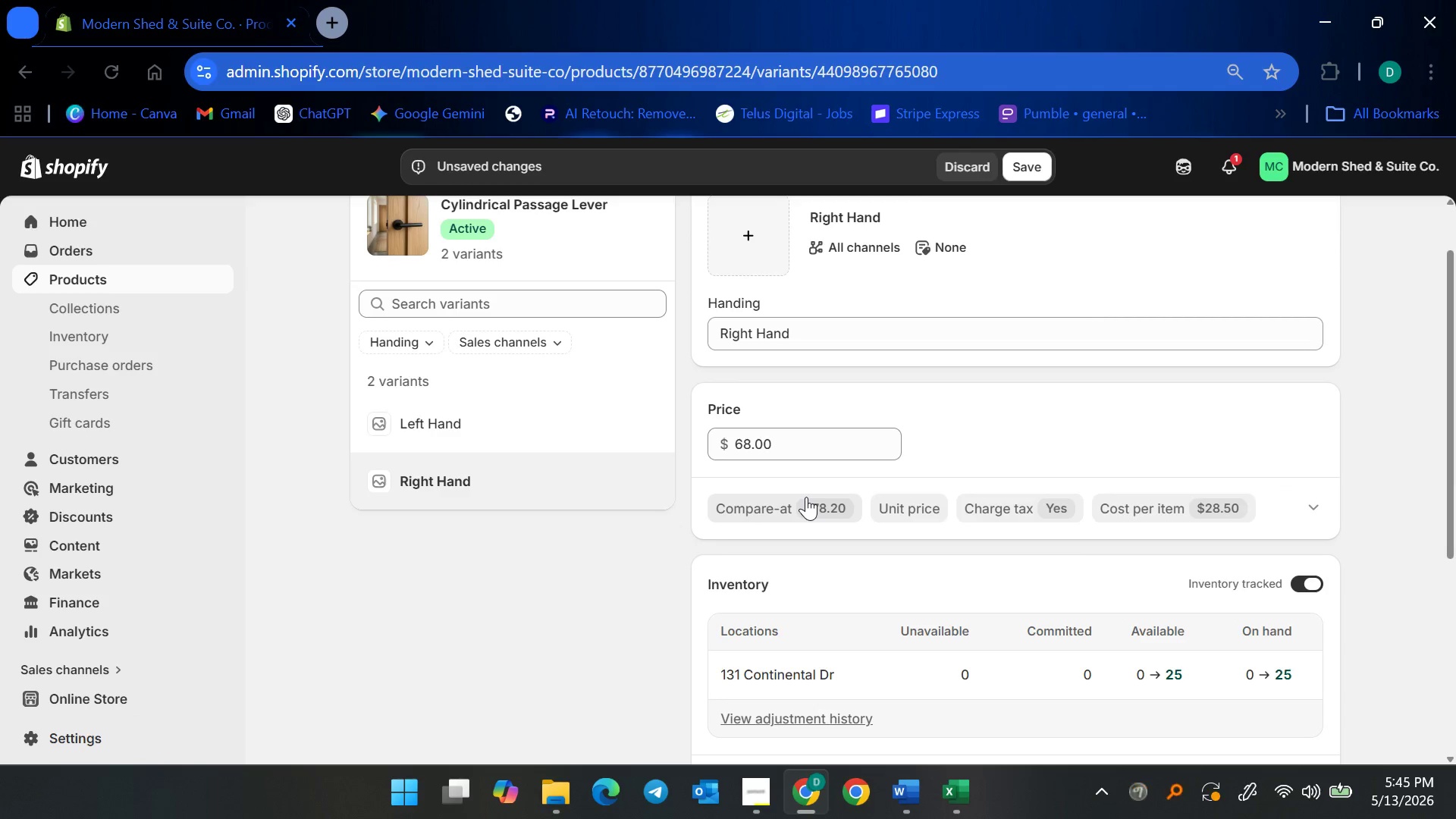 
left_click_drag(start_coordinate=[1026, 167], to_coordinate=[1030, 168])
 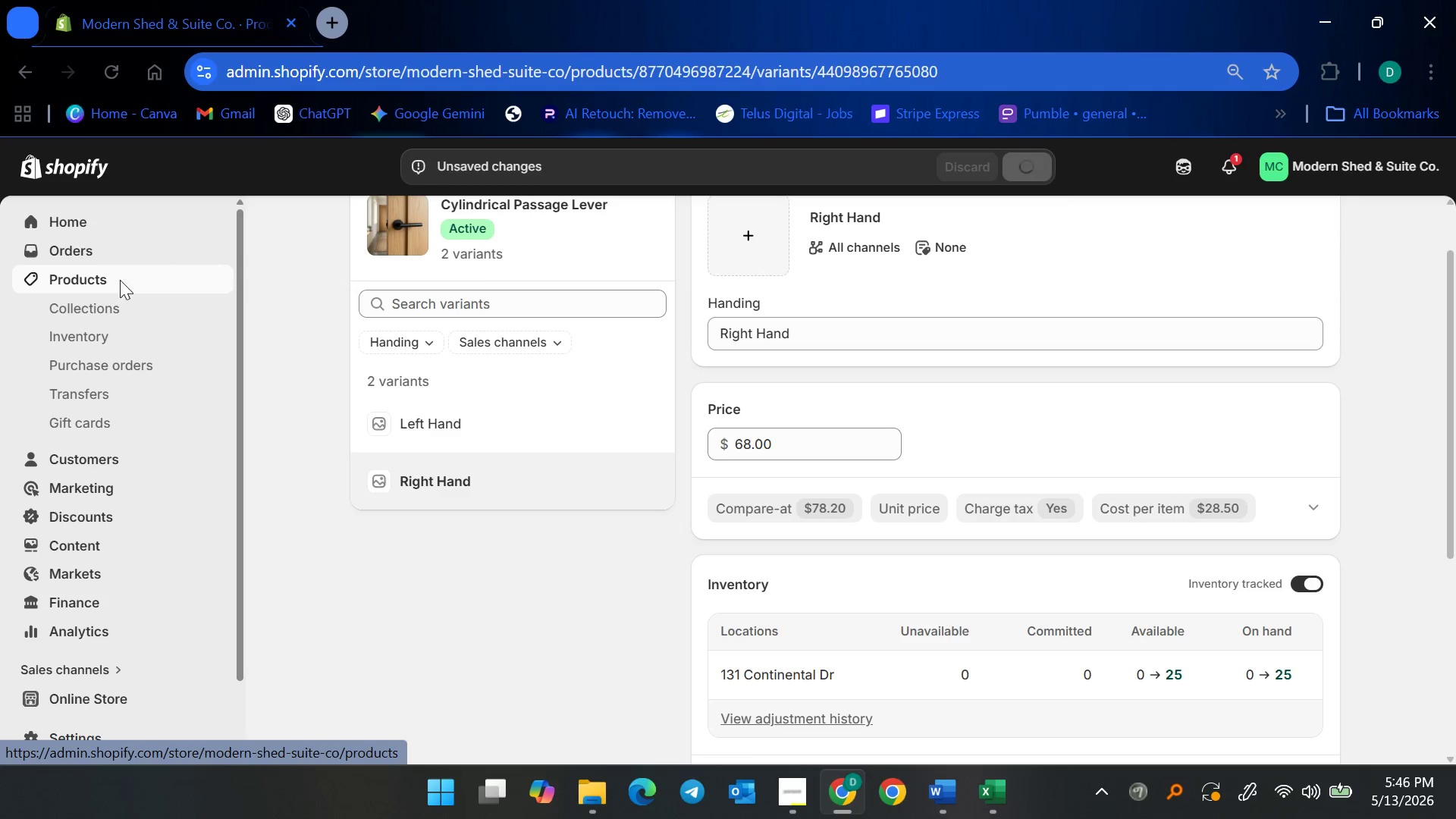 
left_click([120, 280])
 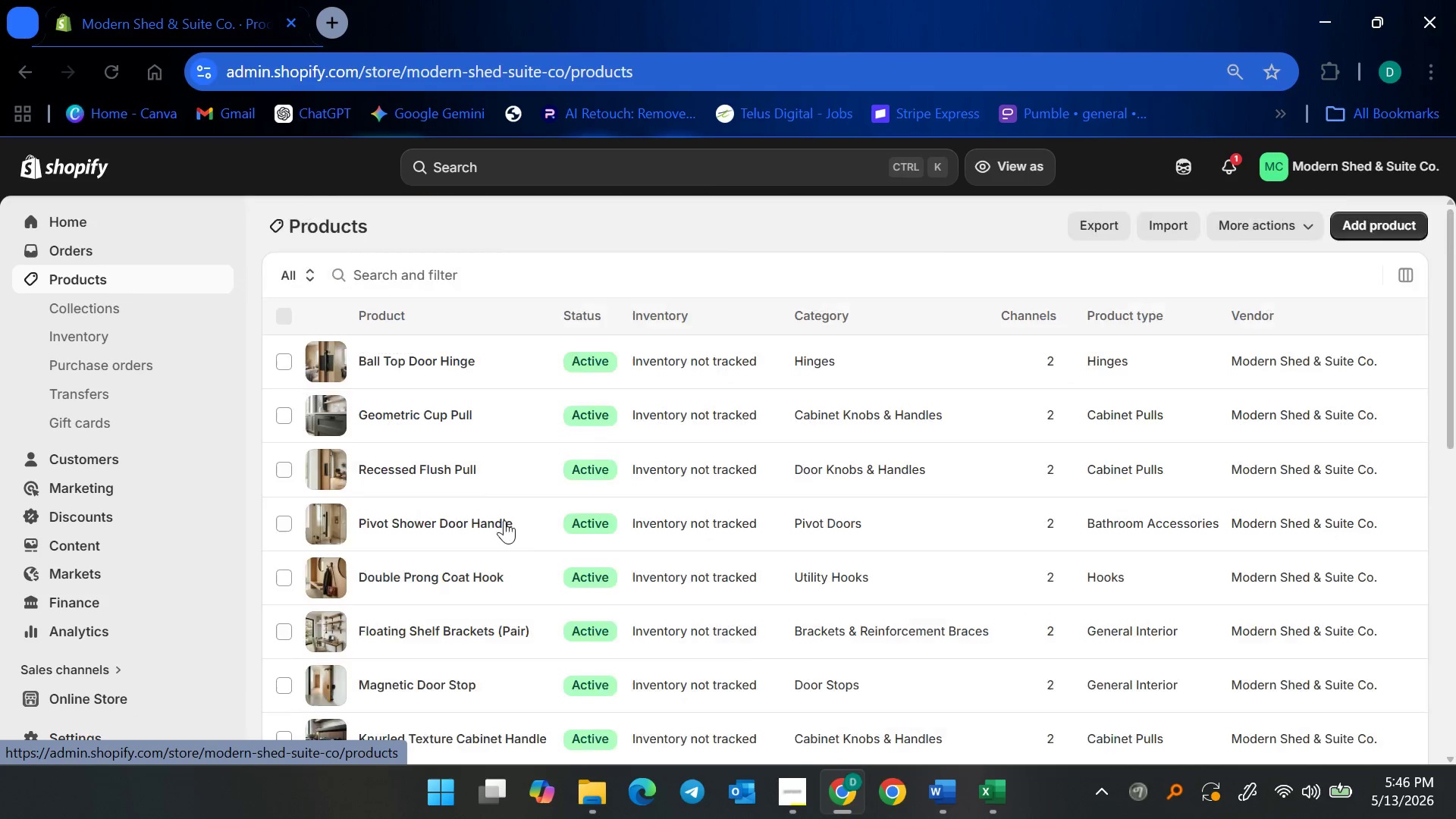 
scroll: coordinate [475, 637], scroll_direction: down, amount: 27.0
 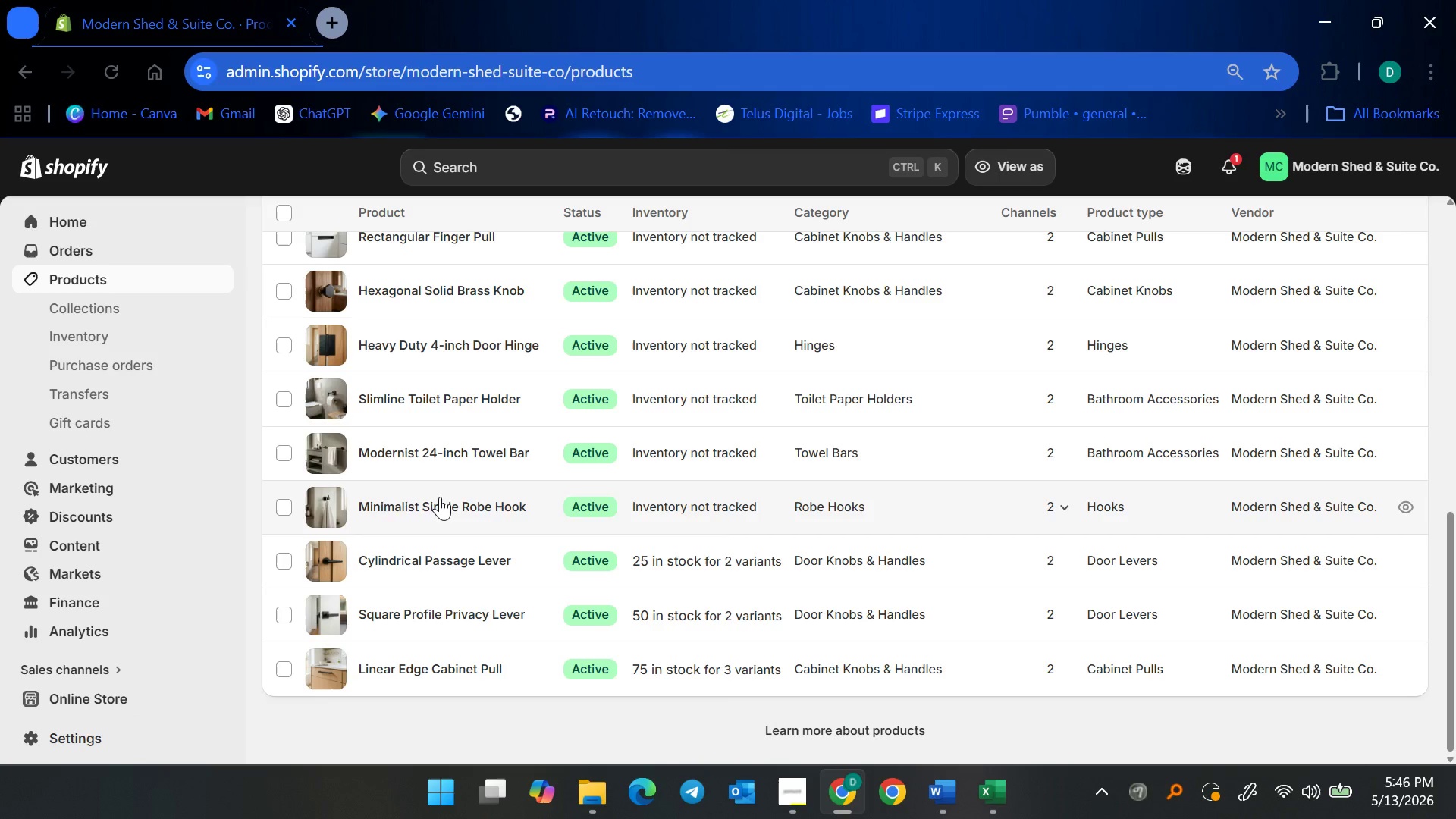 
left_click([443, 505])
 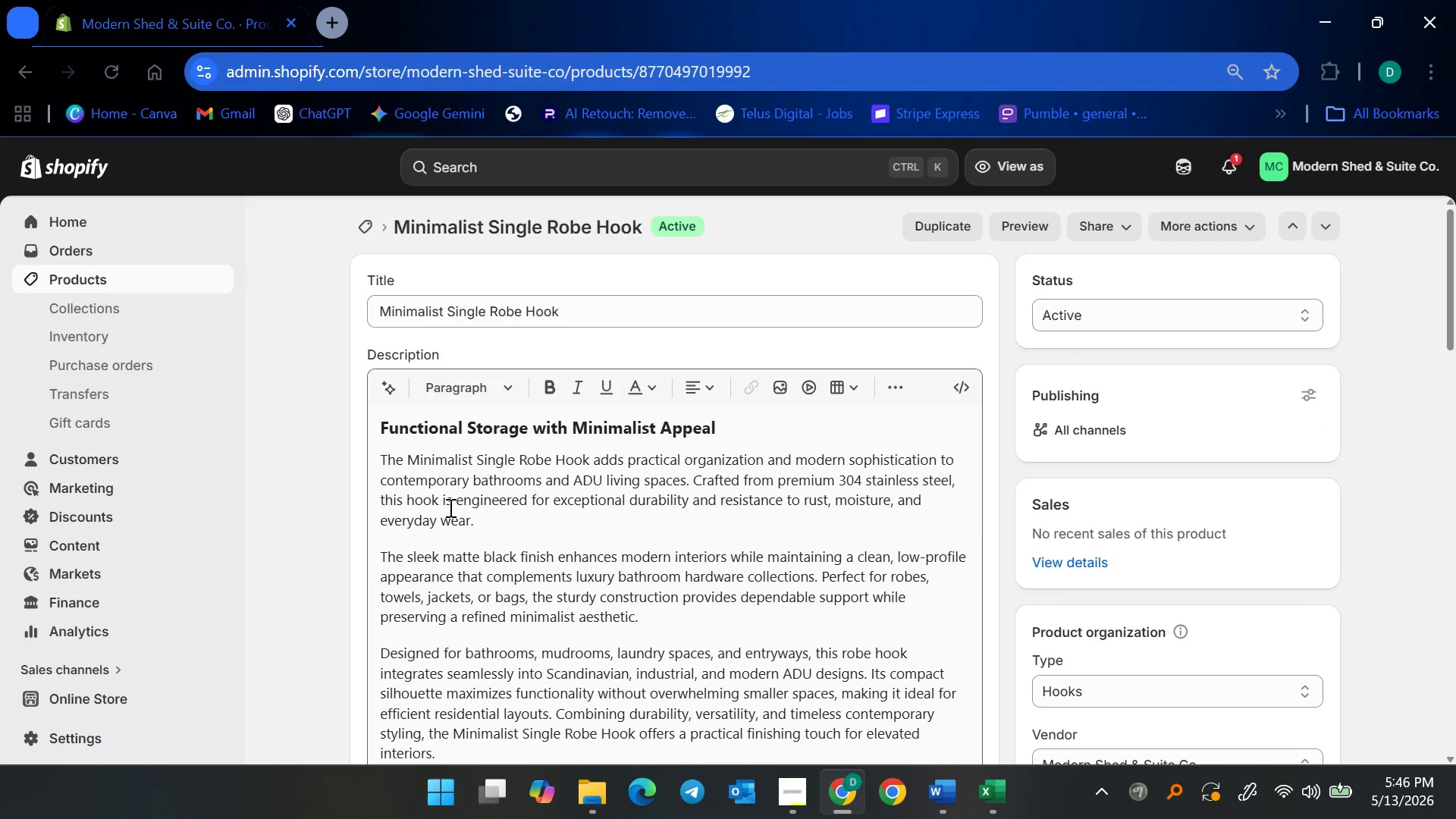 
scroll: coordinate [588, 557], scroll_direction: down, amount: 12.0
 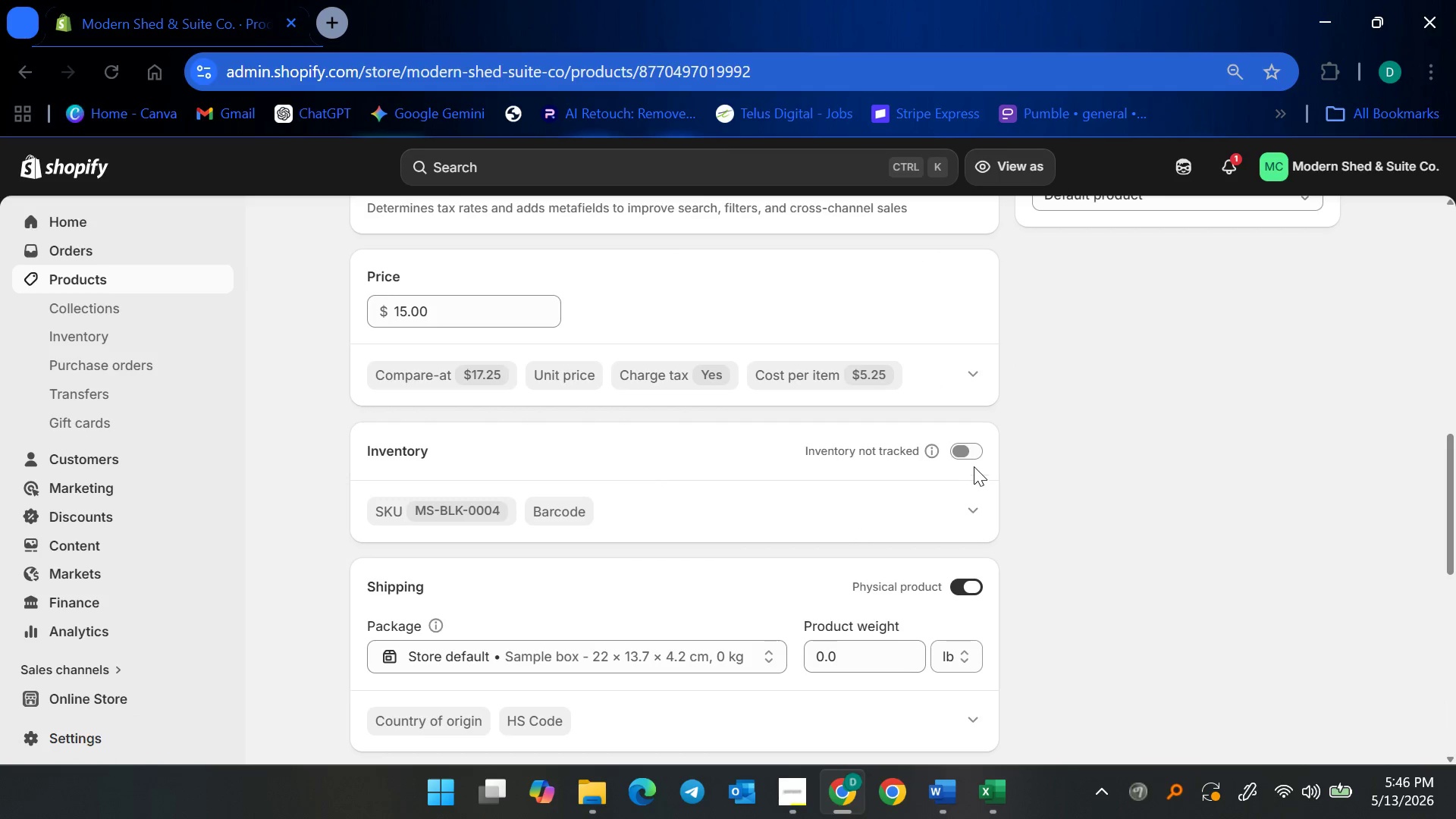 
left_click([972, 457])
 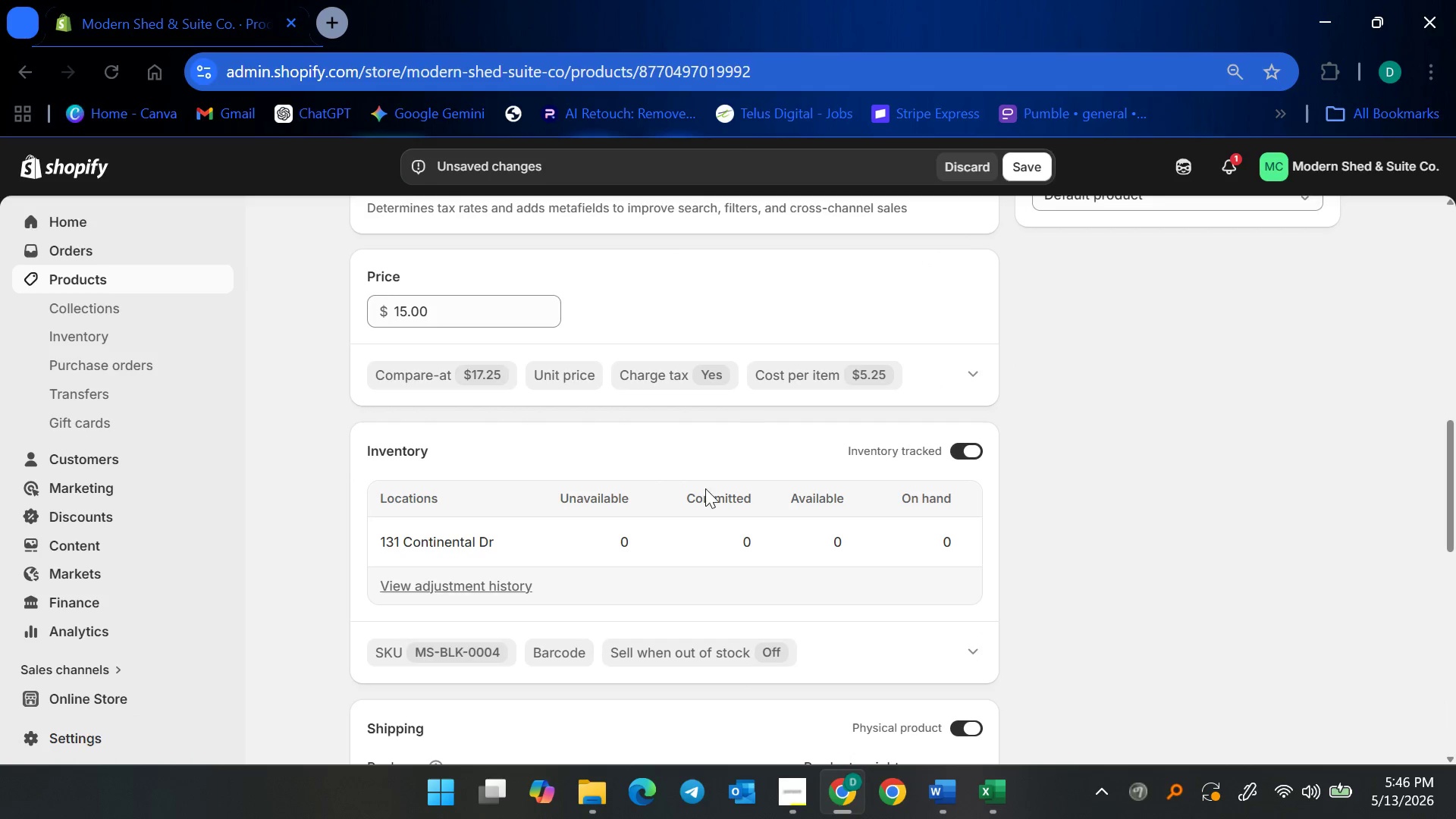 
left_click([1015, 167])
 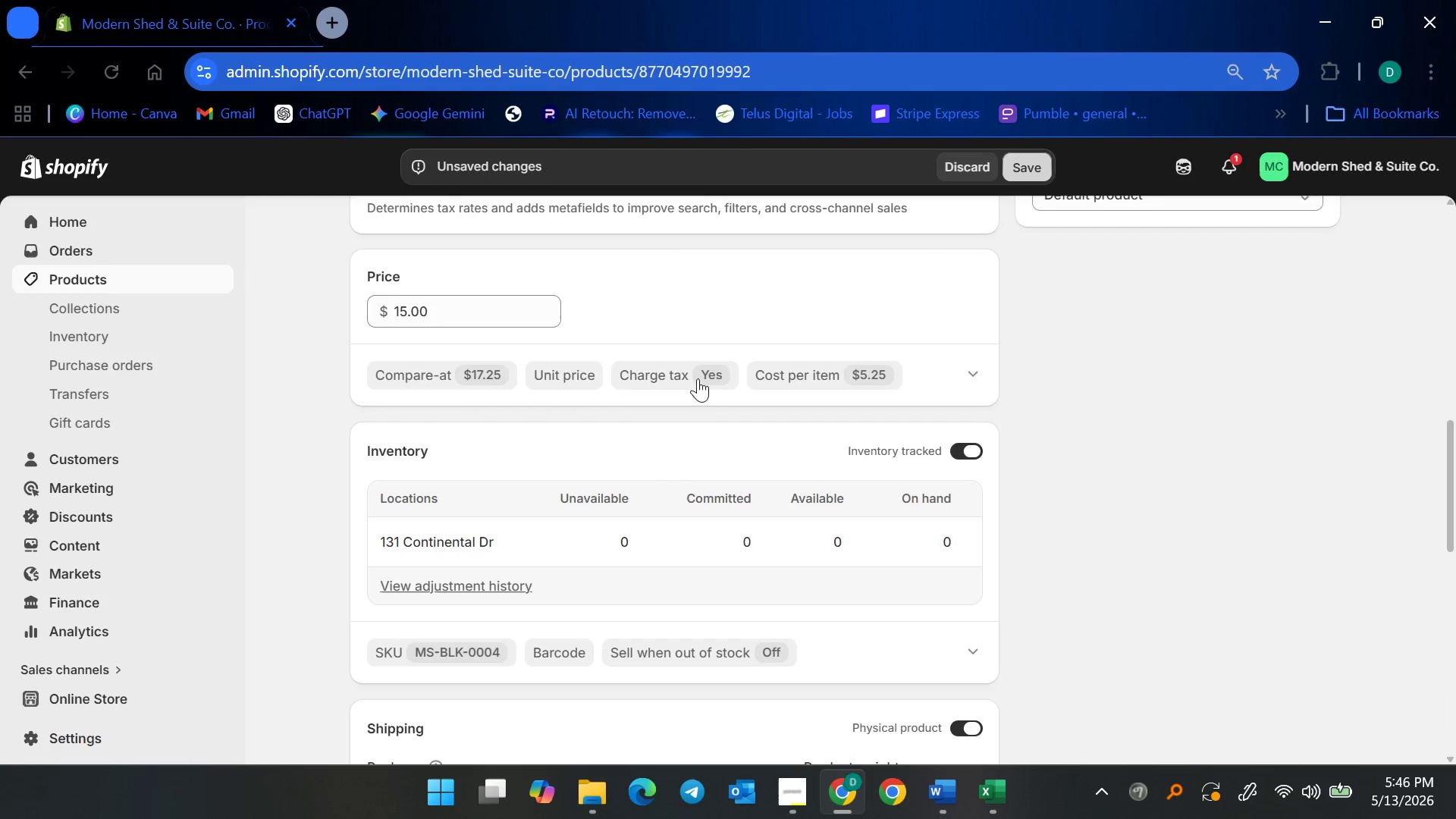 
scroll: coordinate [466, 680], scroll_direction: down, amount: 6.0
 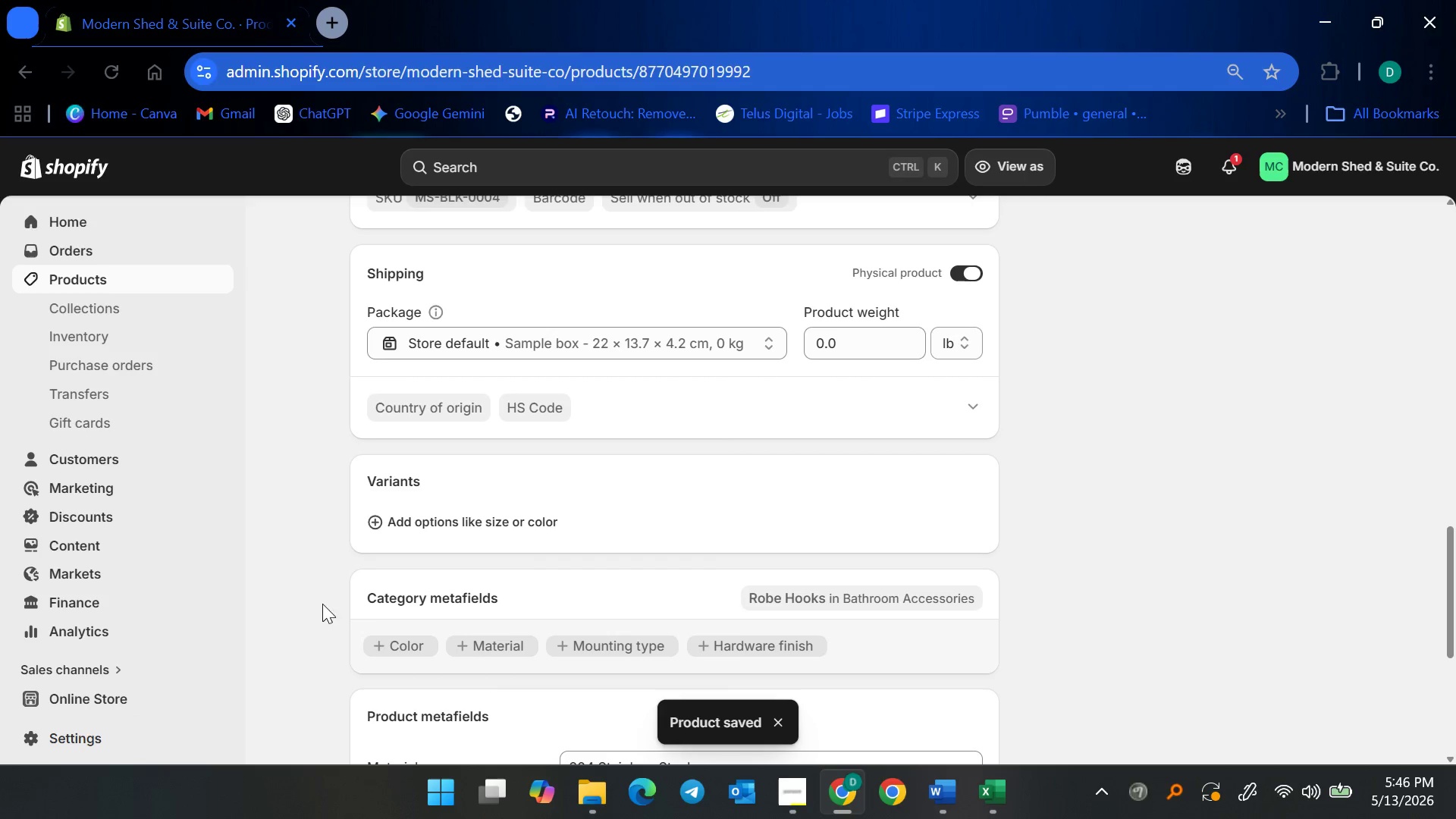 
left_click([449, 521])
 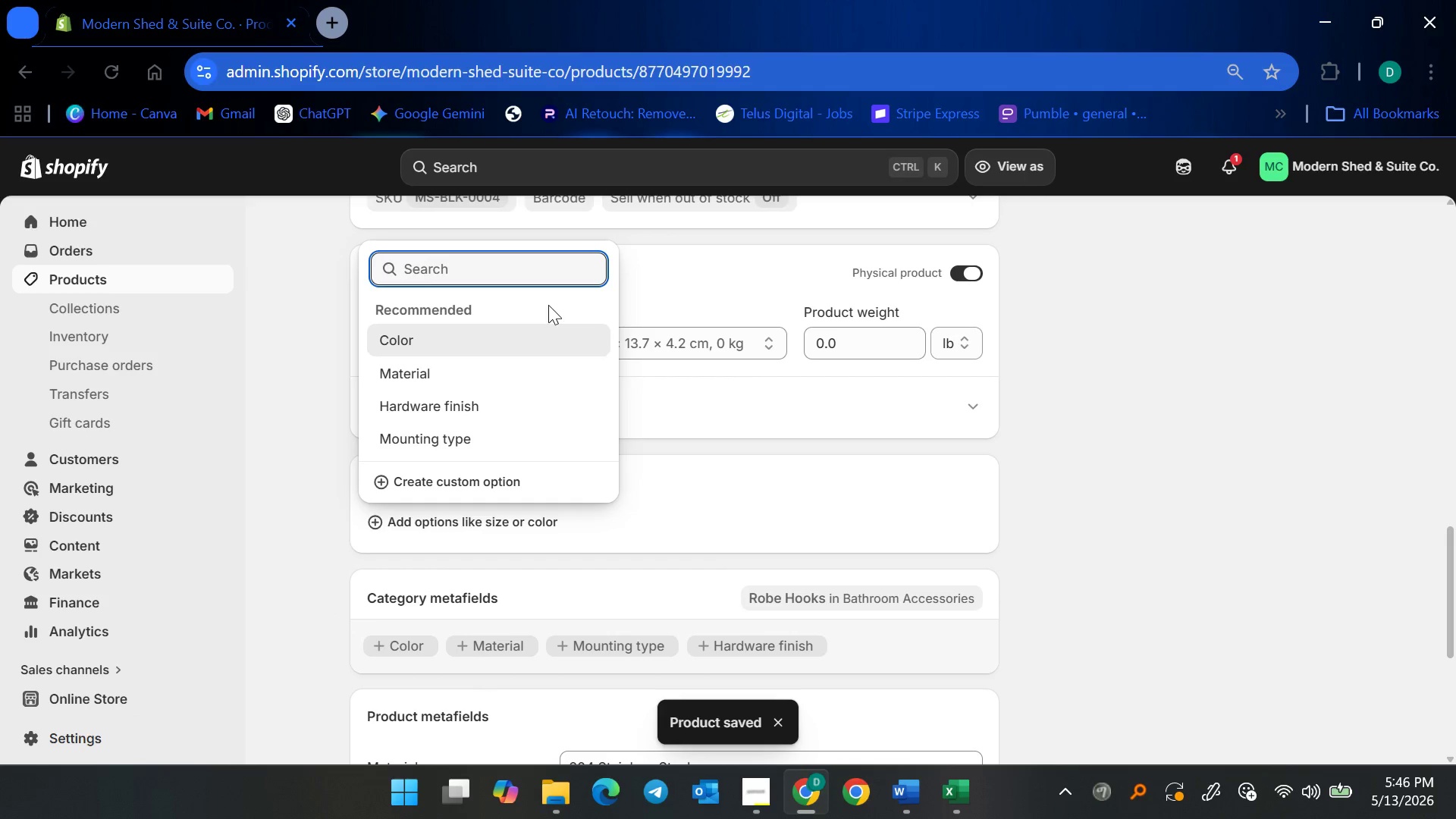 
type(Pack Size)
 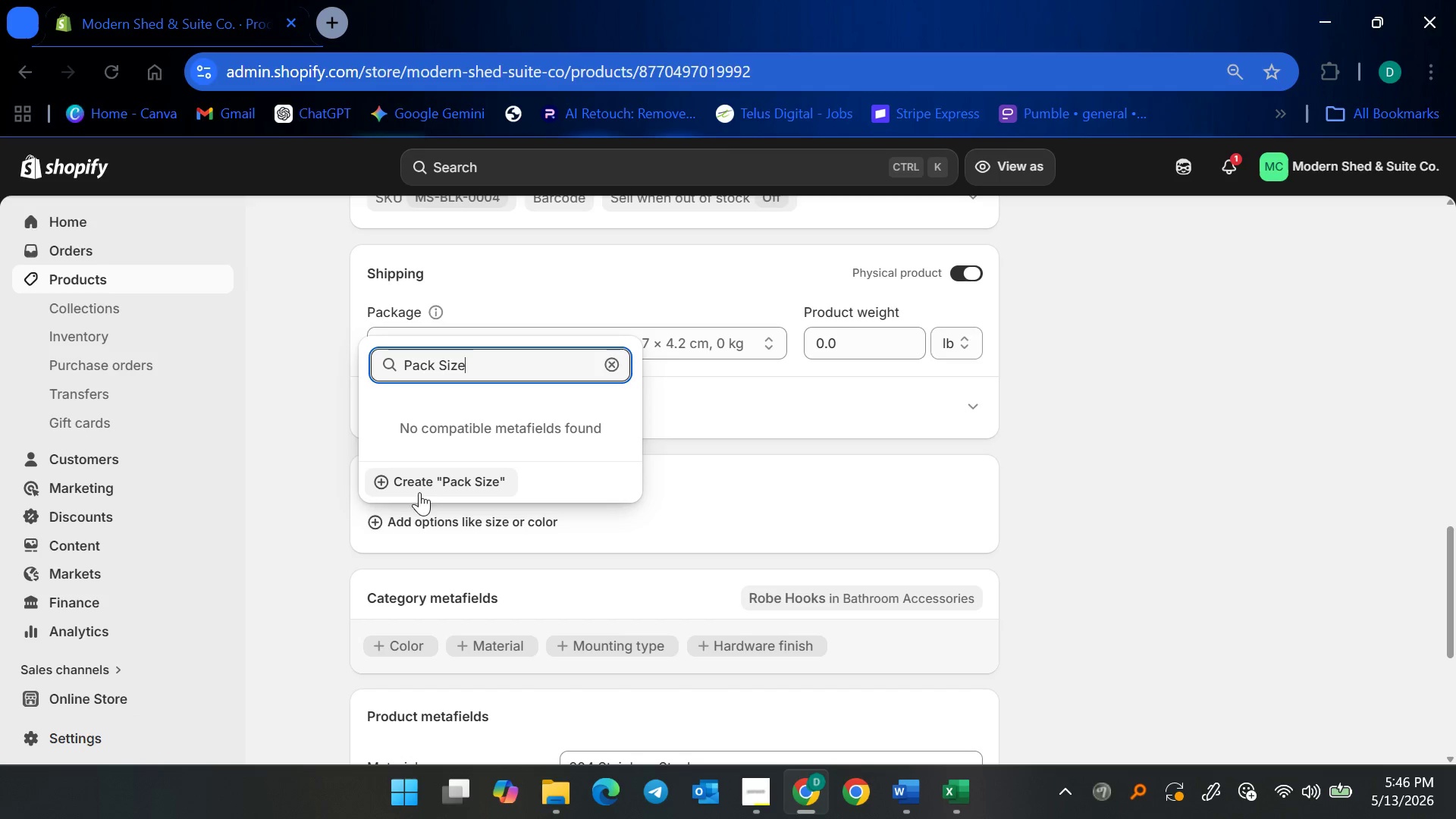 
left_click([418, 482])
 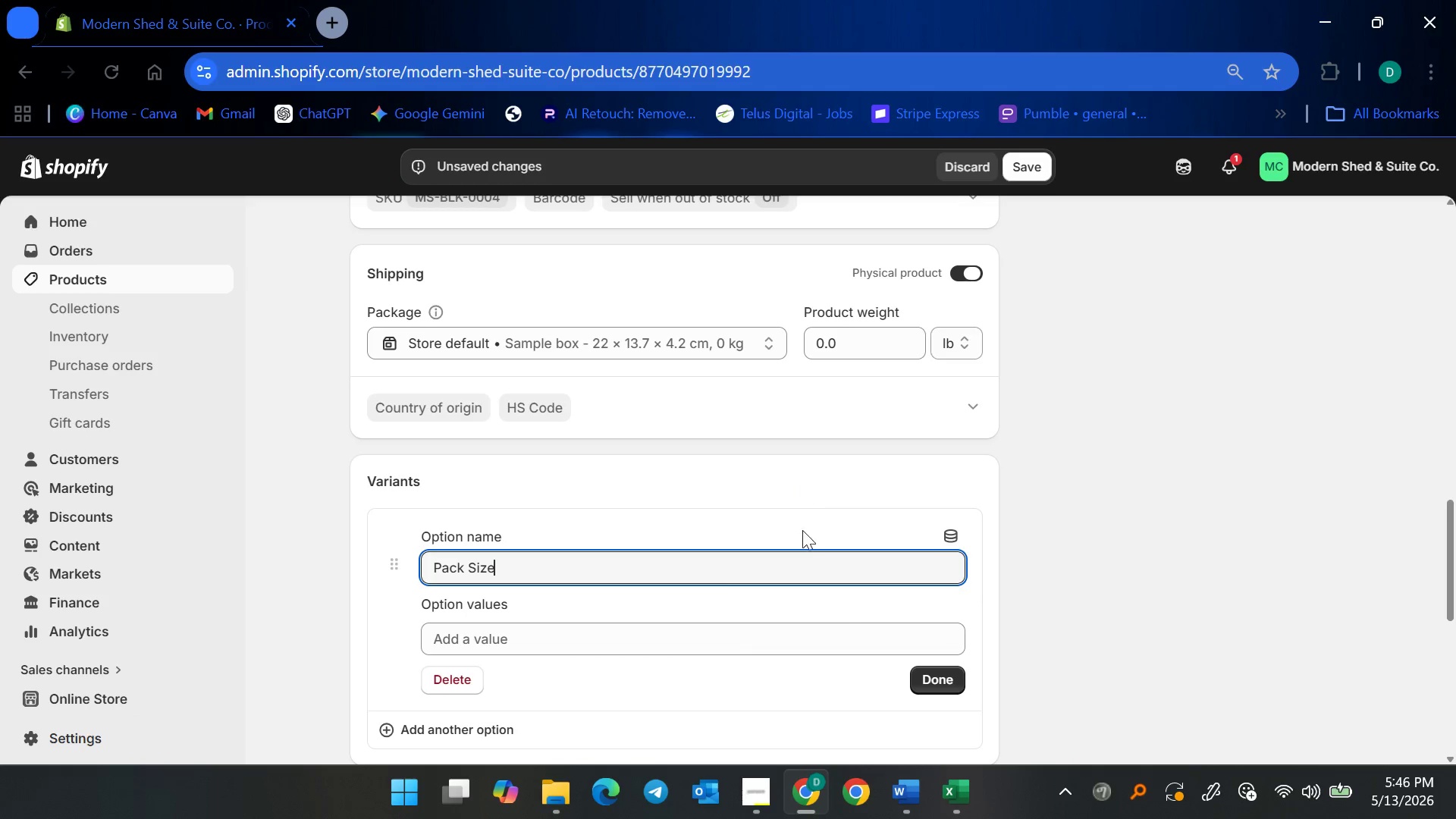 
left_click([602, 647])
 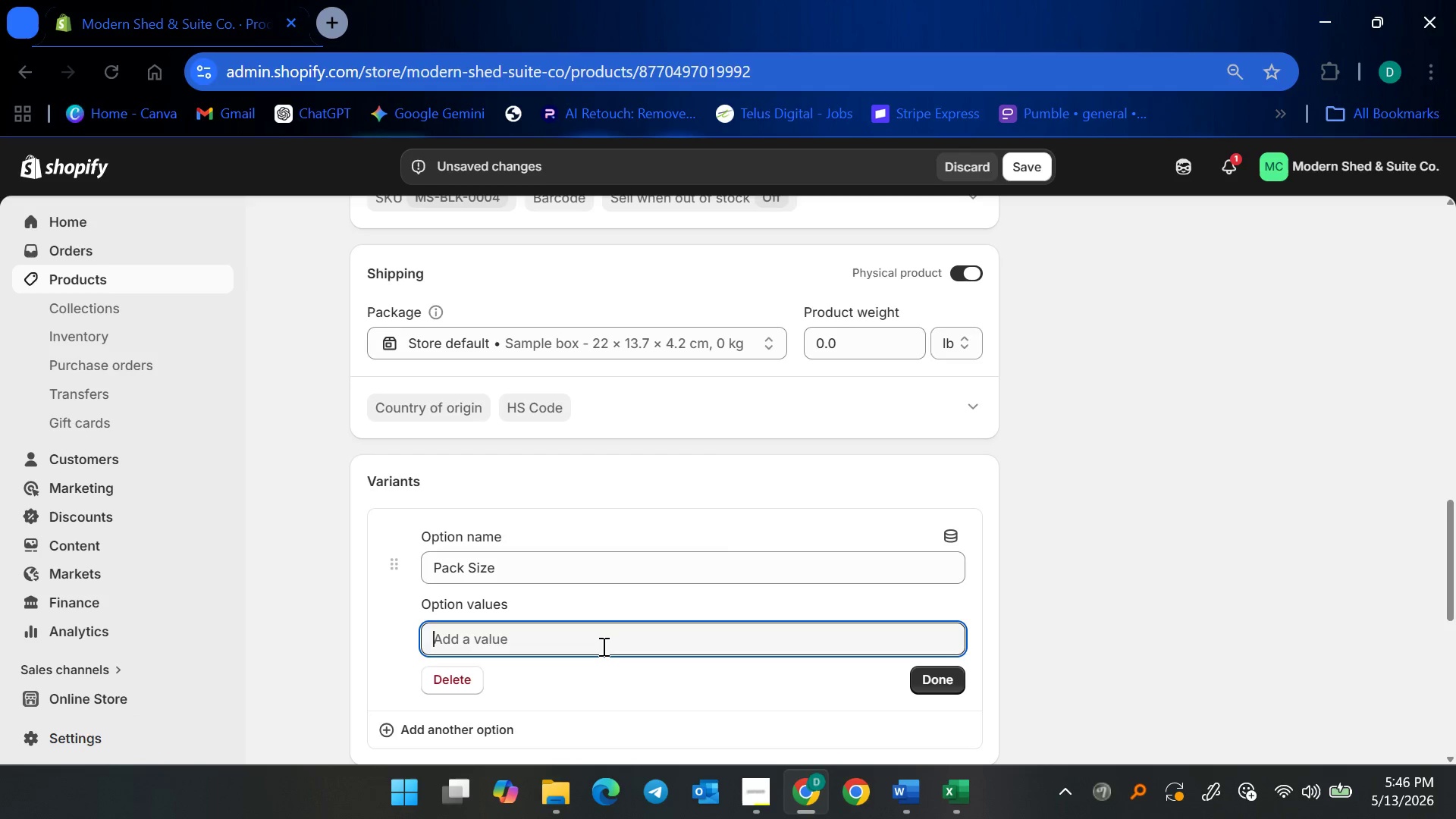 
wait(19.83)
 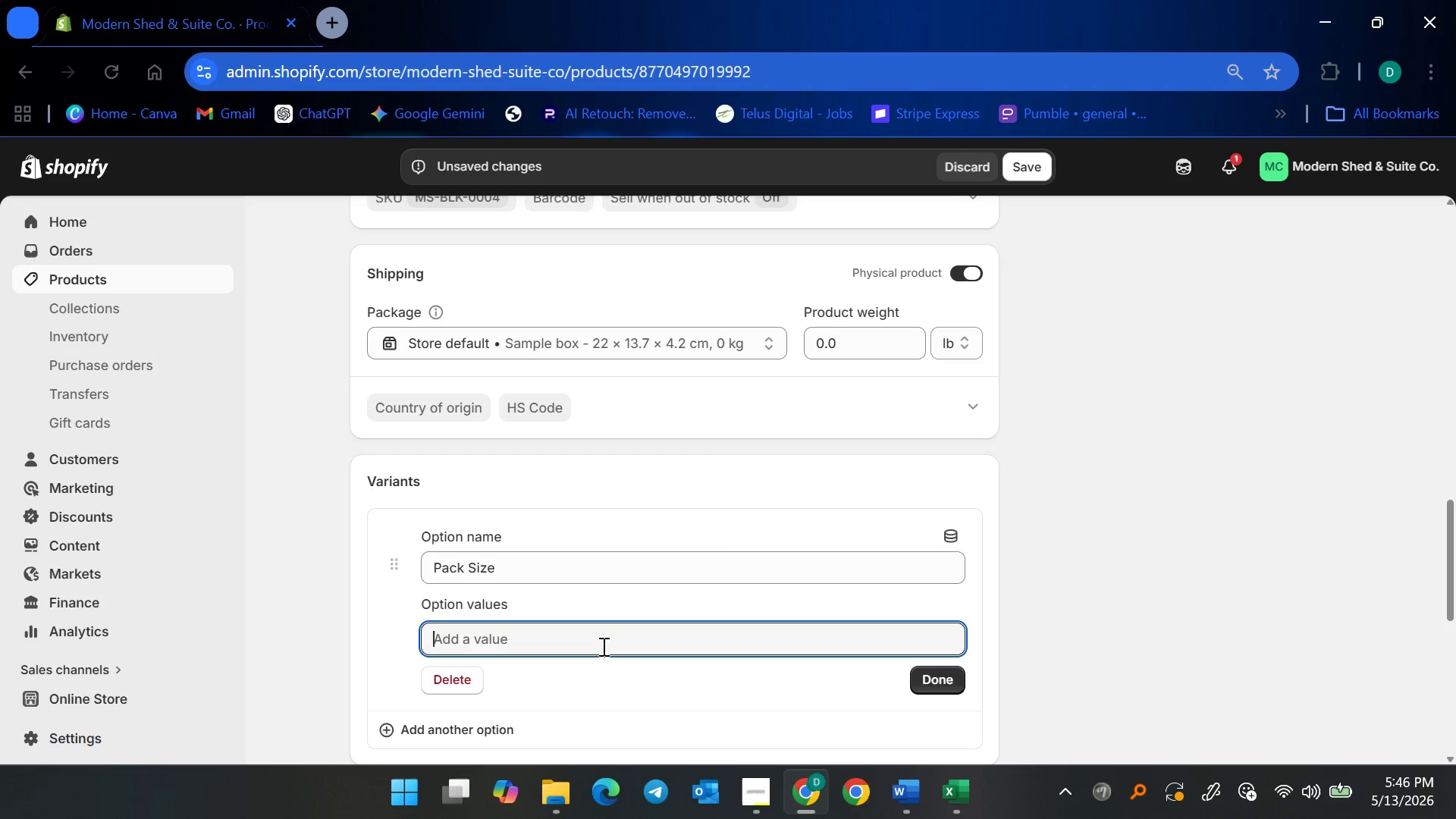 
type(Single Hook)
 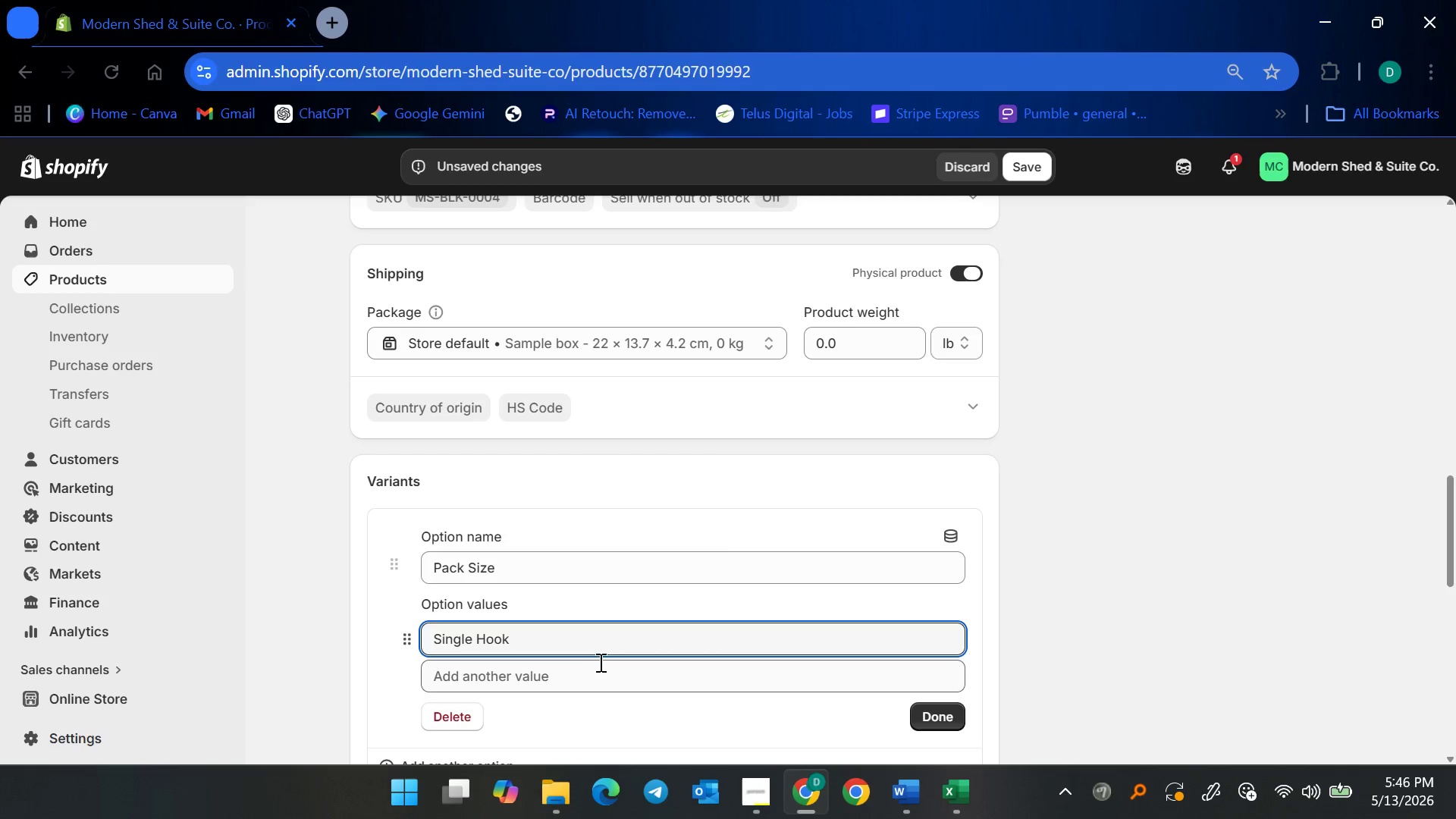 
left_click([599, 669])
 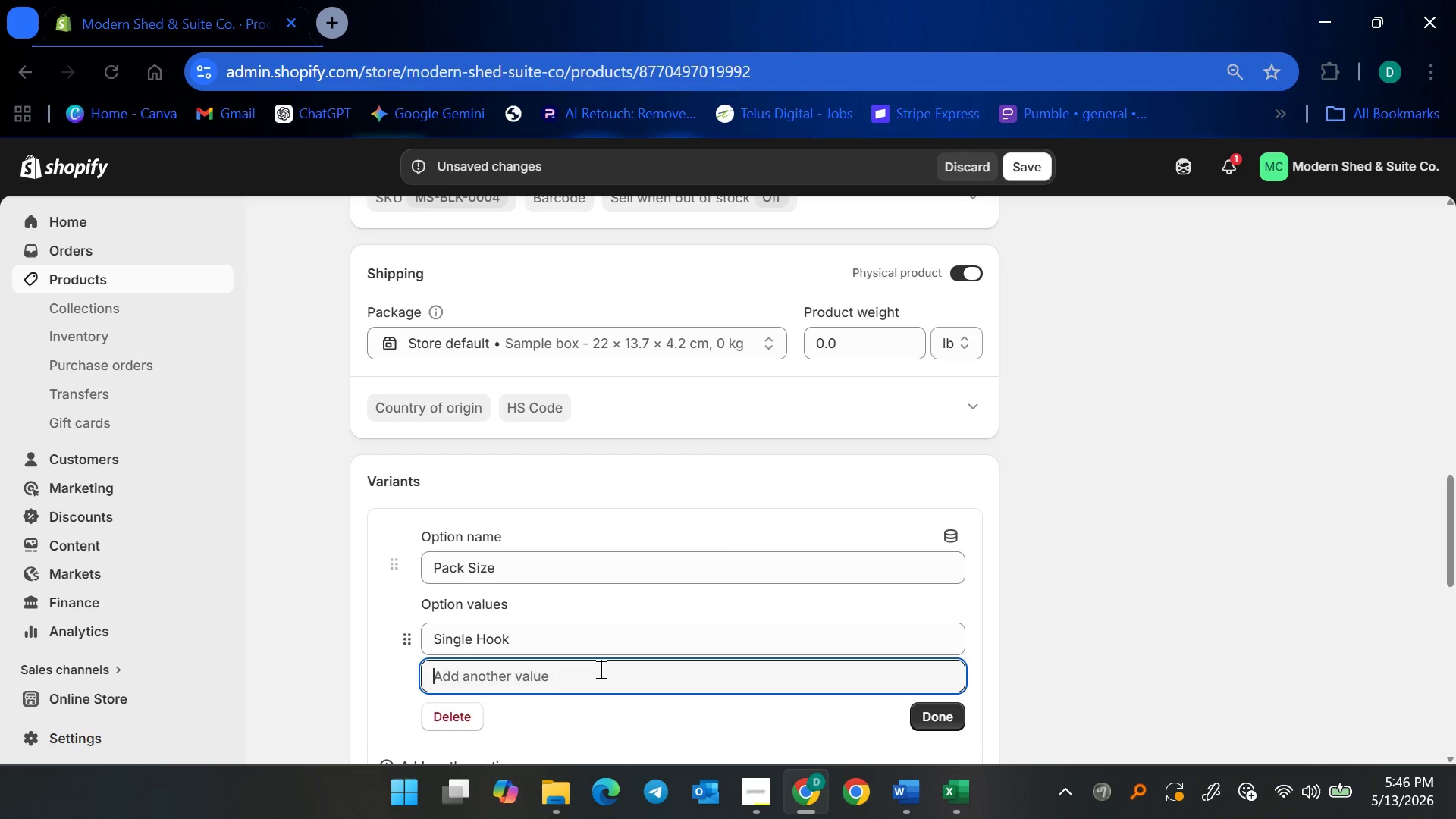 
type(2-Pack)
 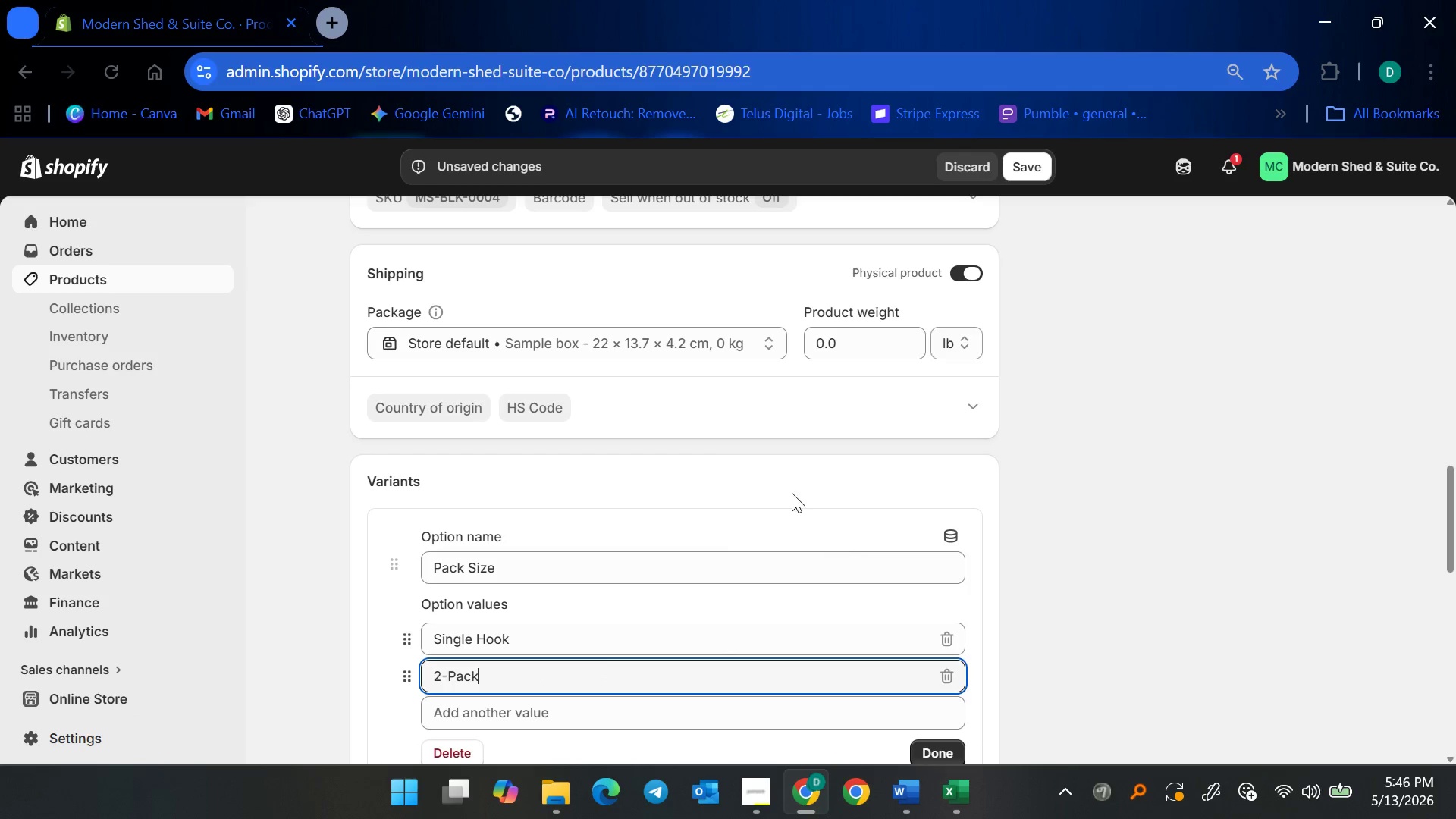 
scroll: coordinate [883, 593], scroll_direction: down, amount: 3.0
 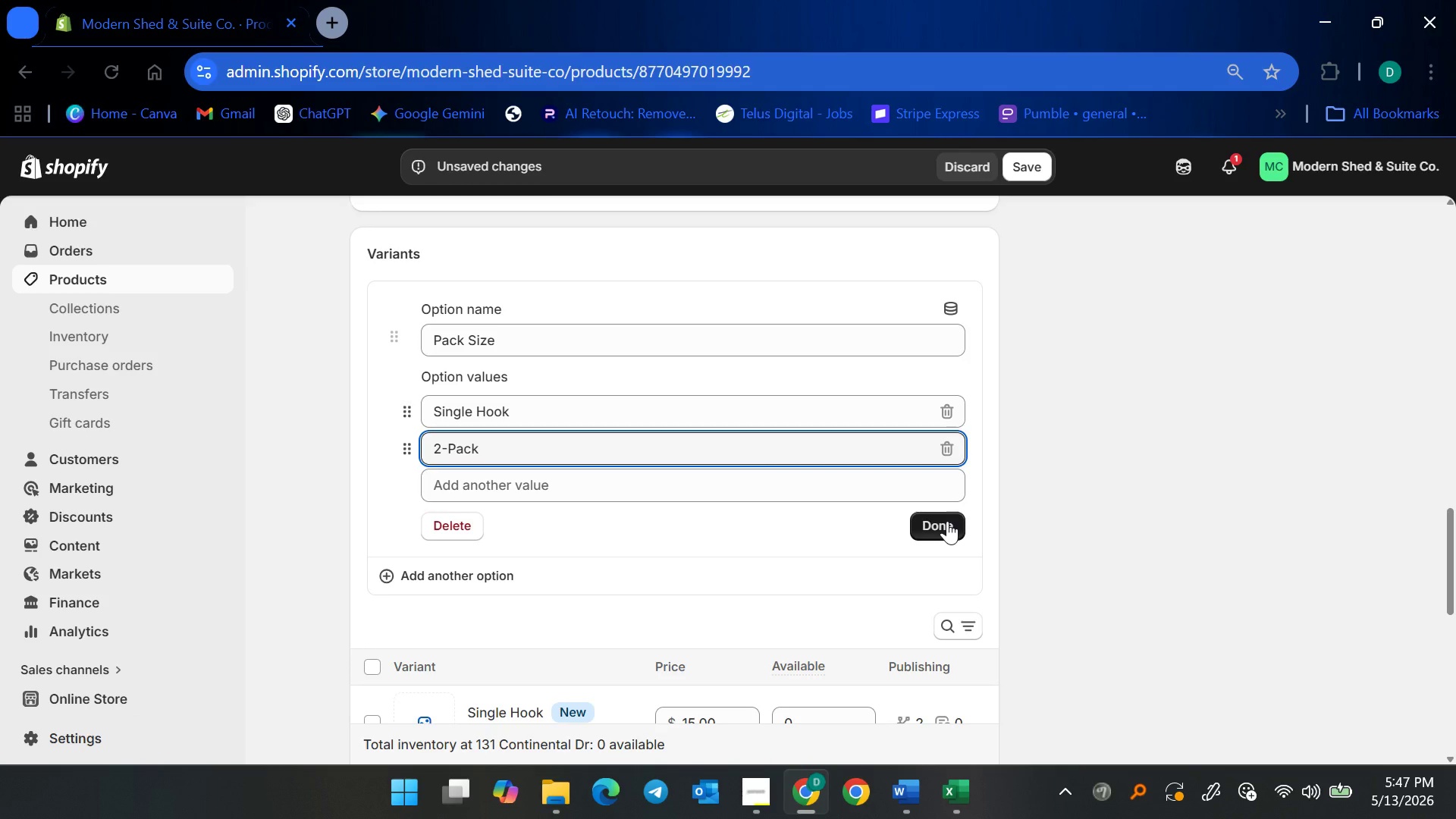 
left_click([947, 521])
 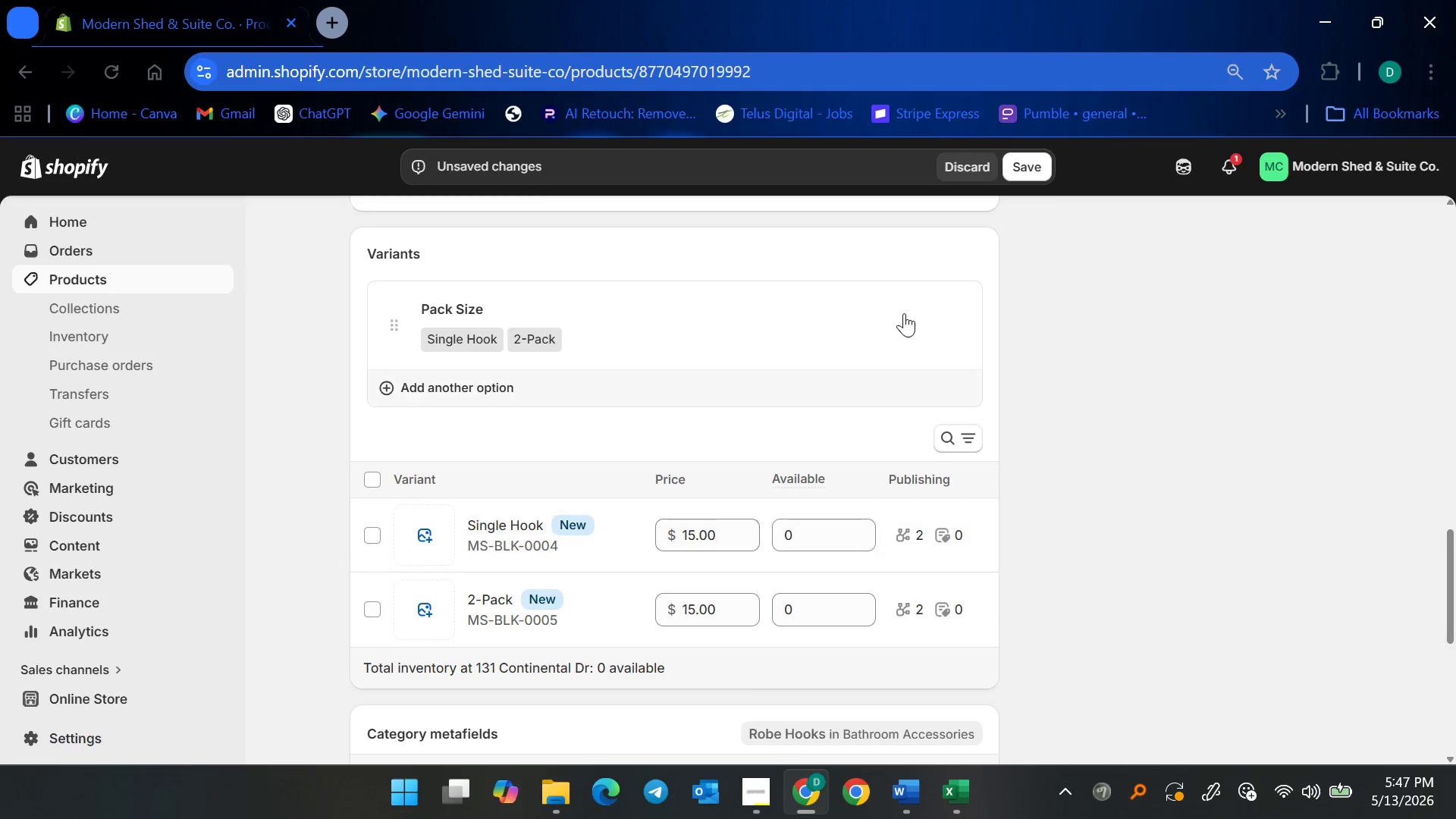 
left_click([1029, 155])
 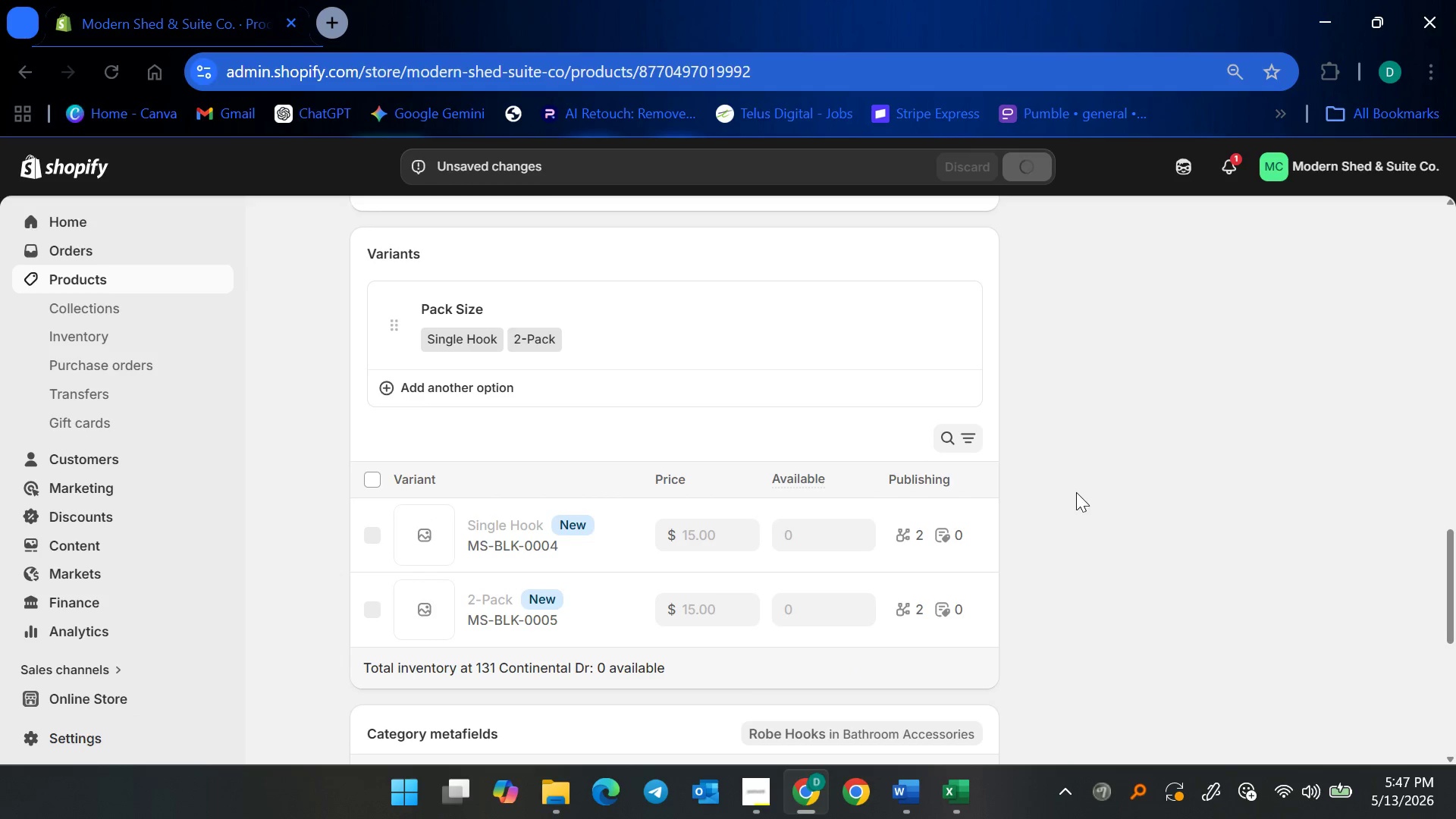 
wait(7.01)
 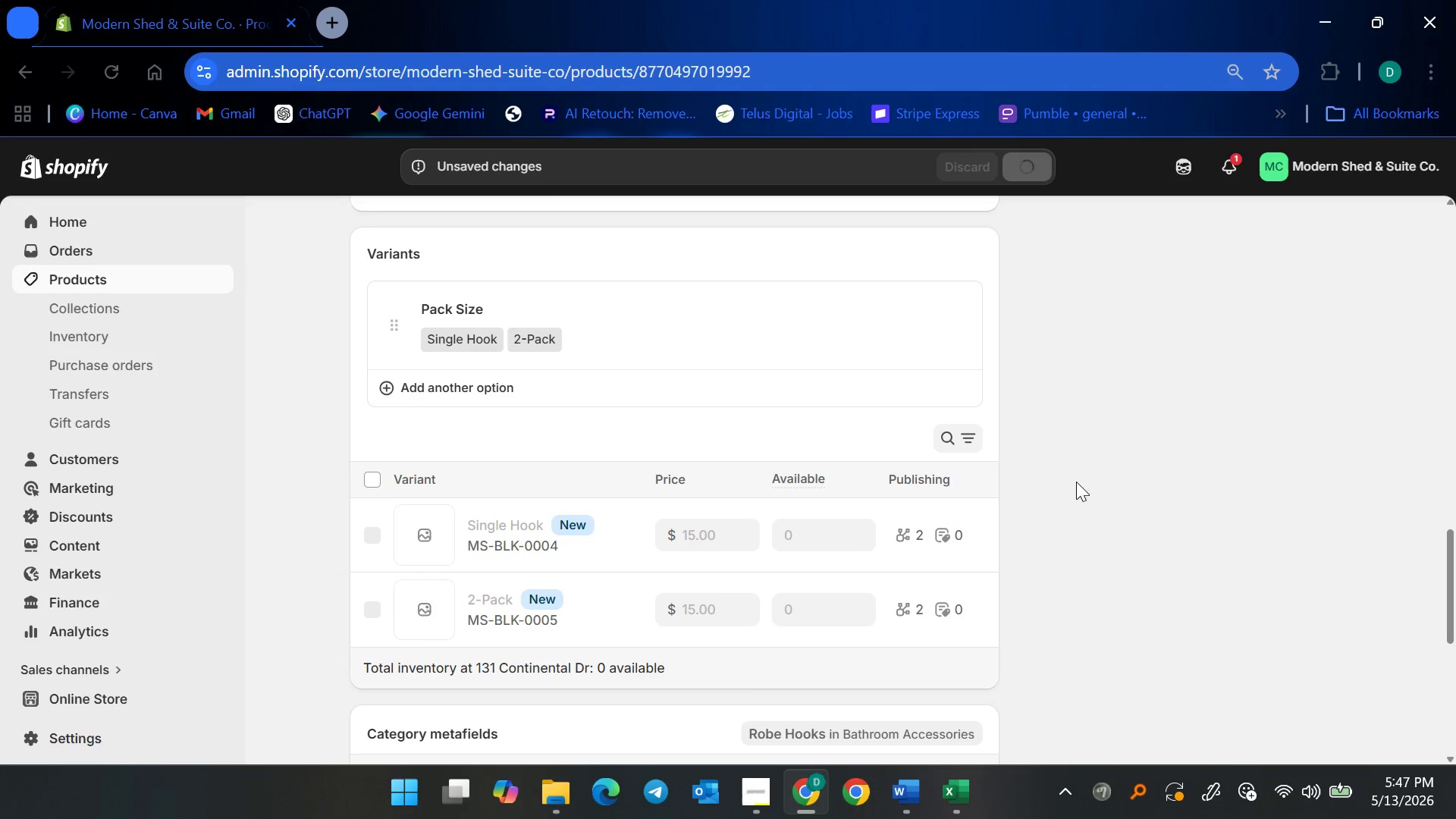 
scroll: coordinate [1048, 532], scroll_direction: up, amount: 5.0
 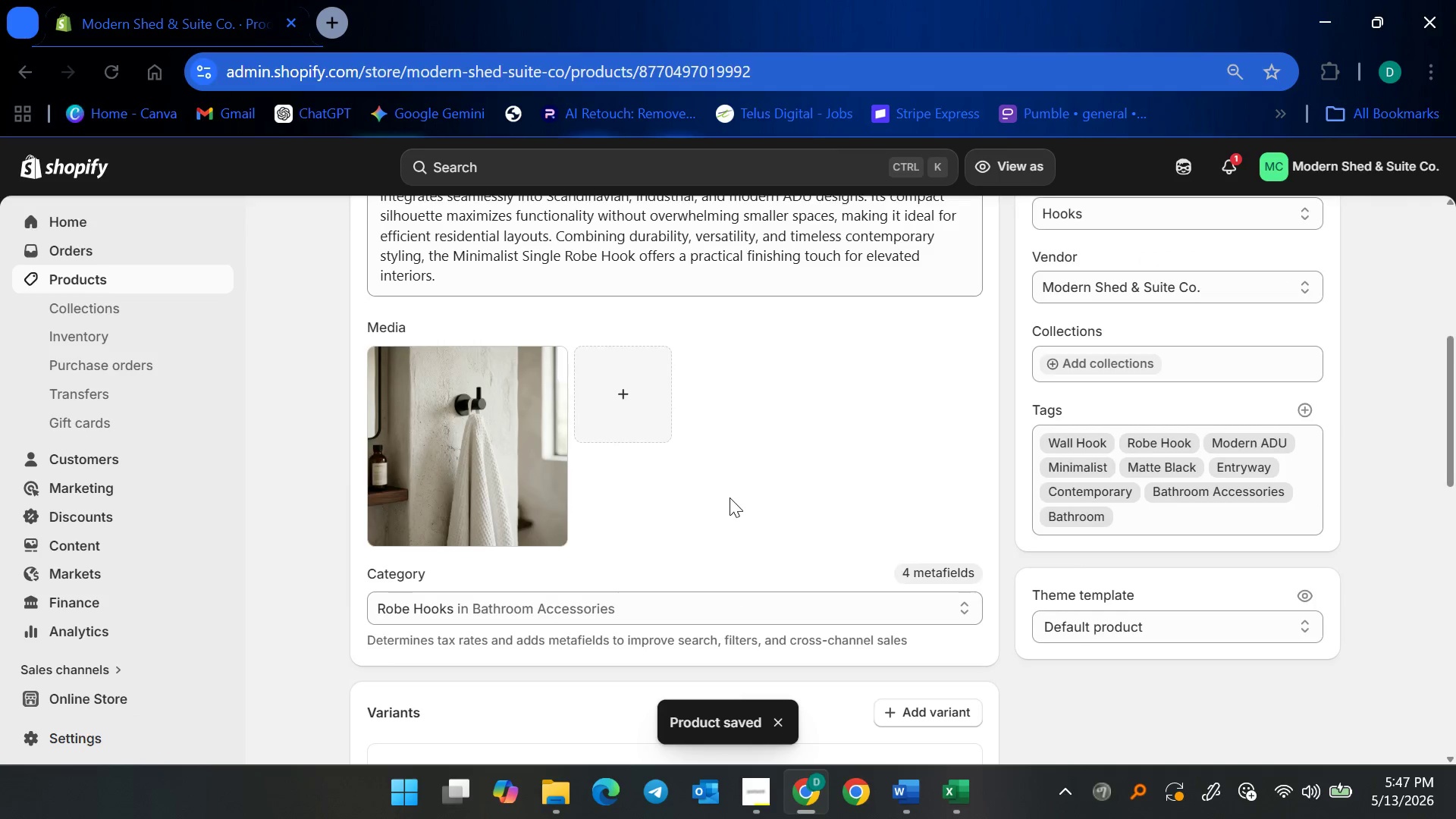 
scroll: coordinate [739, 482], scroll_direction: down, amount: 7.0
 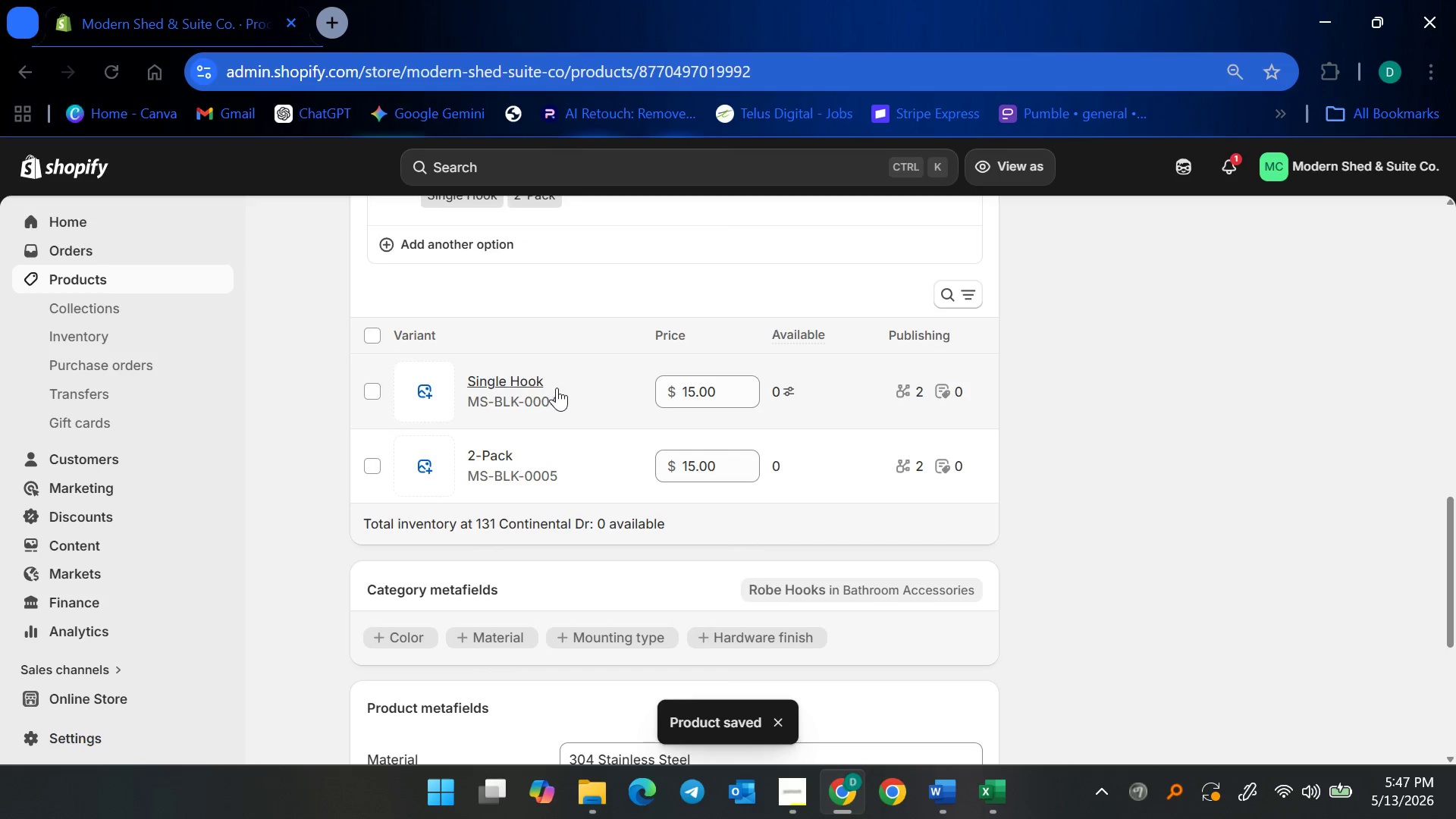 
left_click([511, 388])
 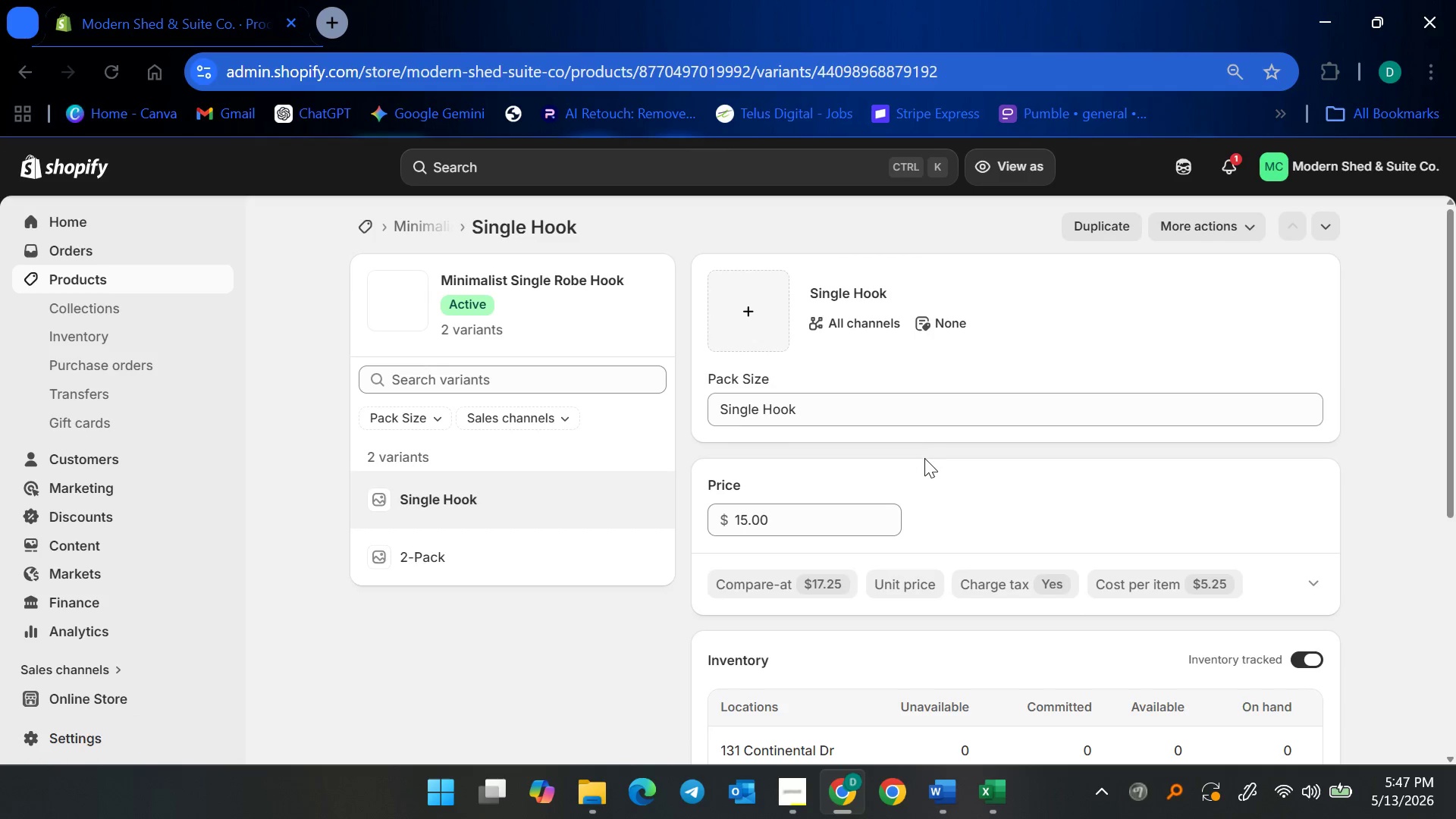 
scroll: coordinate [974, 519], scroll_direction: down, amount: 5.0
 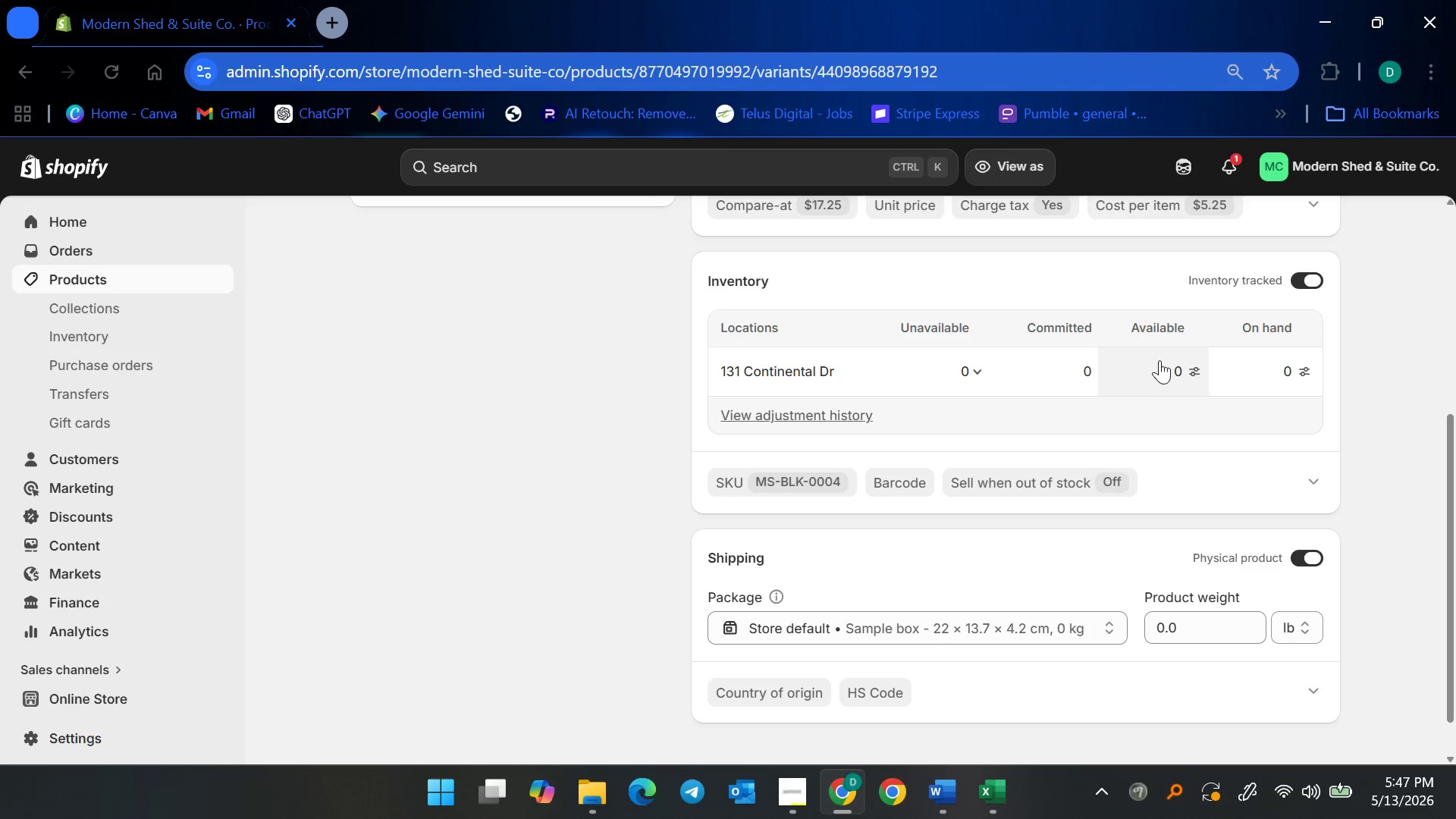 
left_click([1158, 366])
 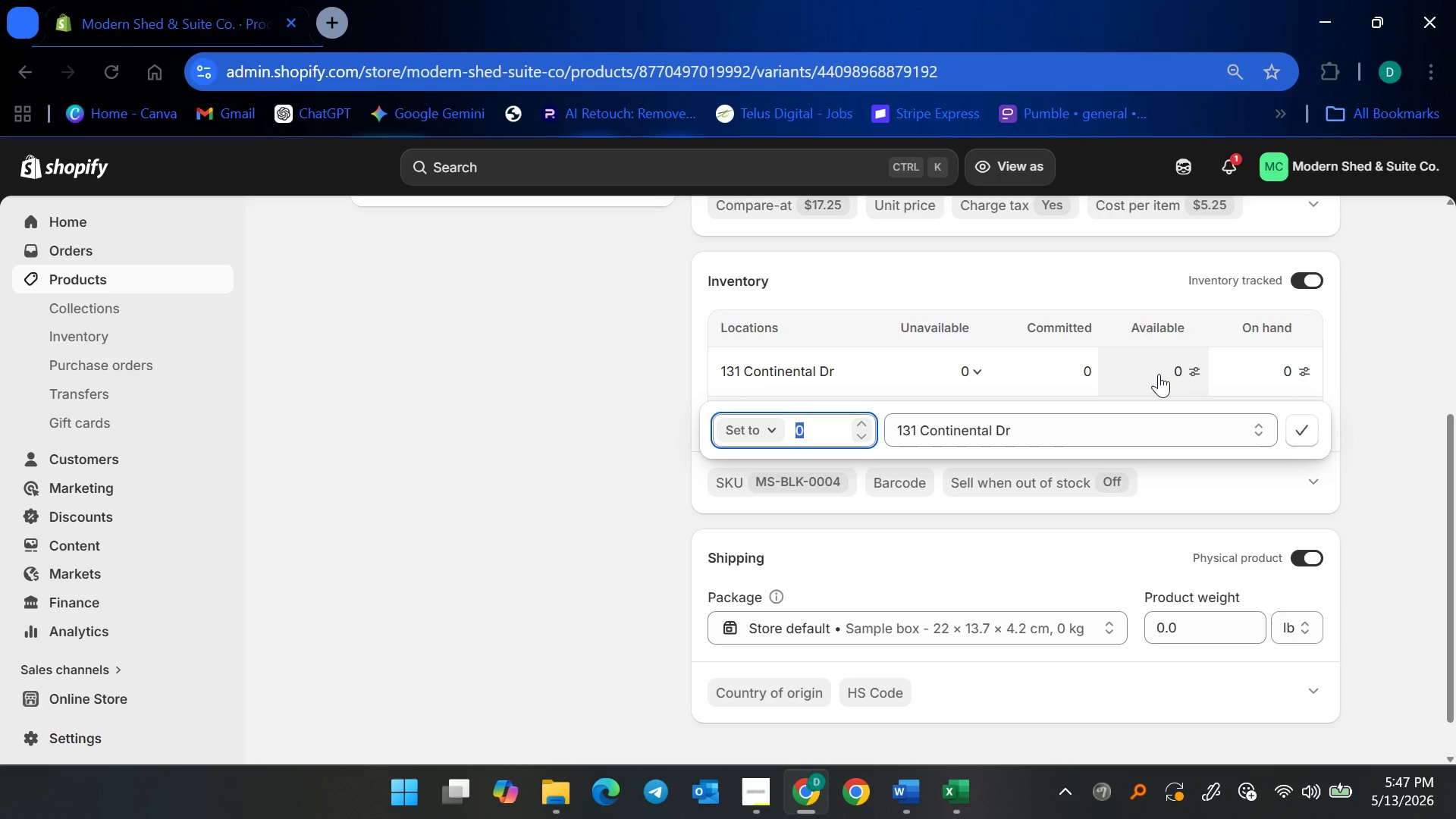 
type(25)
 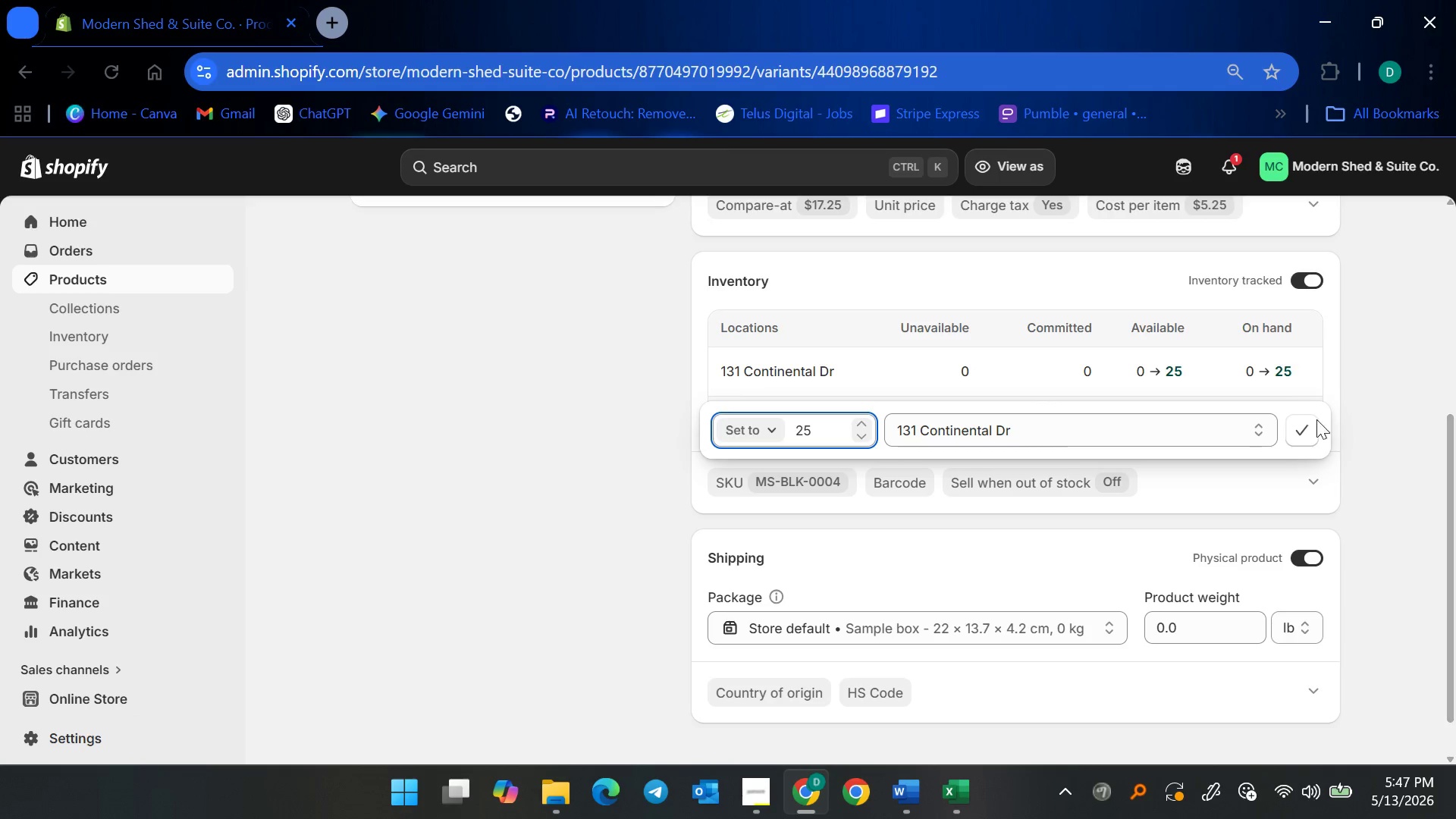 
left_click([1313, 421])
 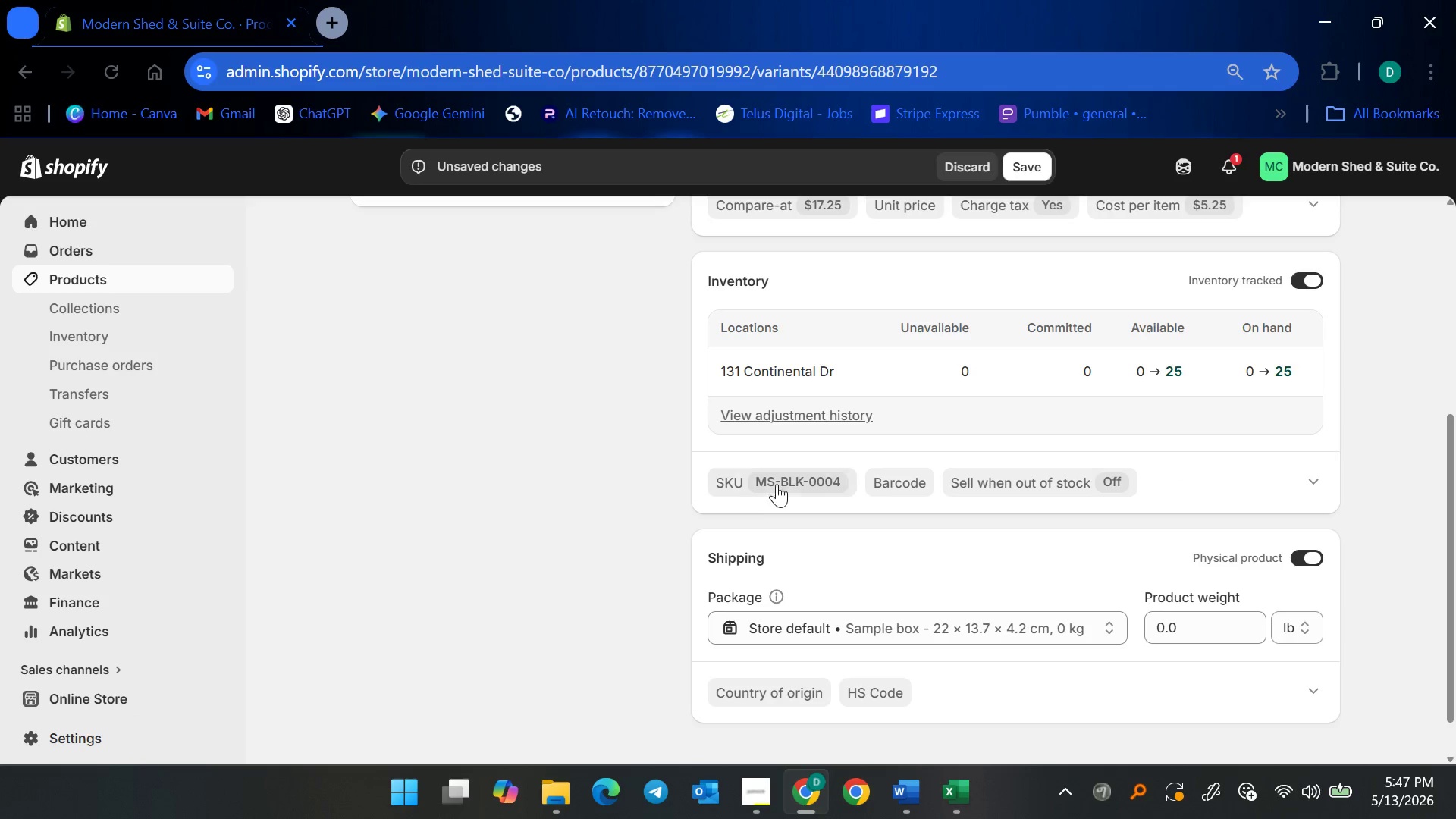 
left_click([783, 478])
 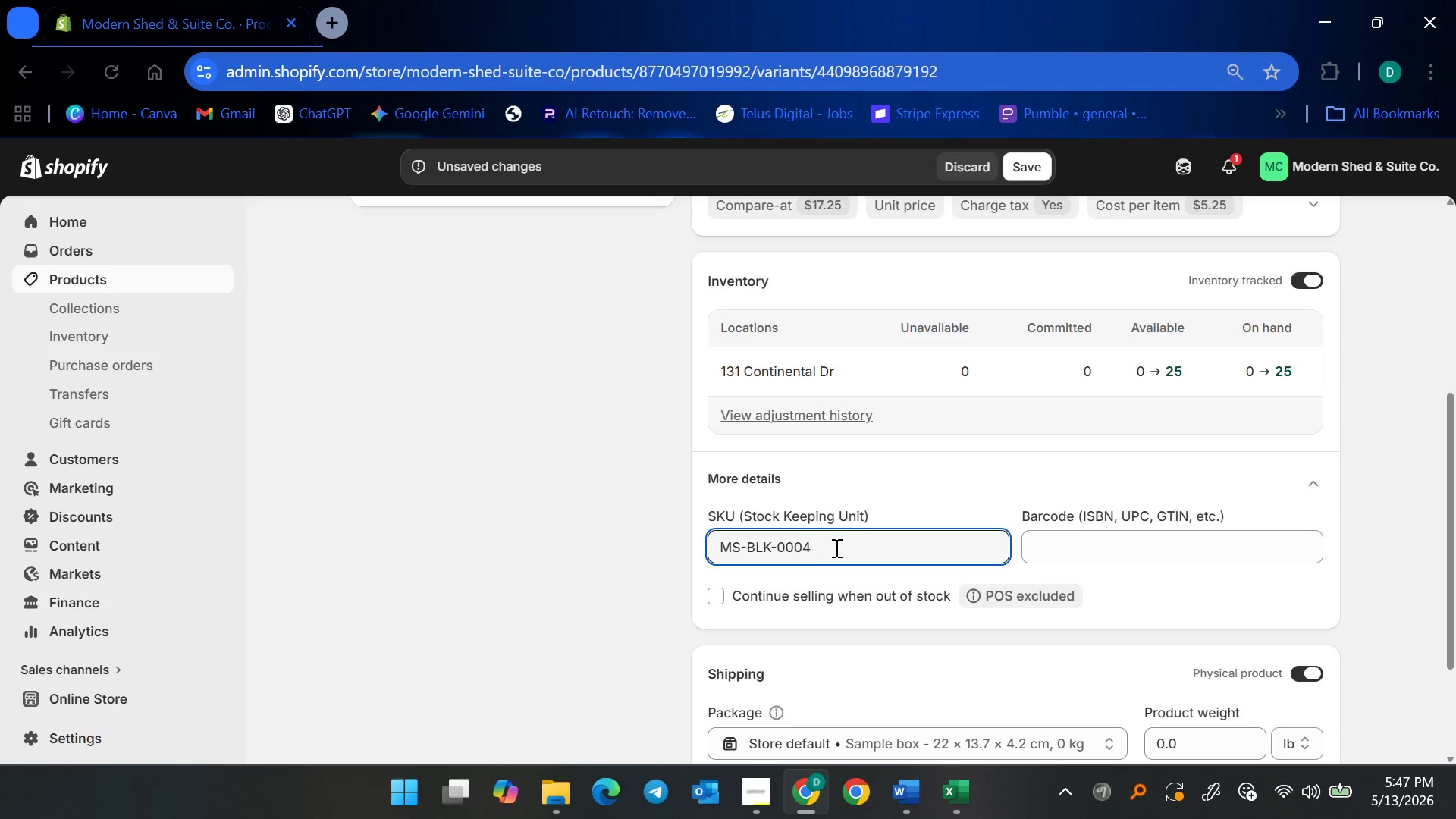 
left_click([835, 548])
 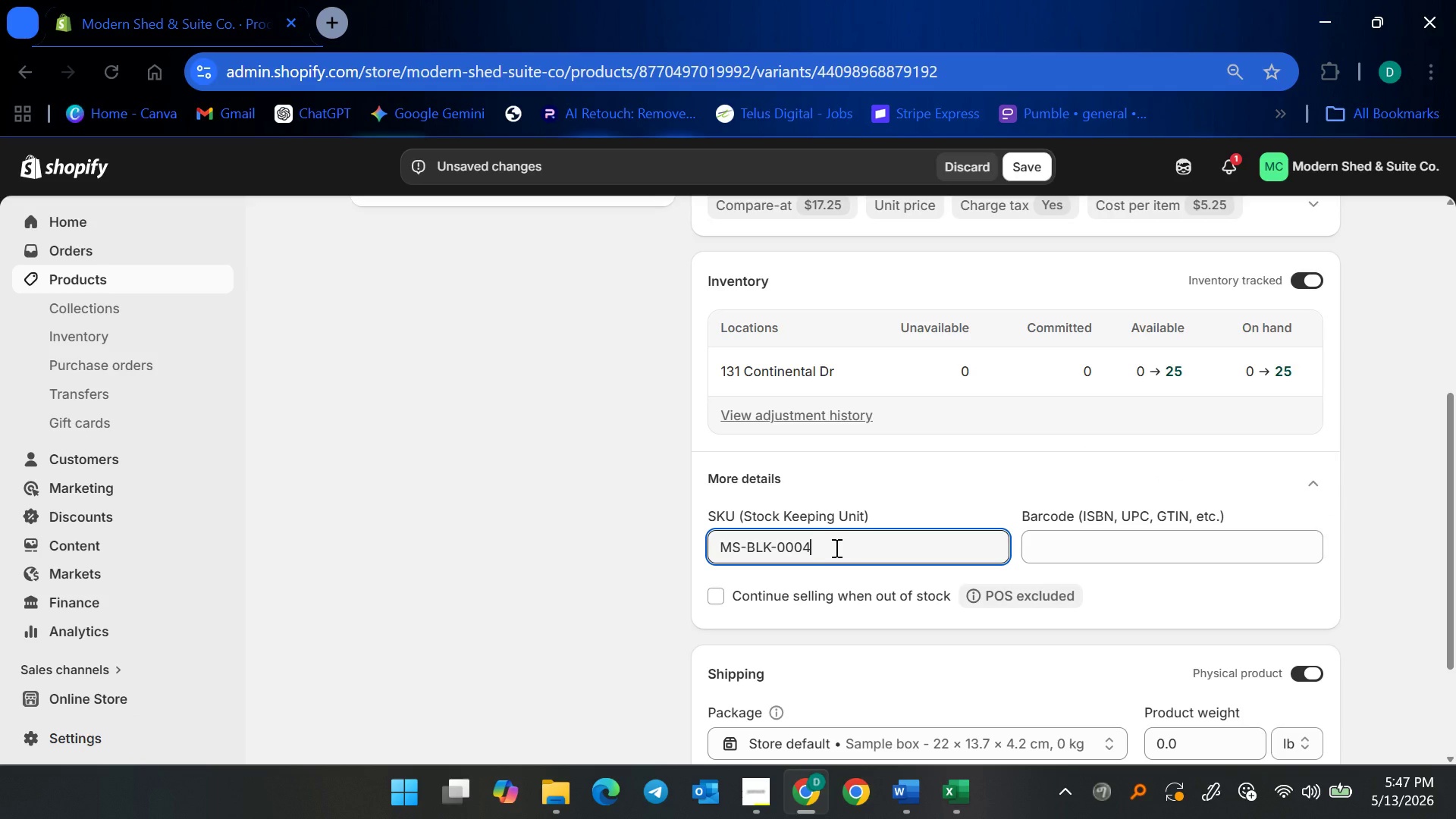 
key(Minus)
 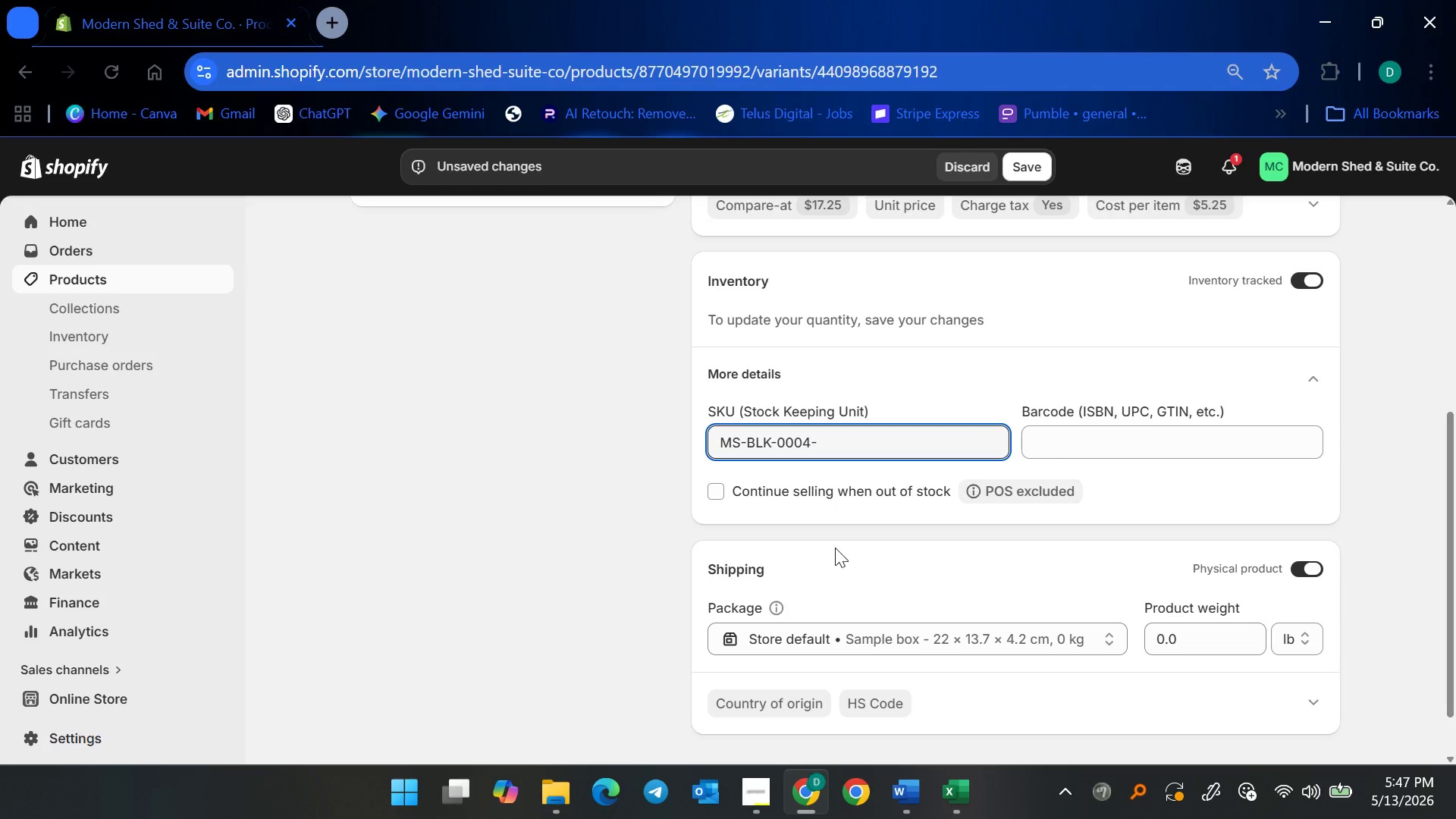 
wait(9.12)
 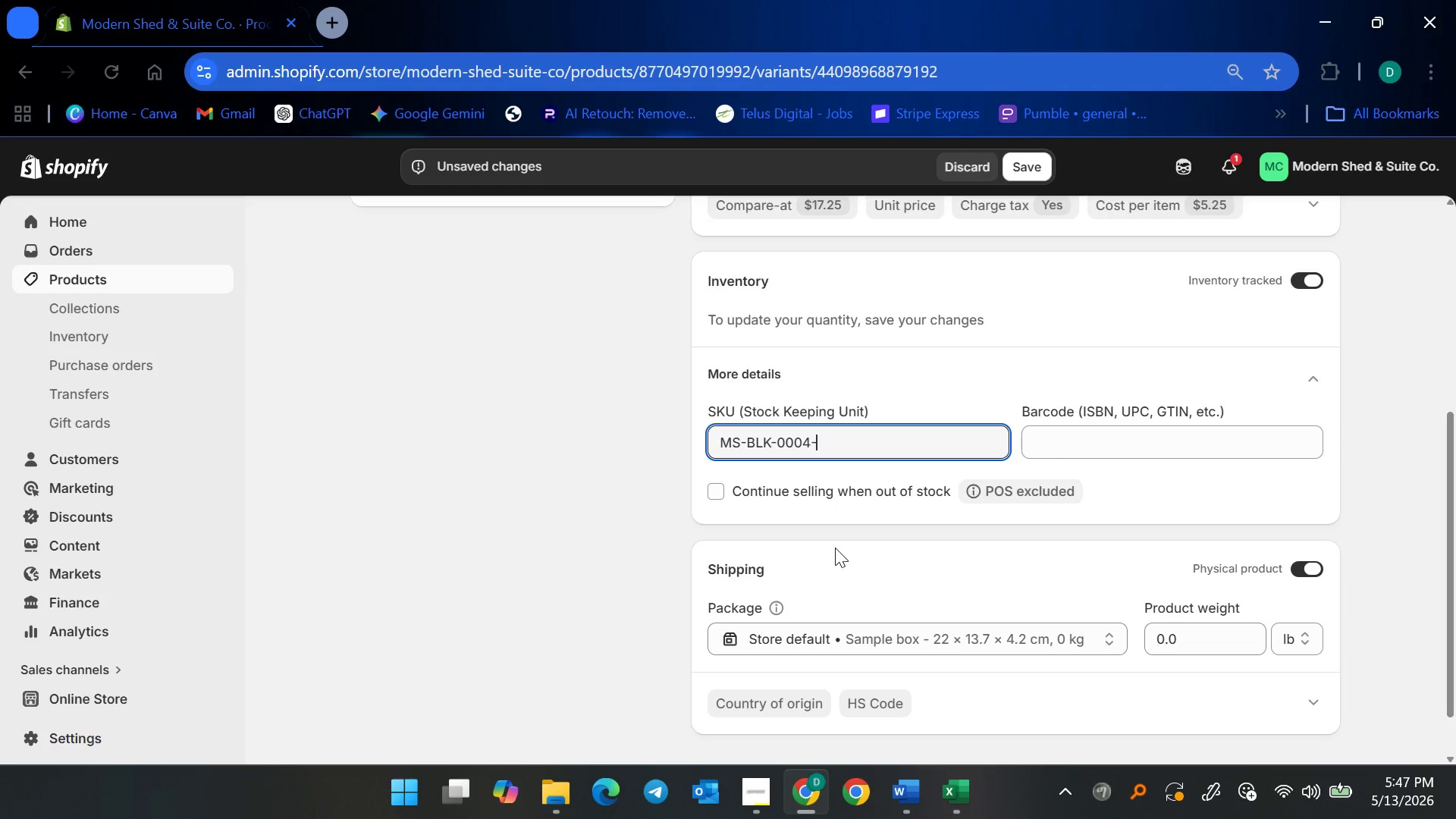 
type(SH)
 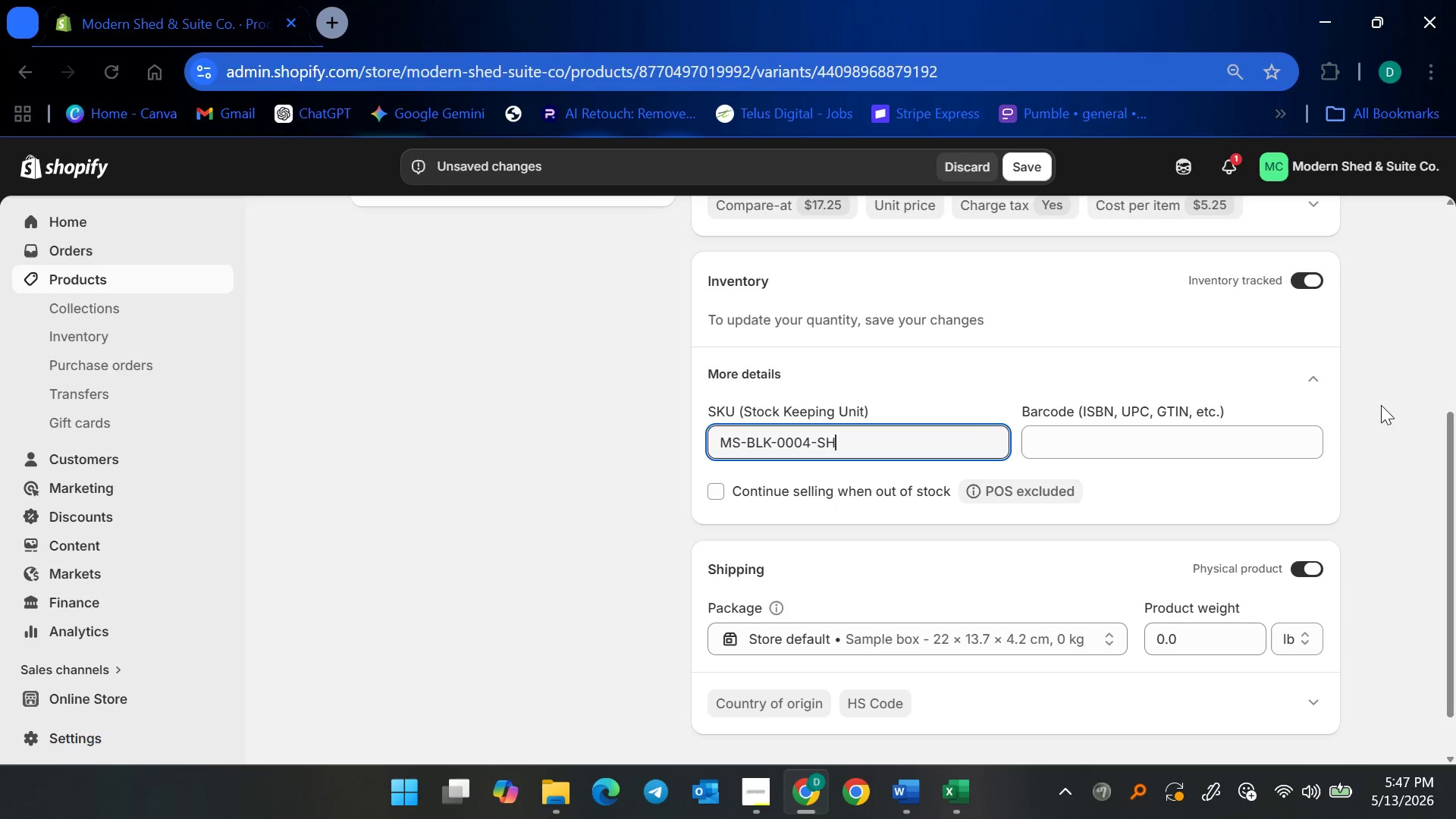 
left_click([1315, 381])
 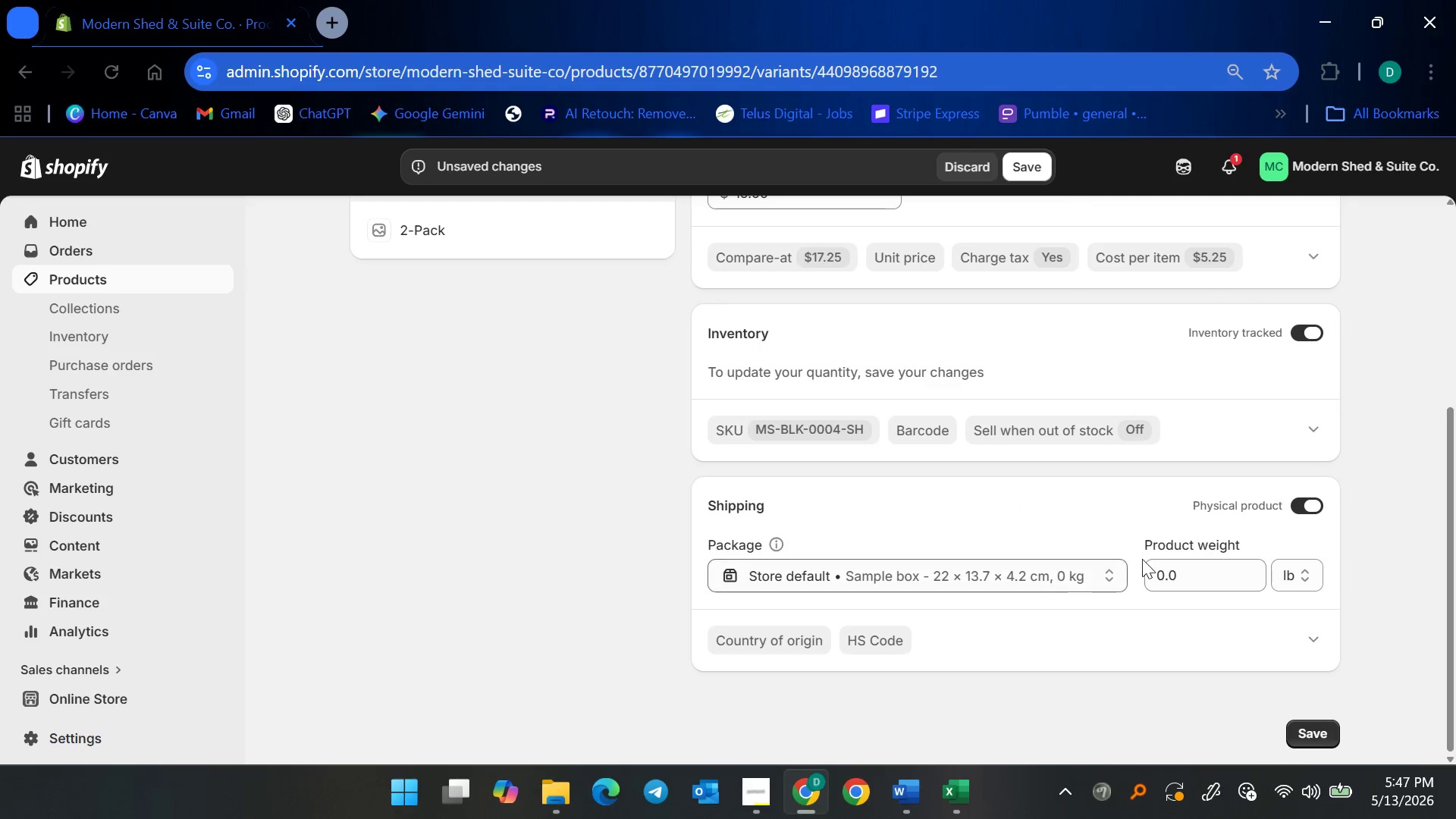 
left_click([1205, 570])
 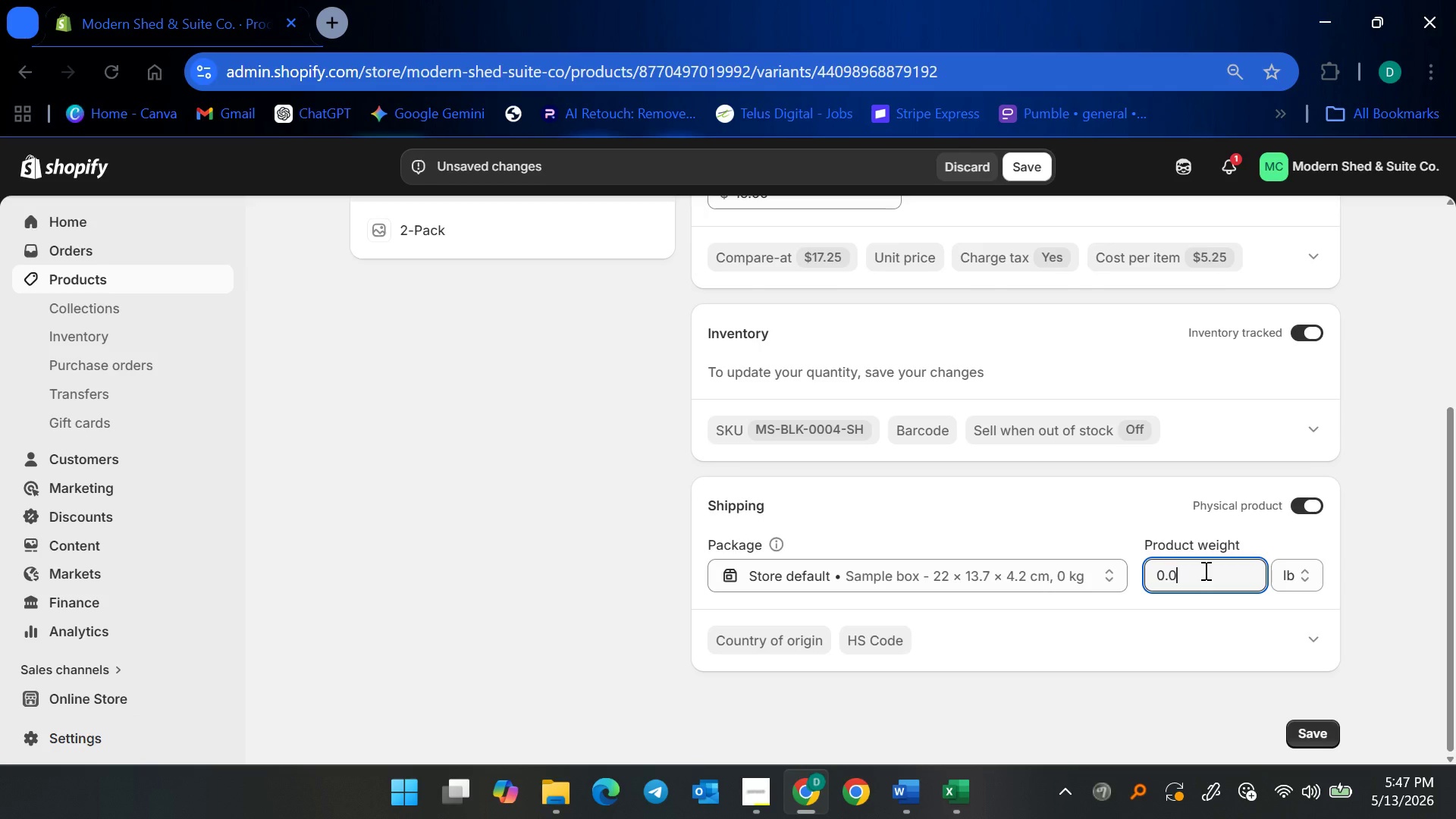 
key(Control+ControlLeft)
 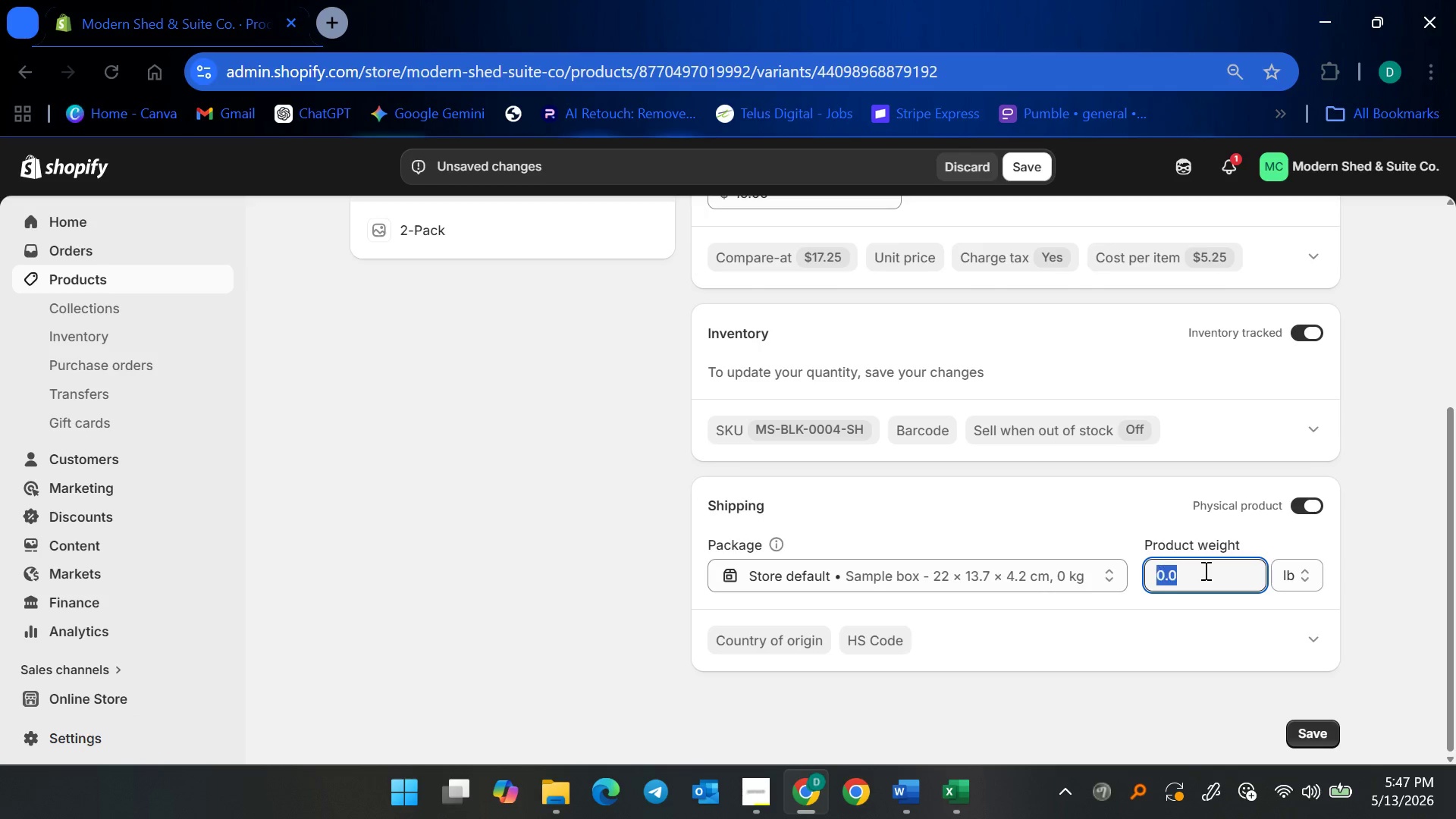 
key(Control+A)
 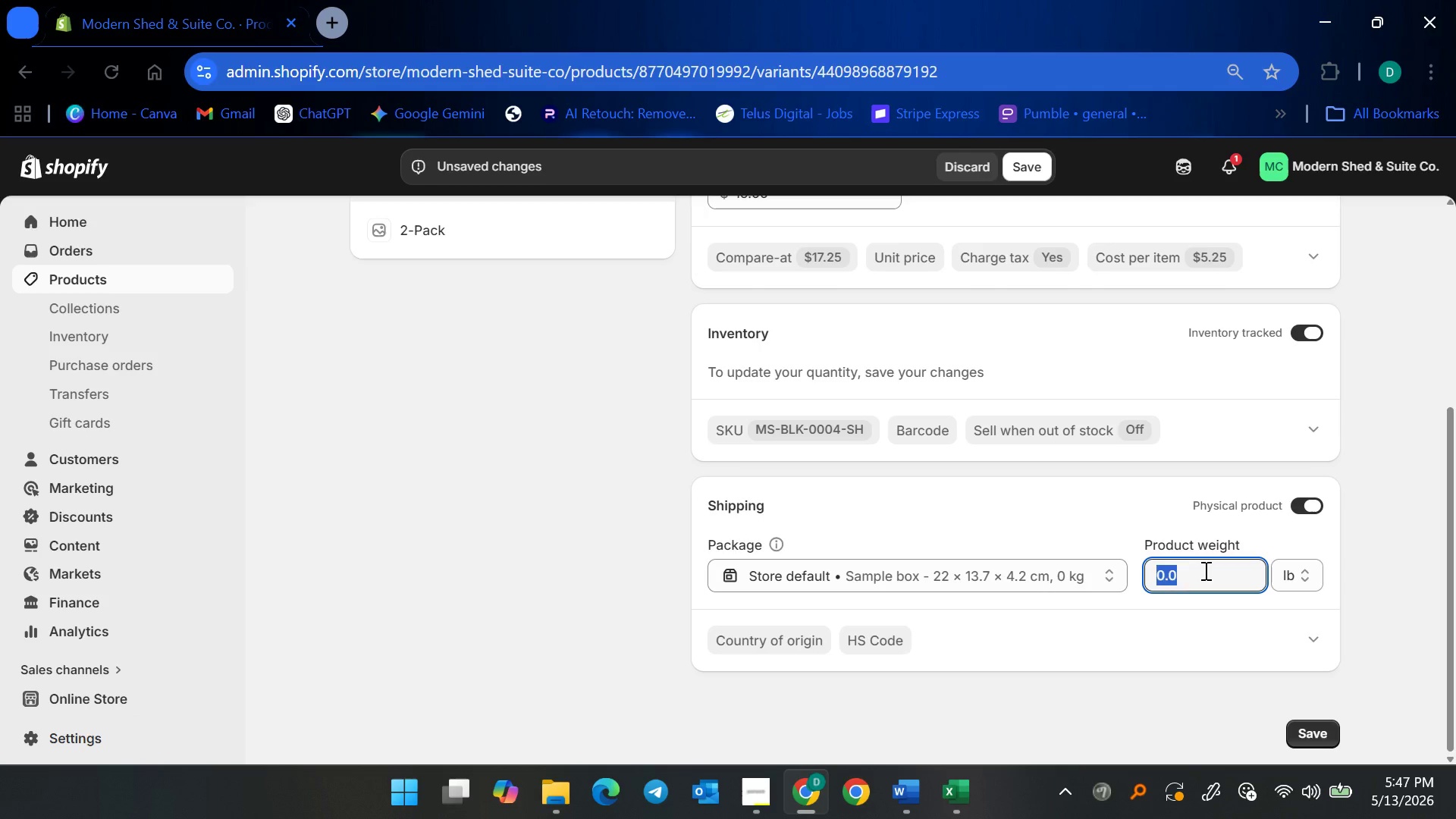 
key(0)
 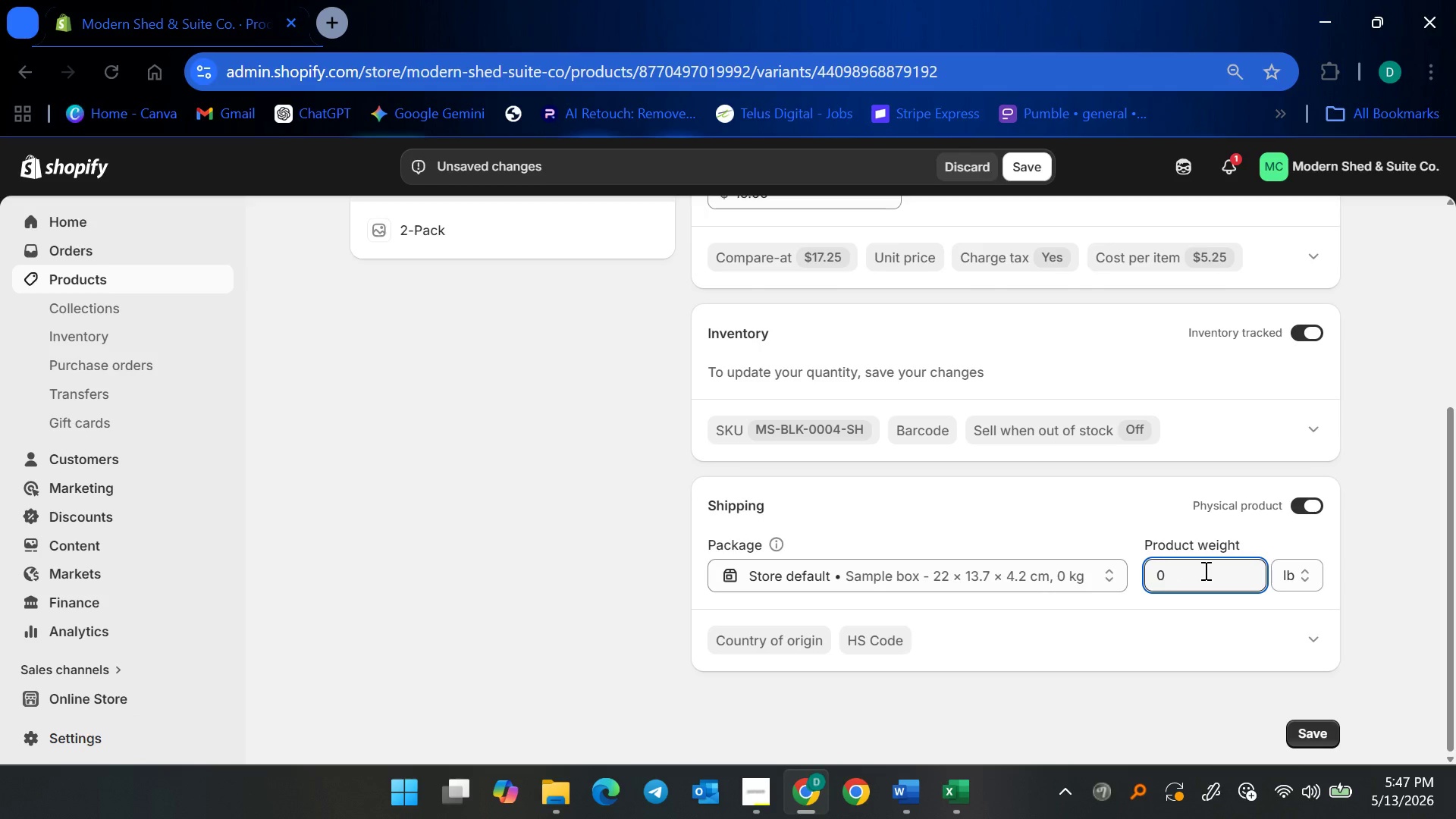 
key(Period)
 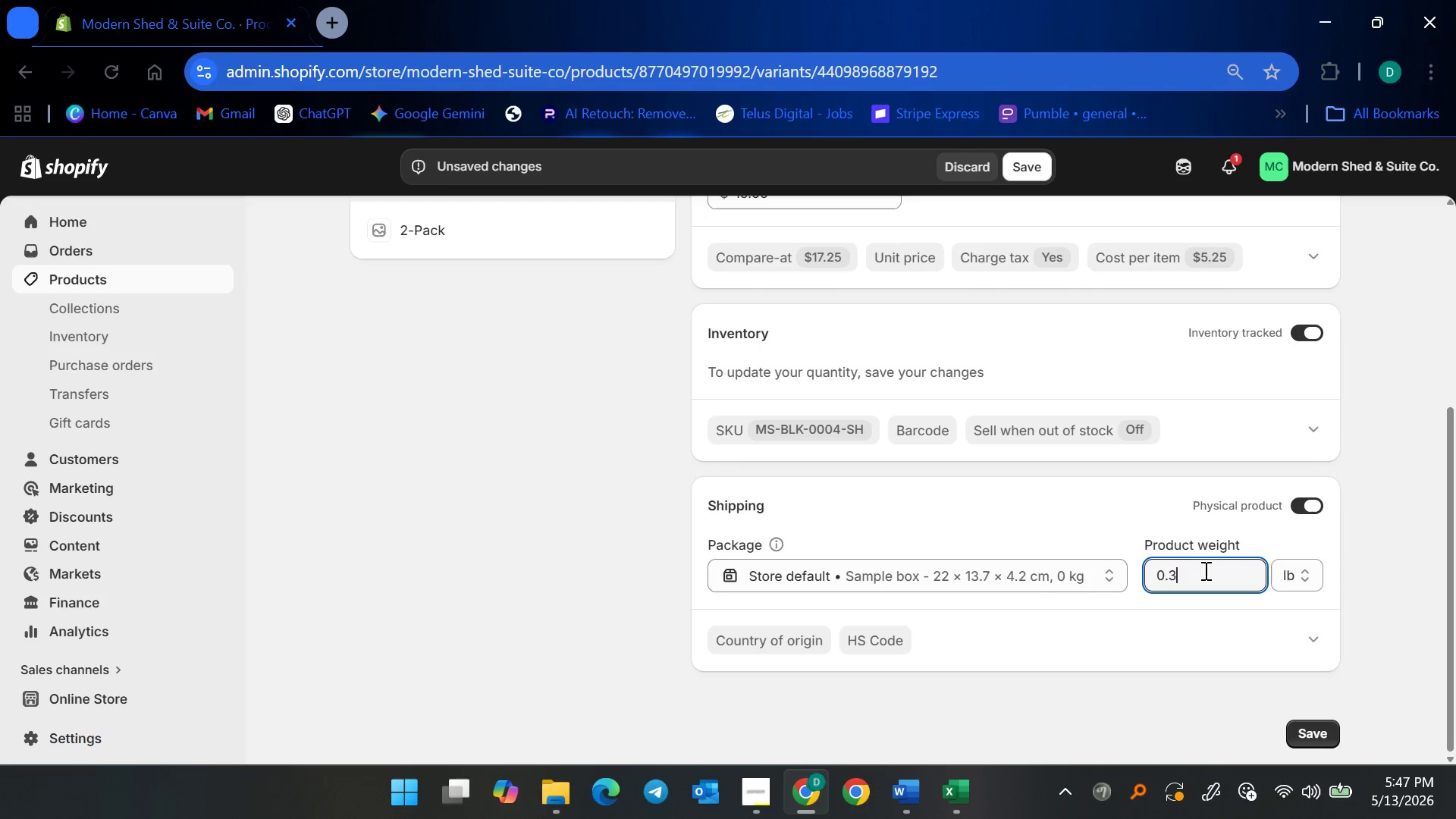 
key(3)
 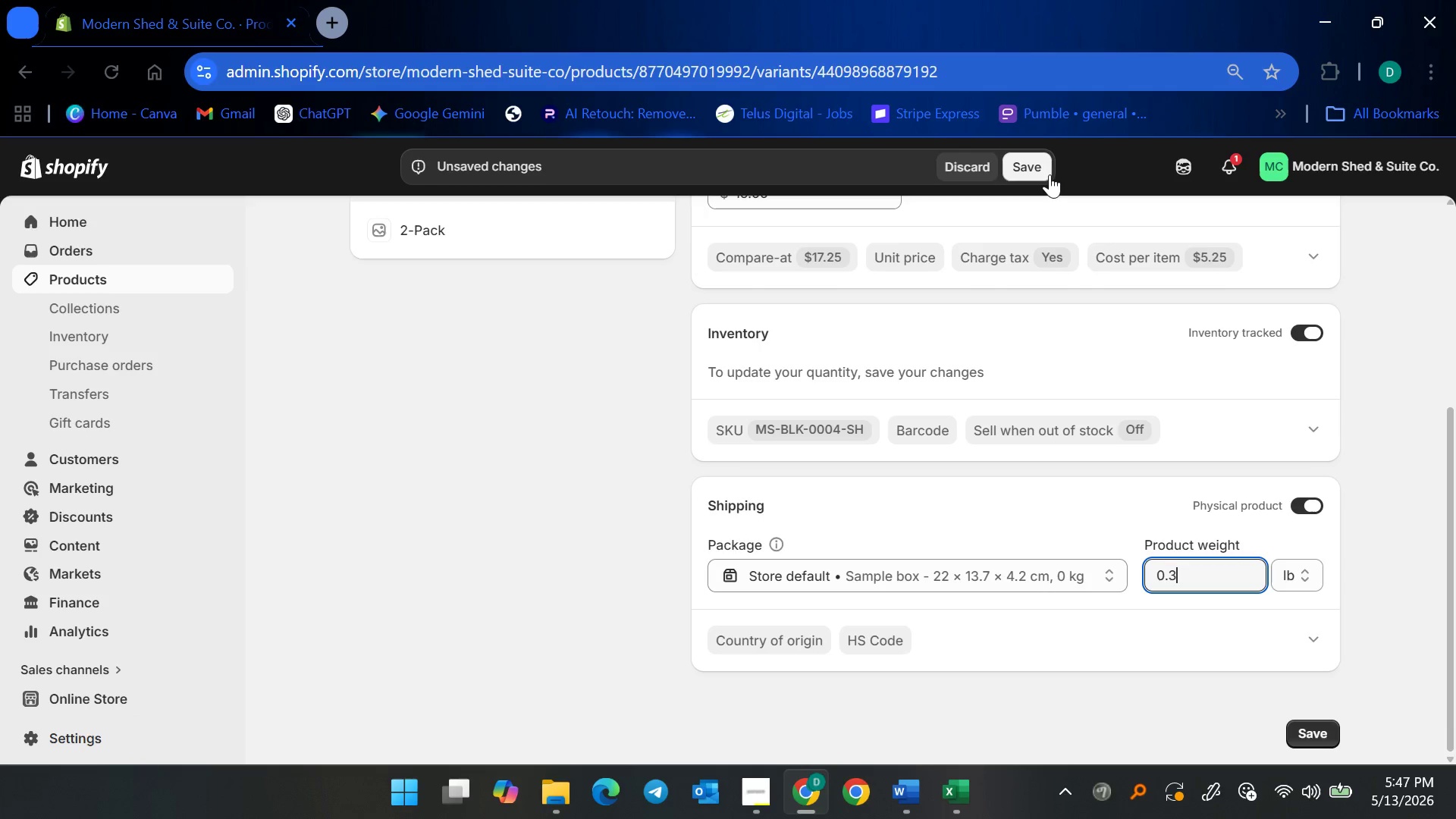 
left_click([1040, 161])
 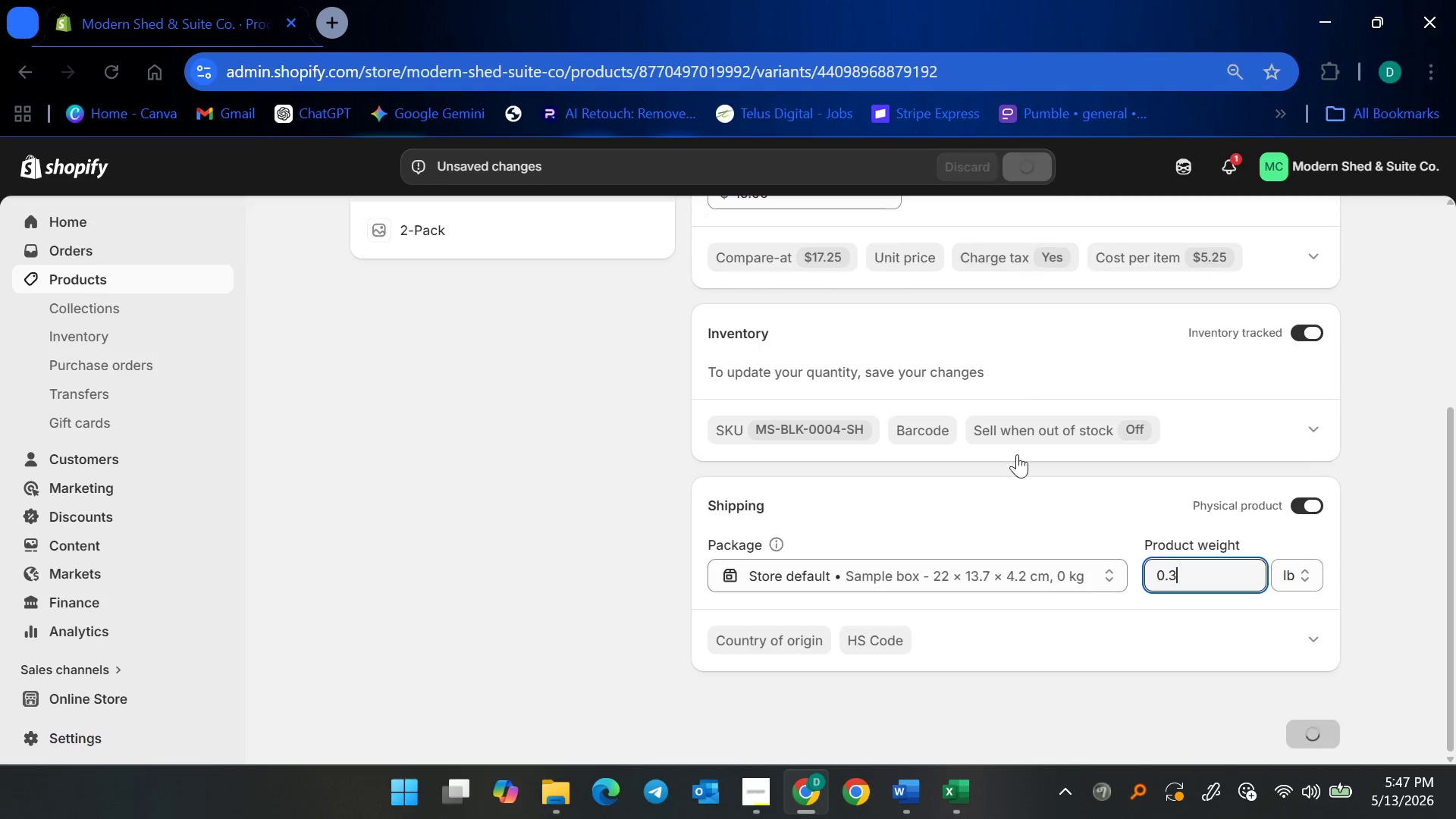 
scroll: coordinate [1020, 515], scroll_direction: up, amount: 2.0
 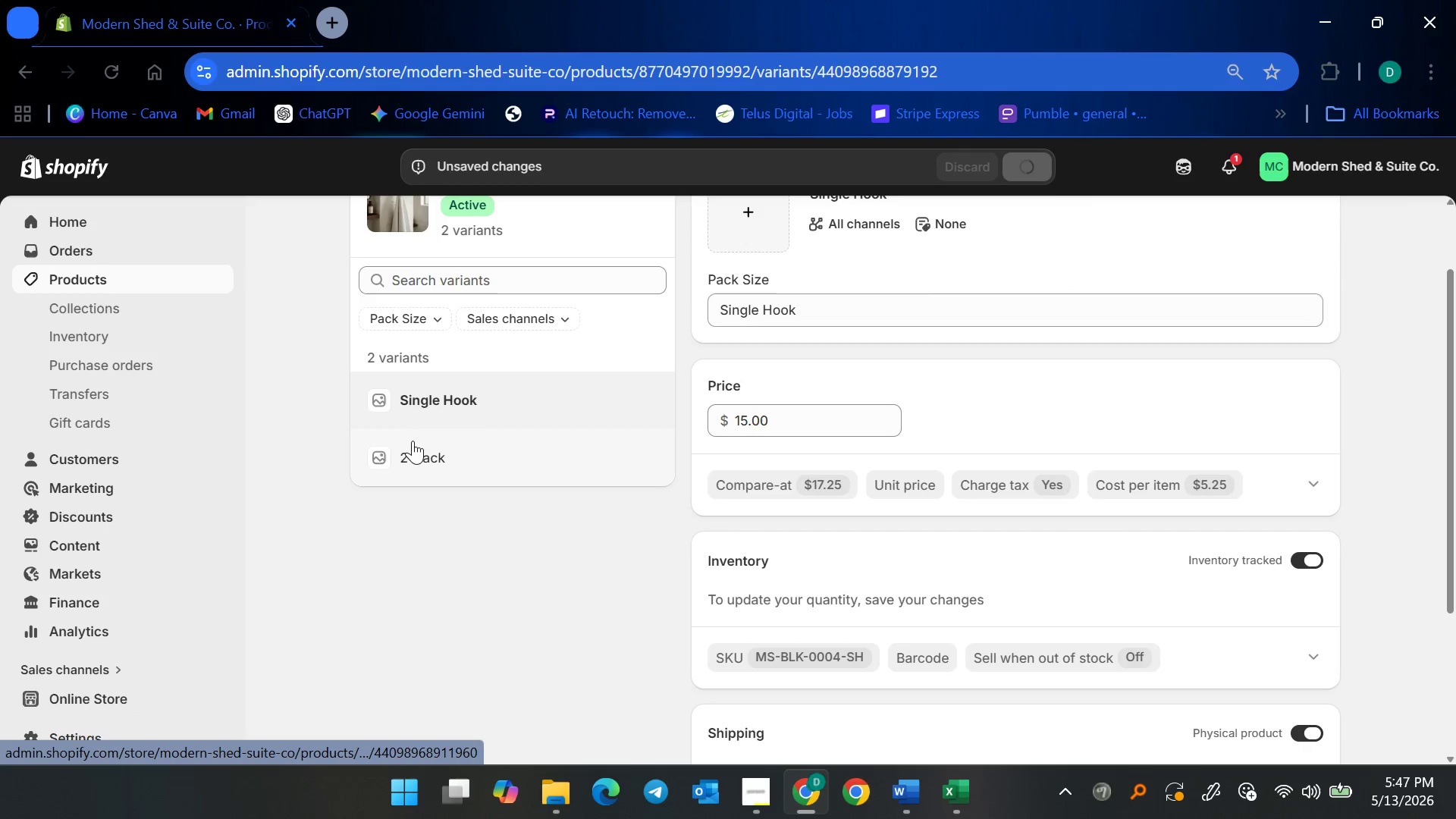 
left_click([416, 448])
 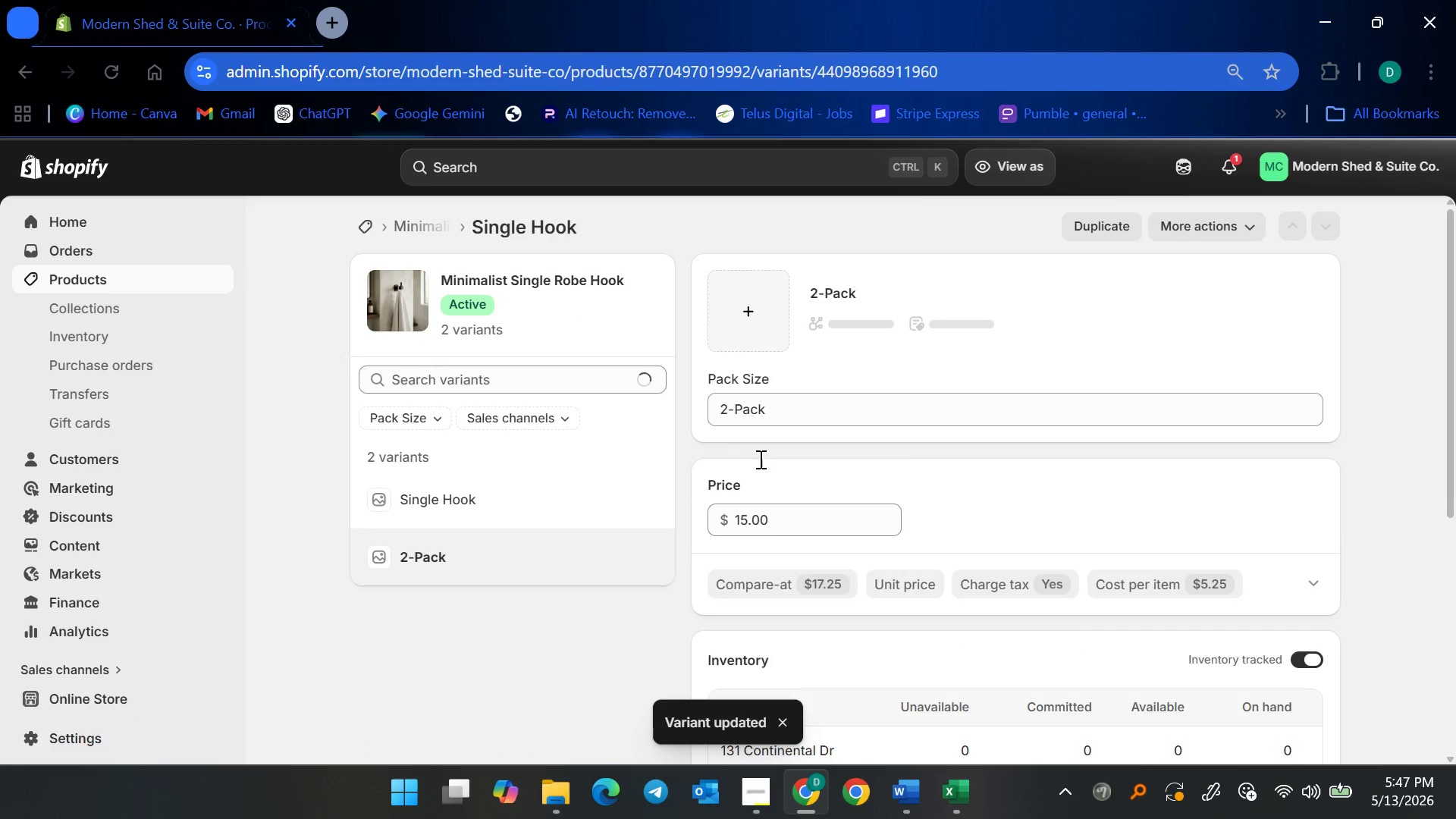 
scroll: coordinate [880, 477], scroll_direction: down, amount: 2.0
 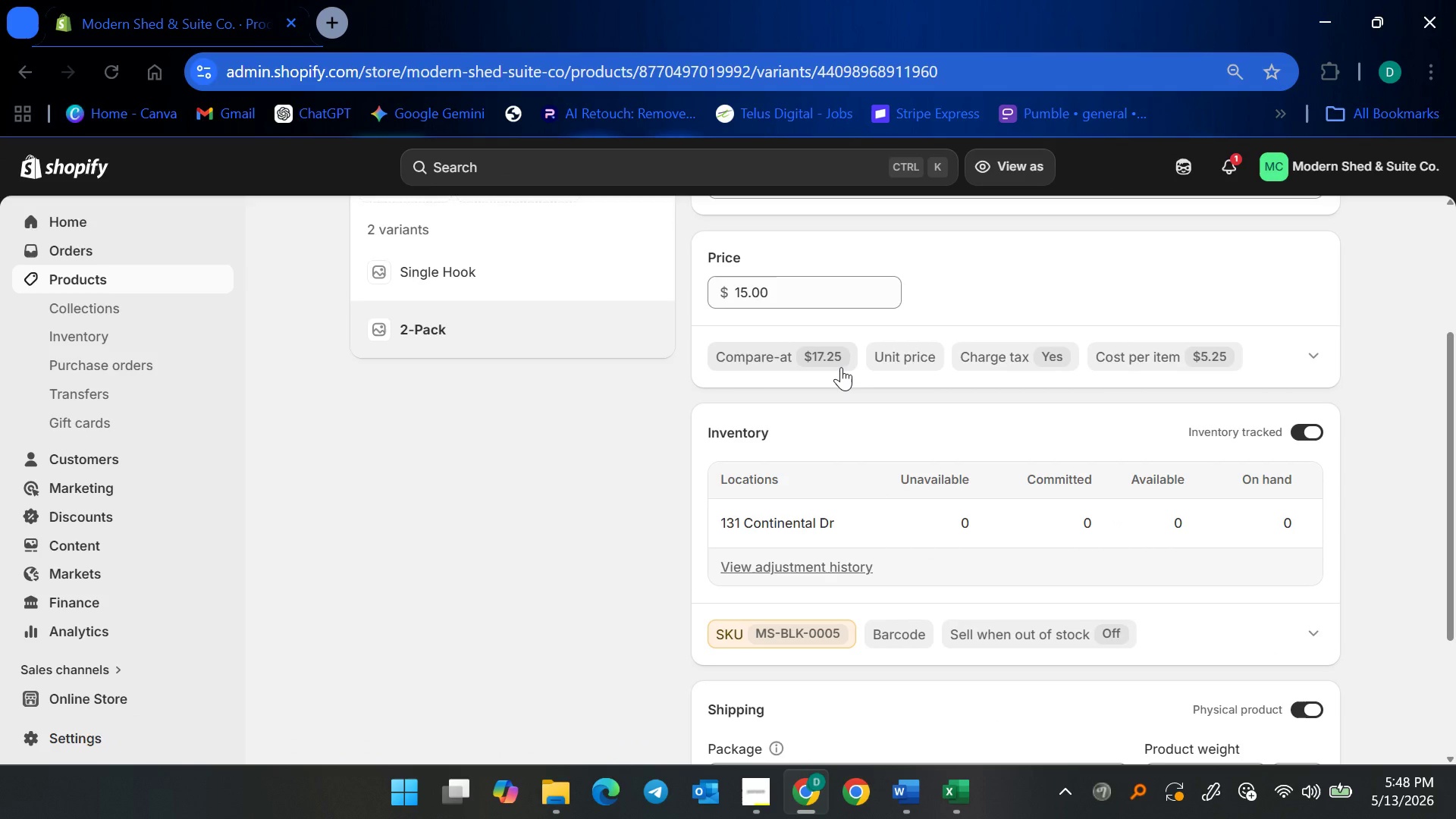 
wait(11.25)
 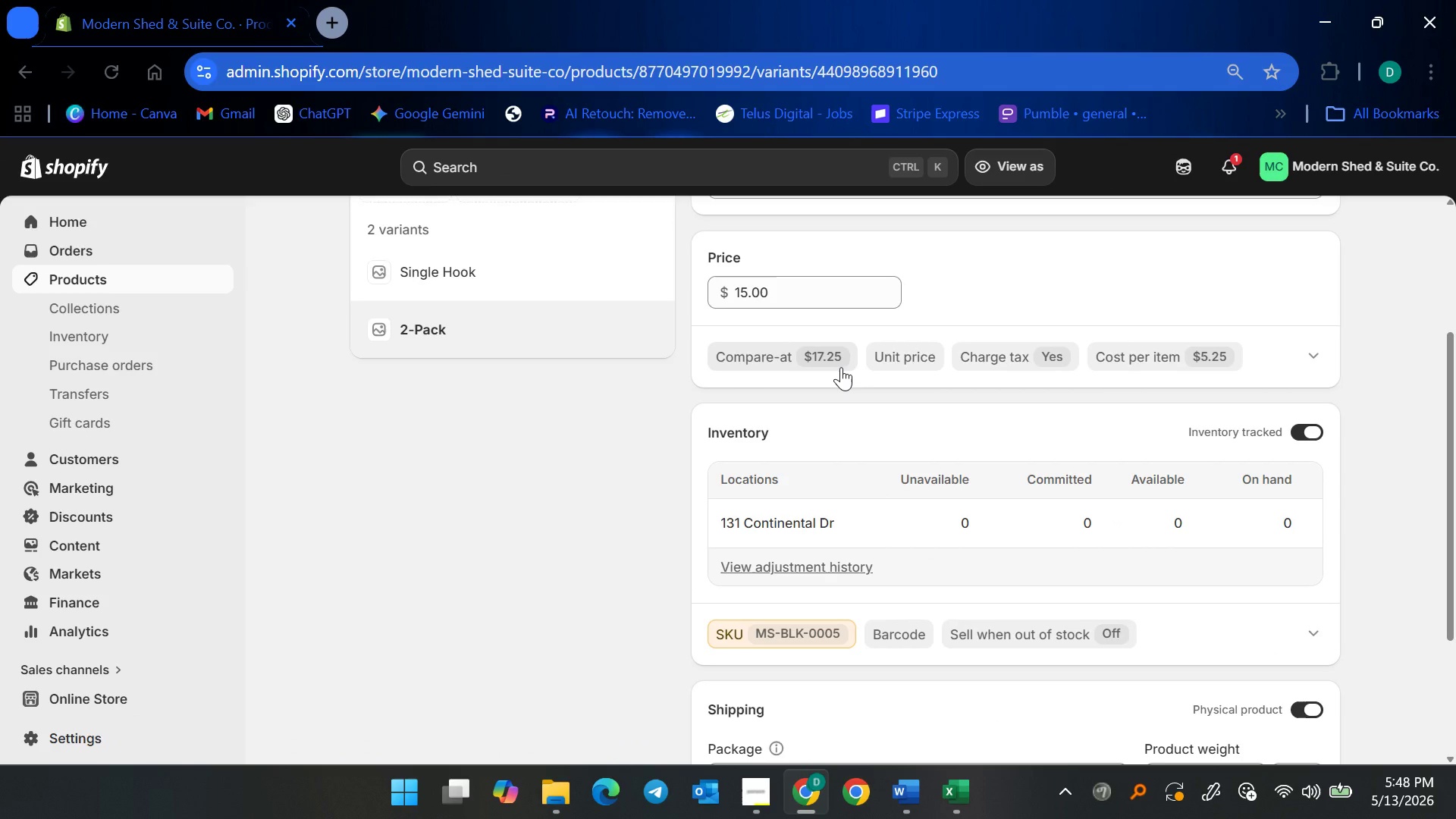 
left_click_drag(start_coordinate=[797, 286], to_coordinate=[730, 288])
 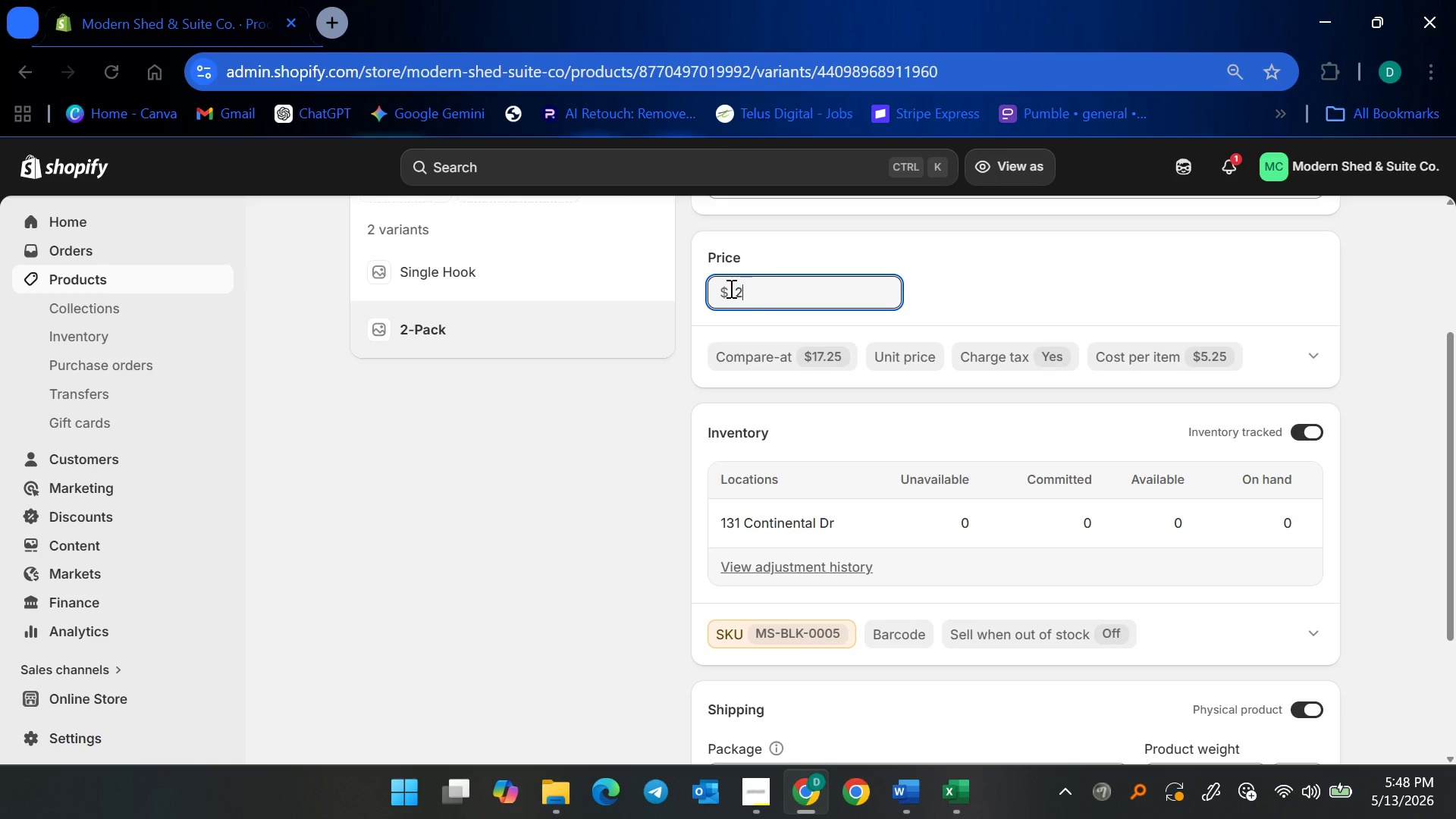 
type(28.)
key(Backspace)
 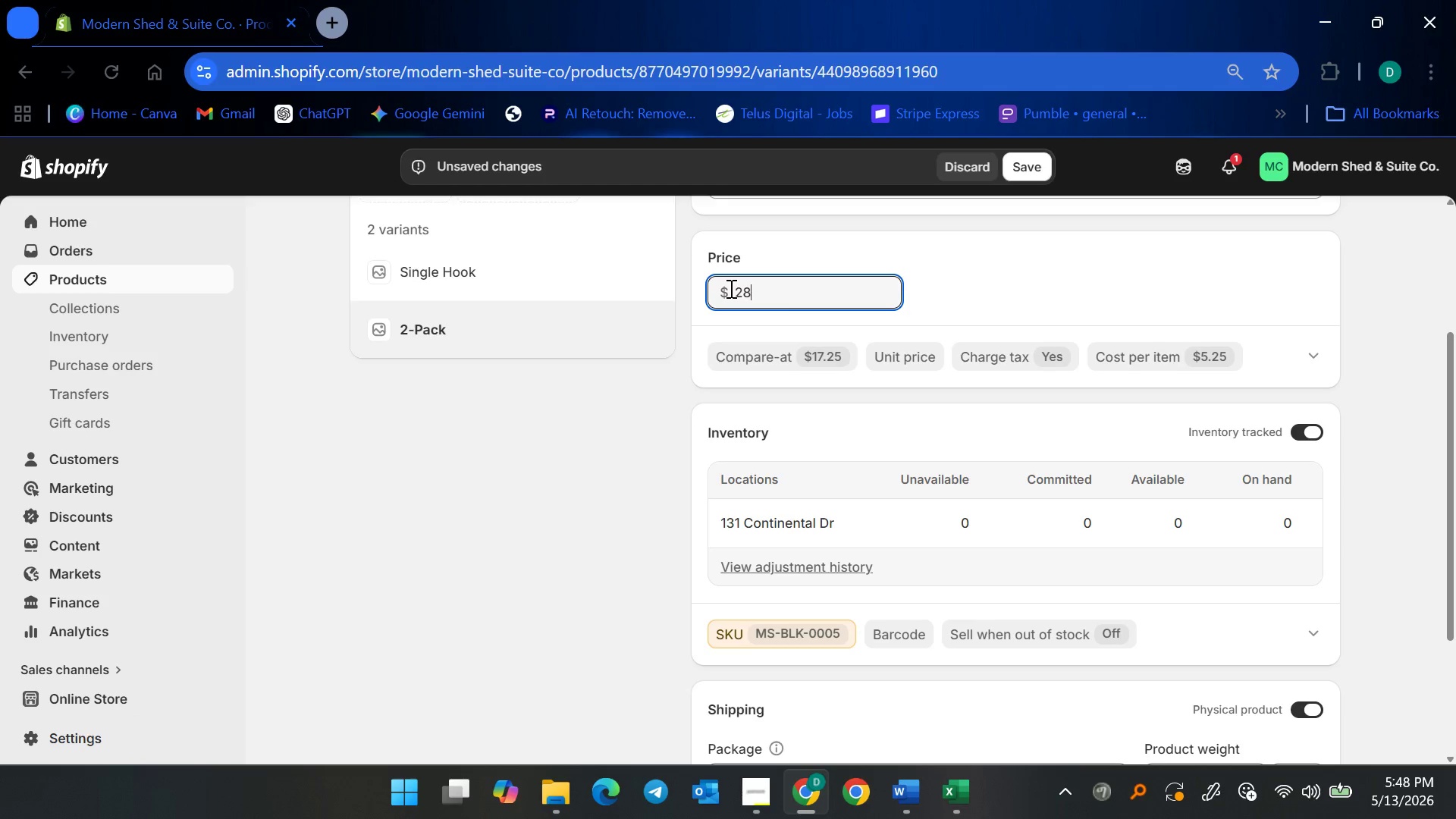 
key(Enter)
 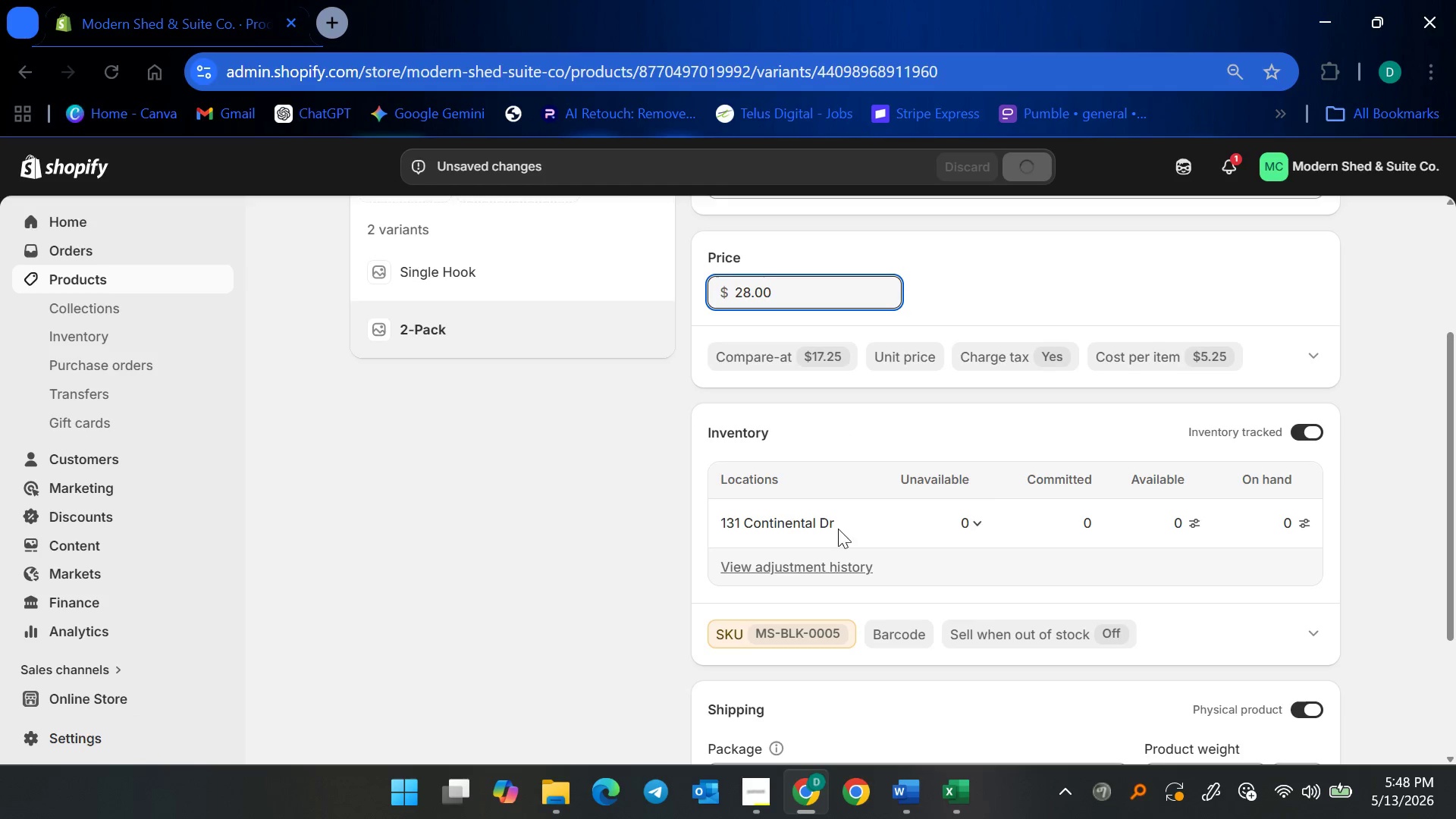 
left_click([1144, 519])
 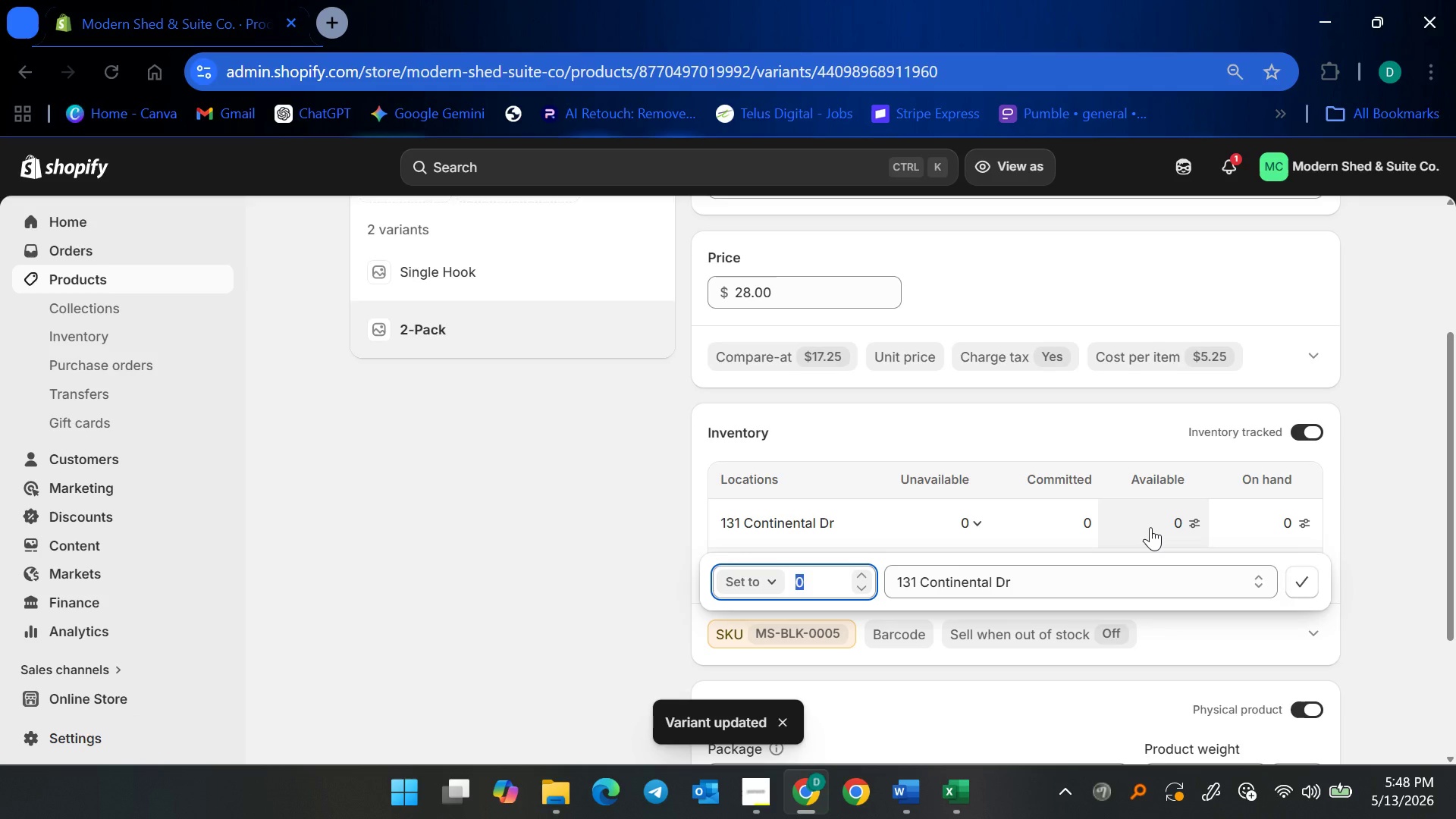 
type(25)
 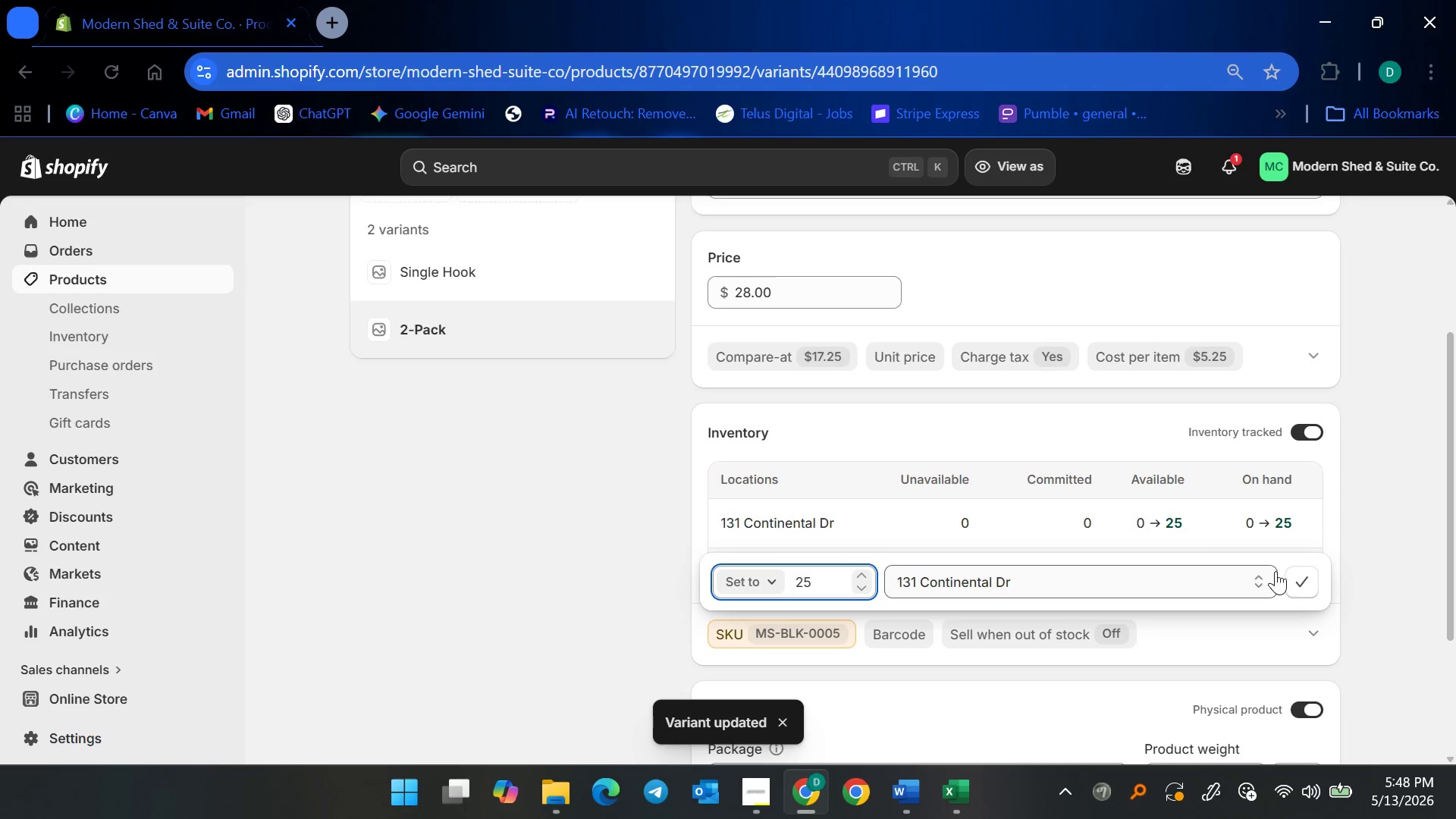 
left_click([1297, 585])
 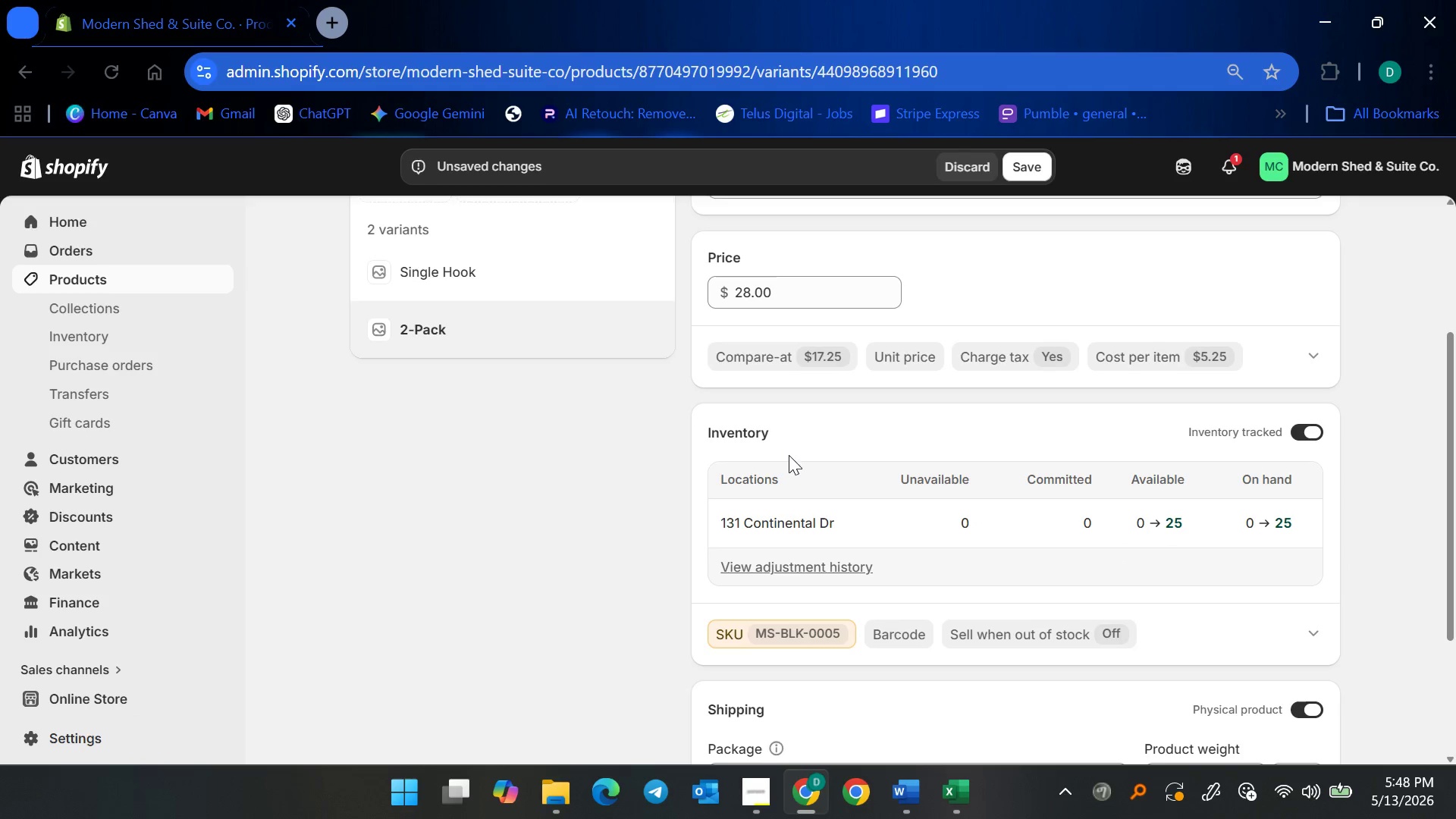 
left_click([824, 364])
 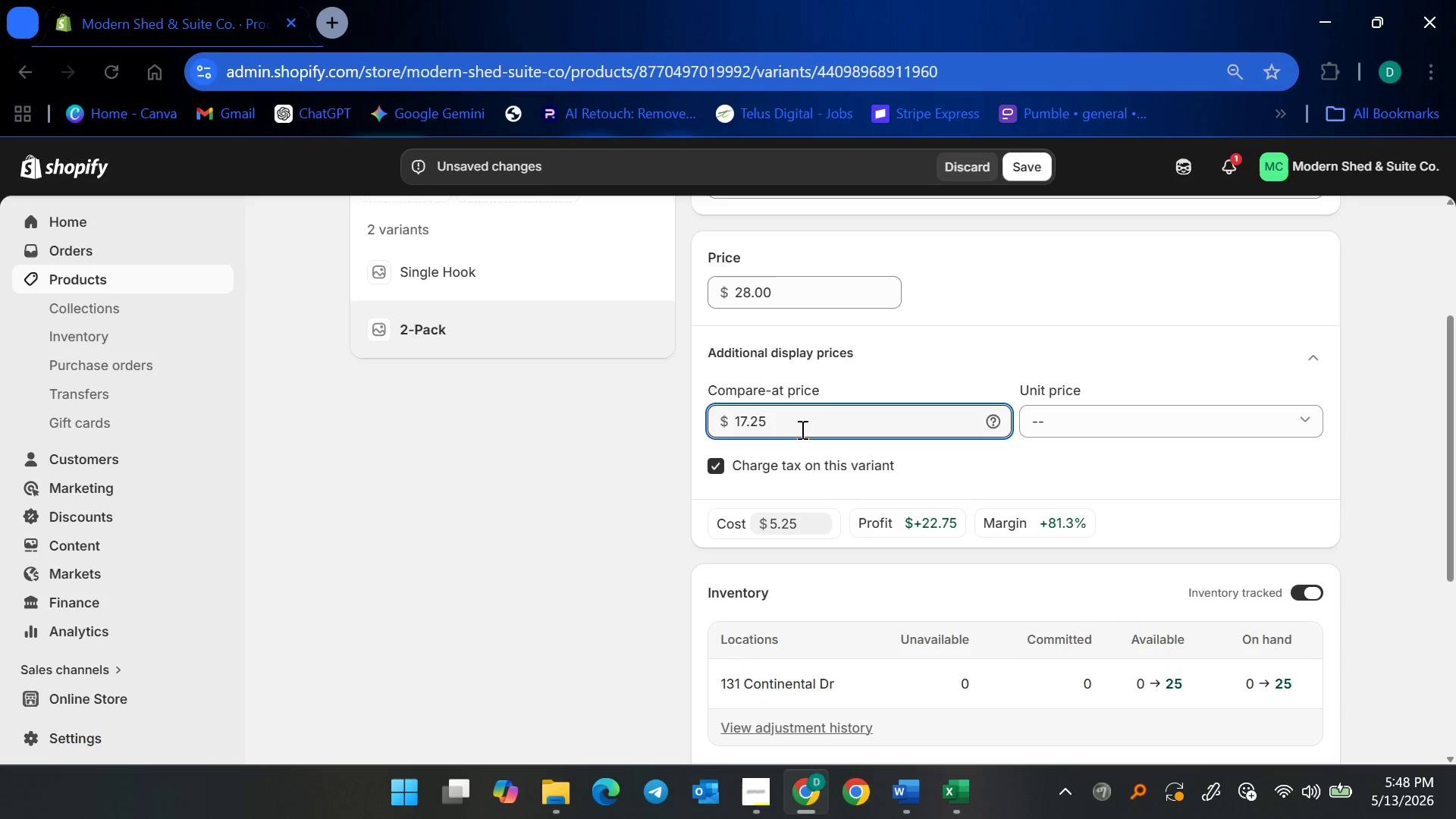 
key(Control+ControlLeft)
 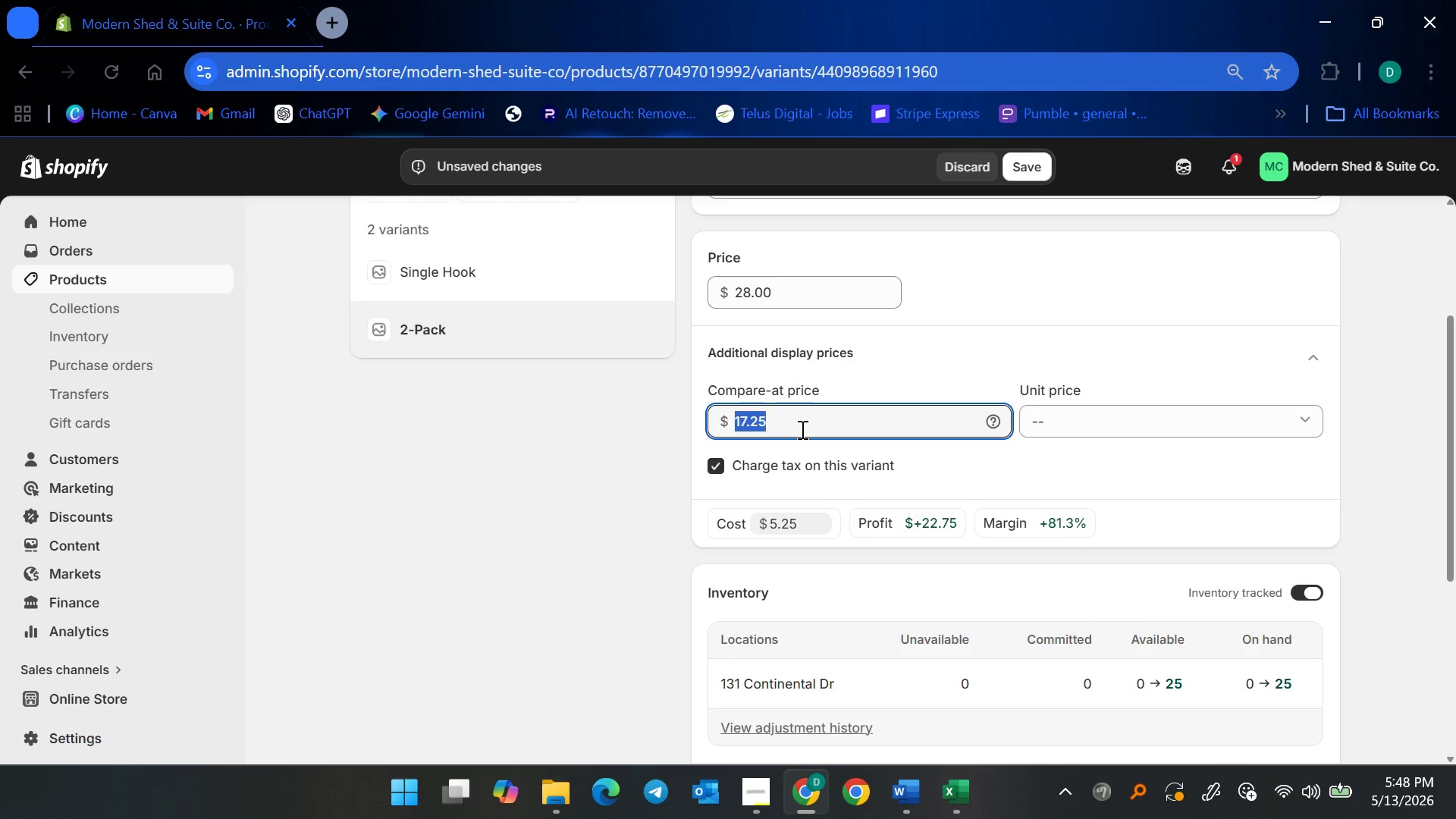 
key(Control+A)
 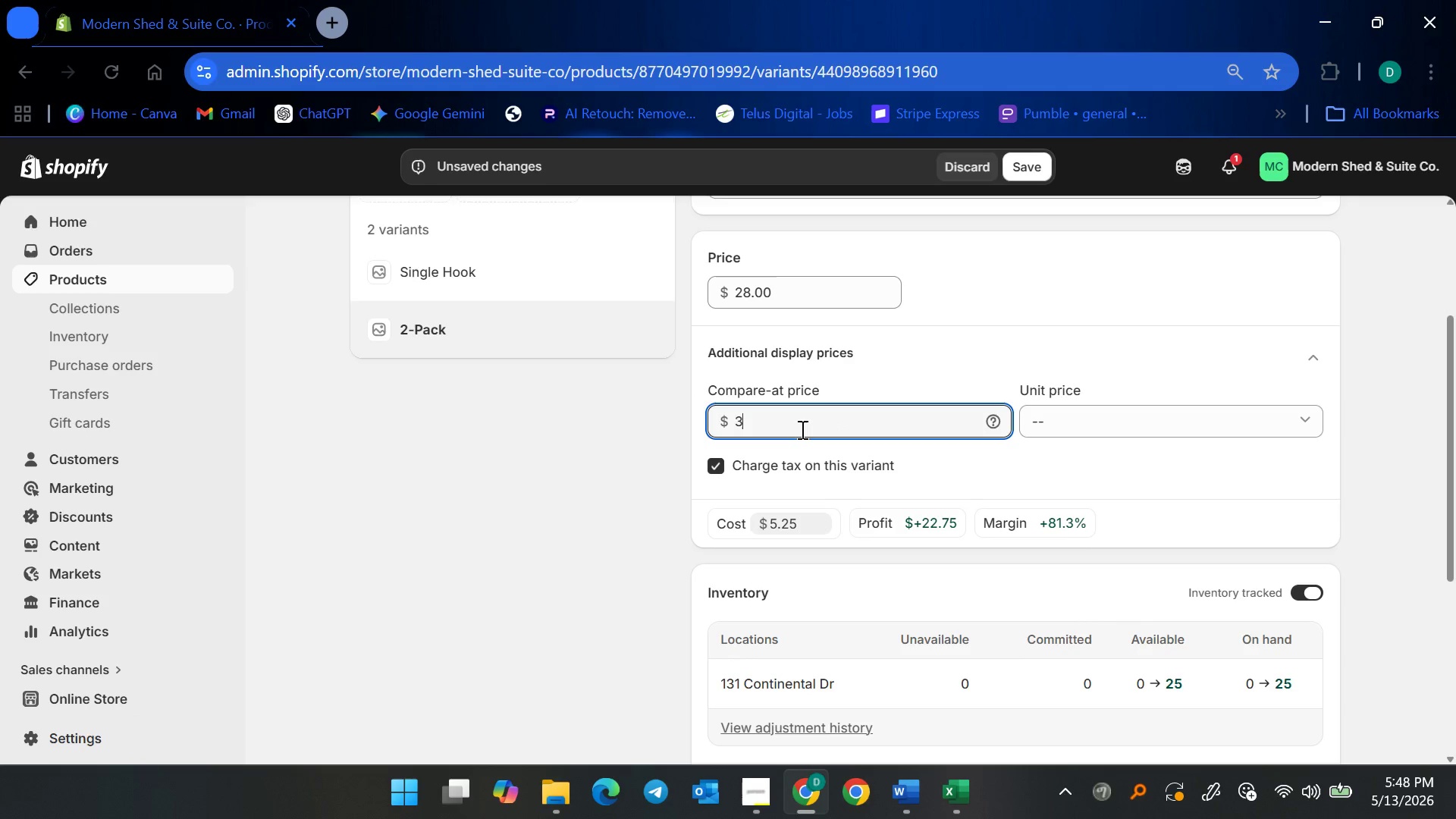 
type(32.20)
 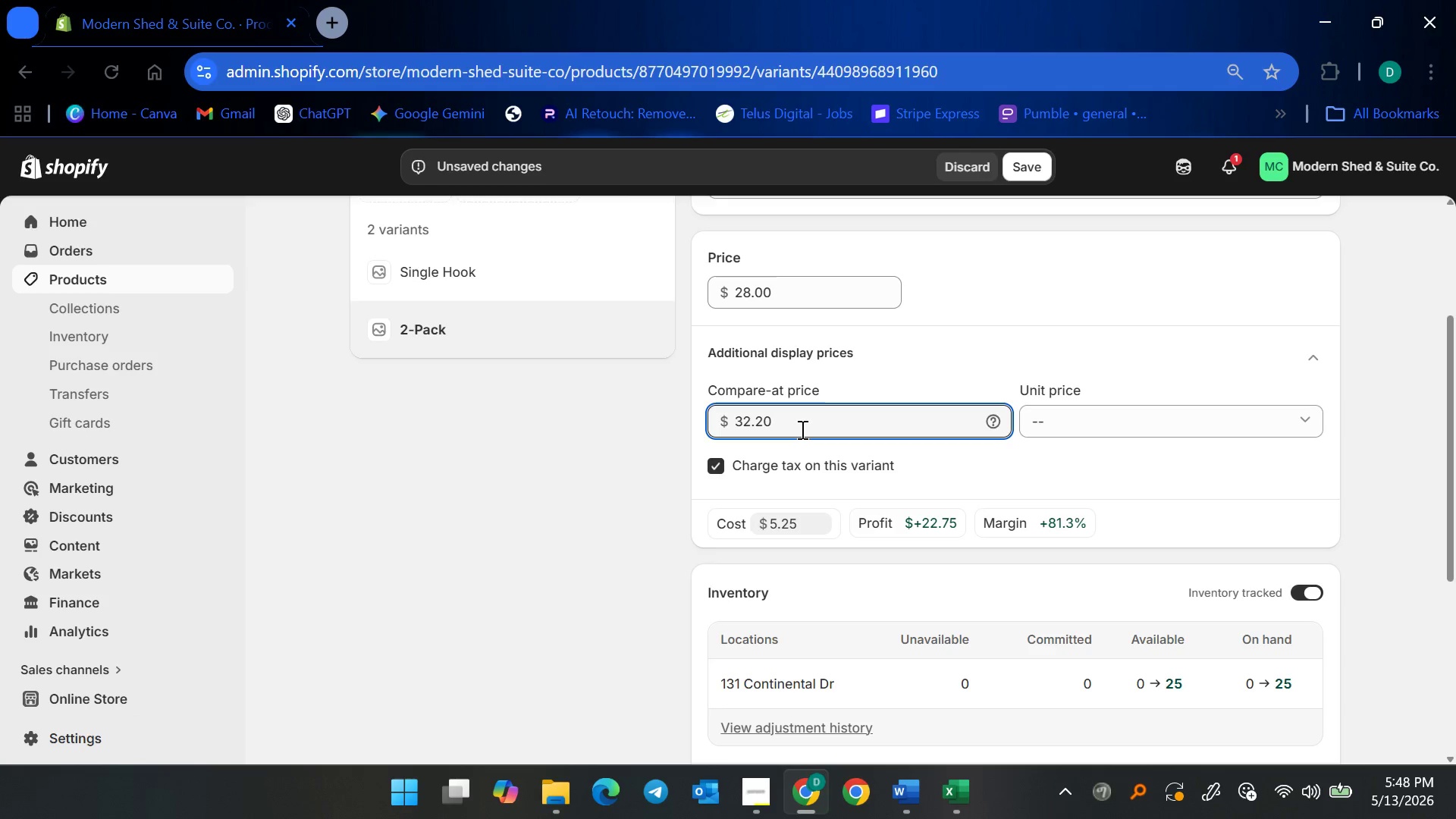 
left_click([1322, 350])
 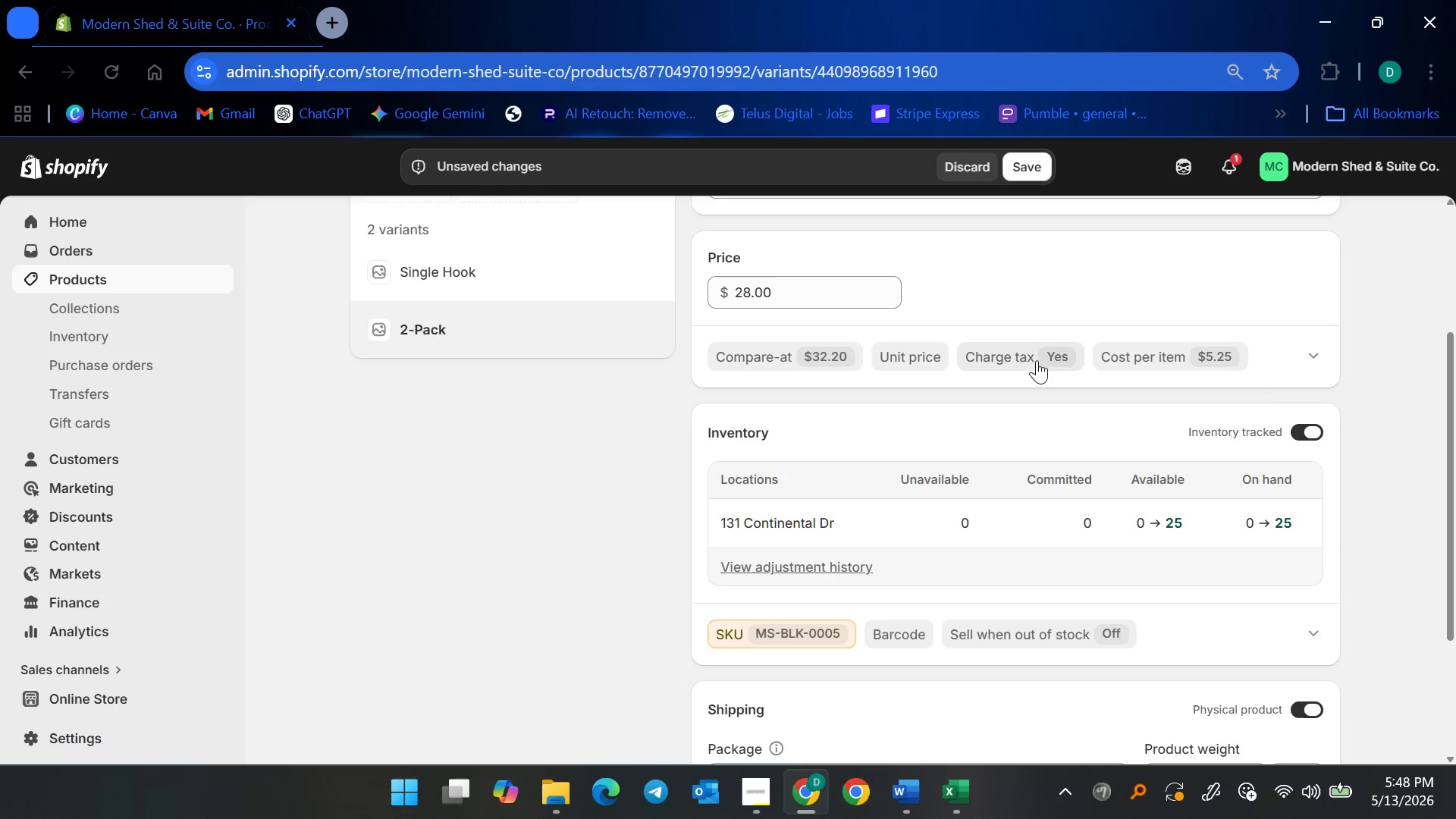 
left_click([1151, 363])
 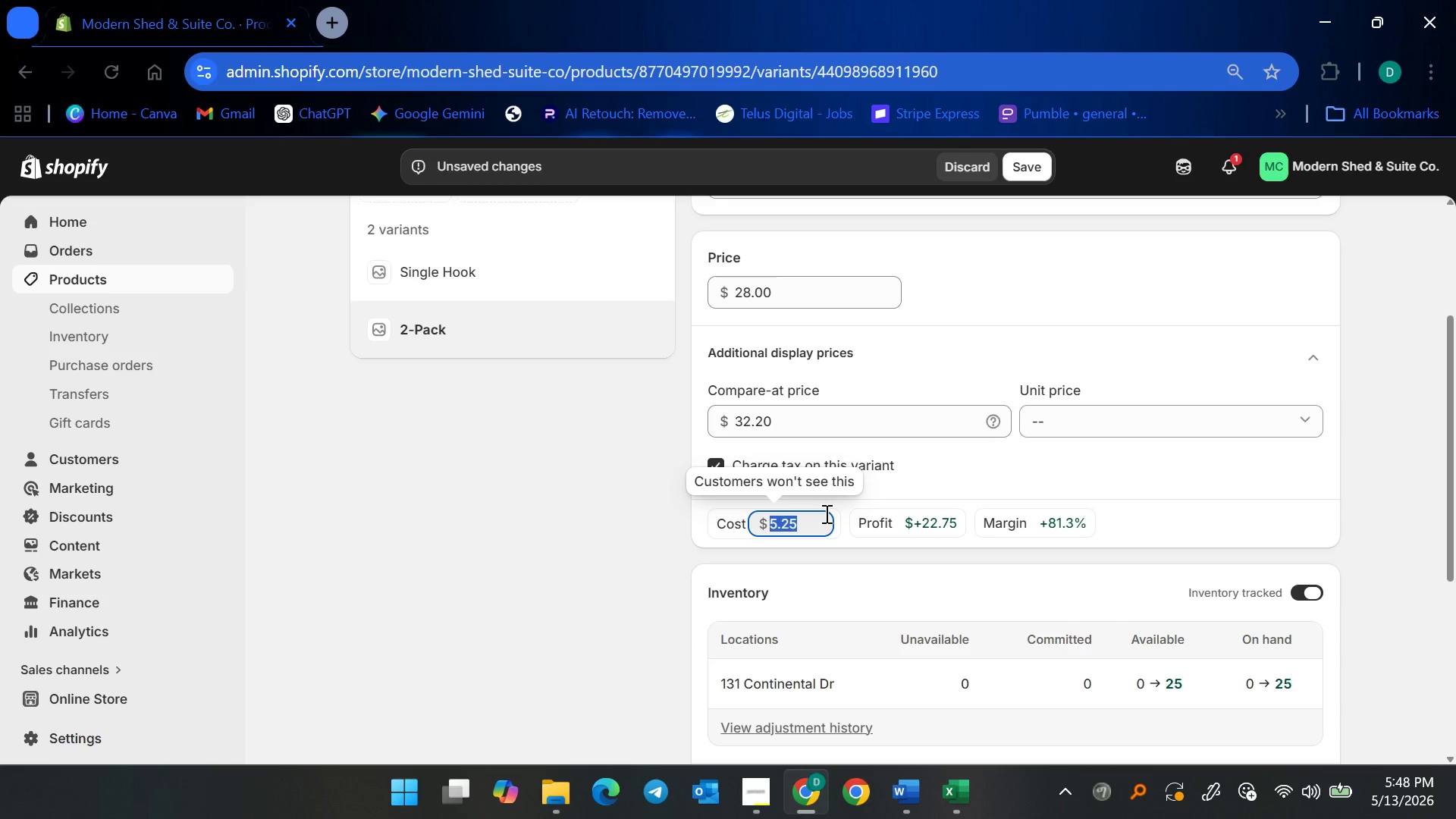 
type(10.50)
 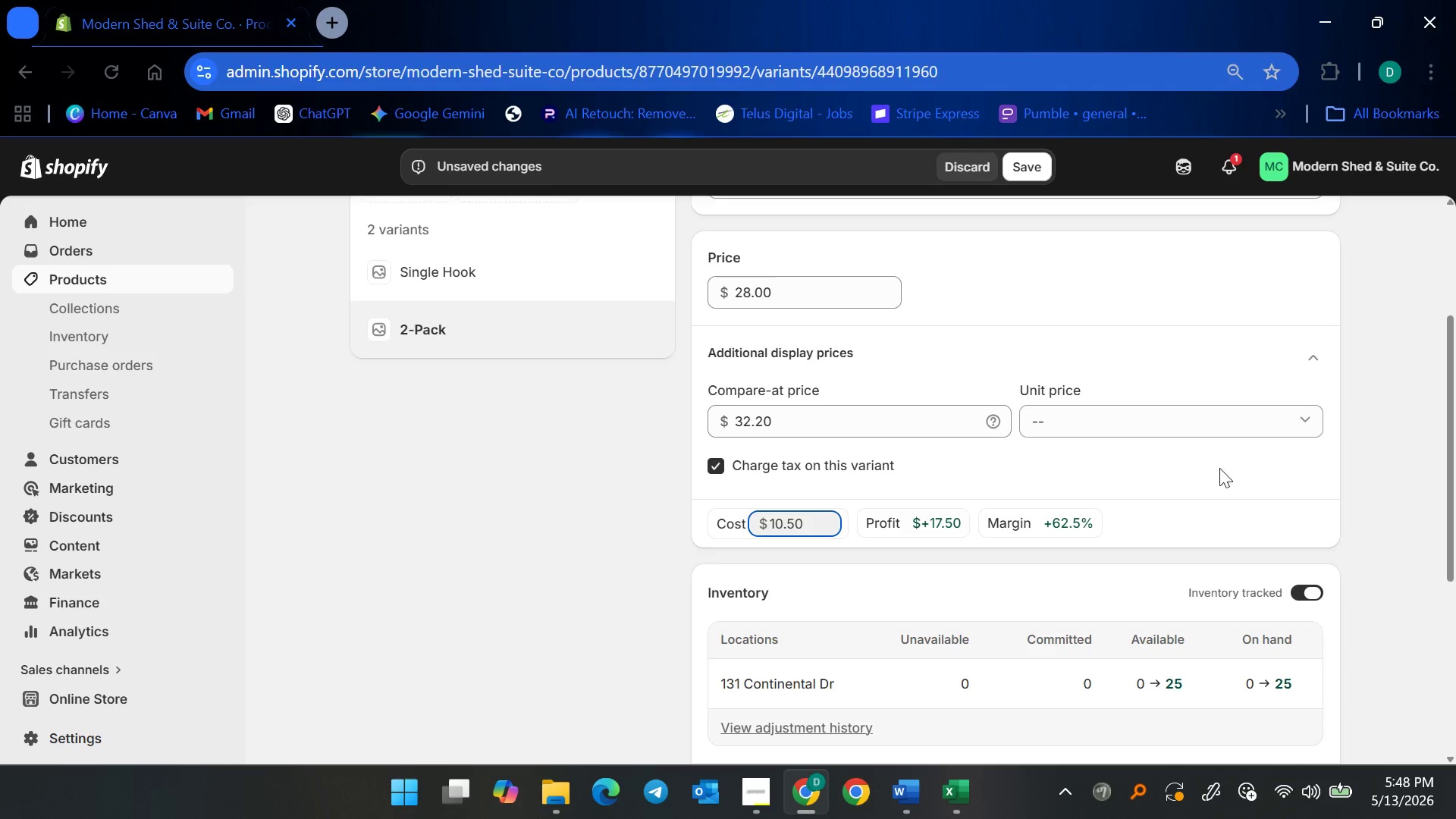 
left_click([1445, 463])
 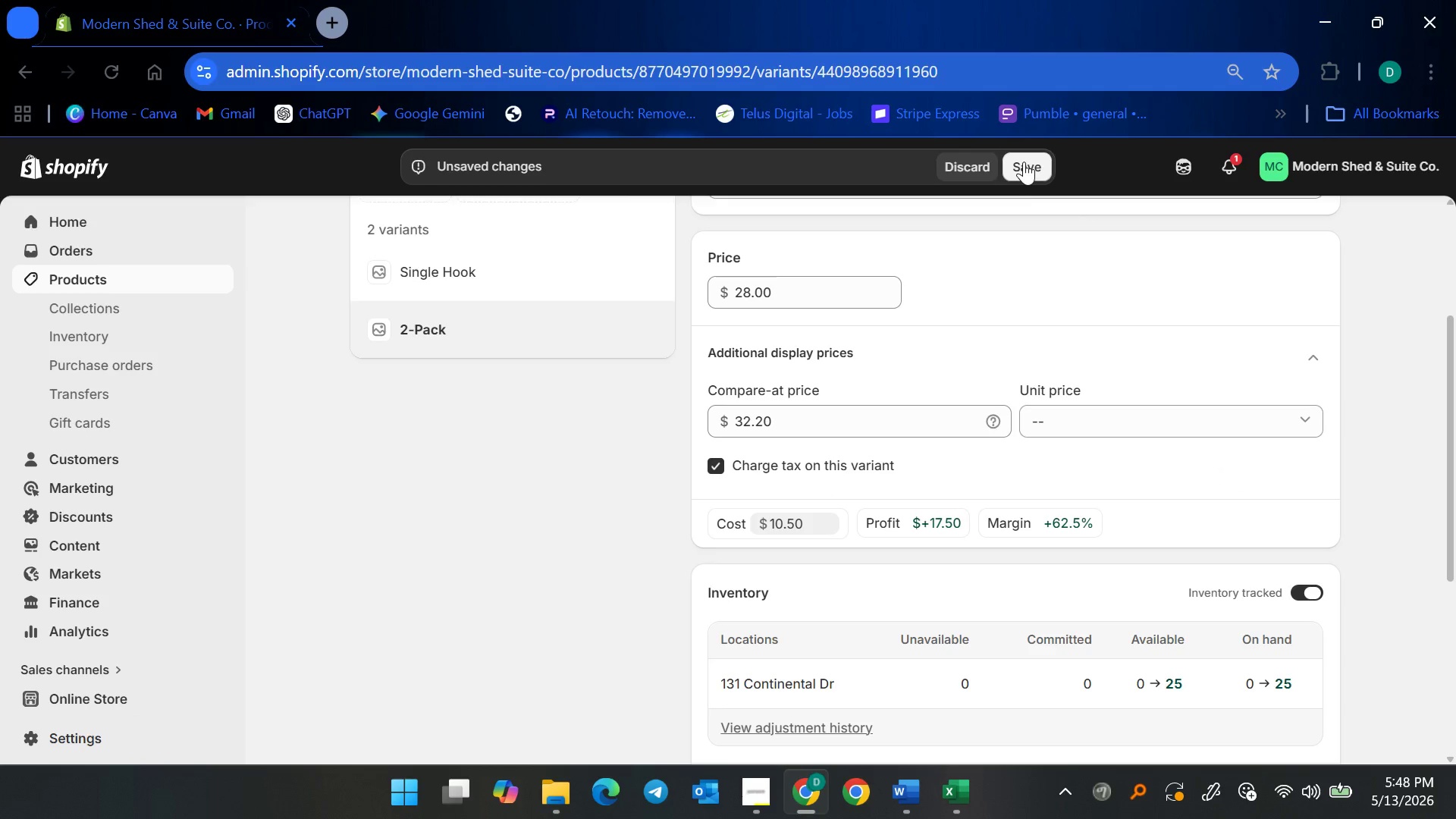 
scroll: coordinate [1037, 507], scroll_direction: down, amount: 4.0
 